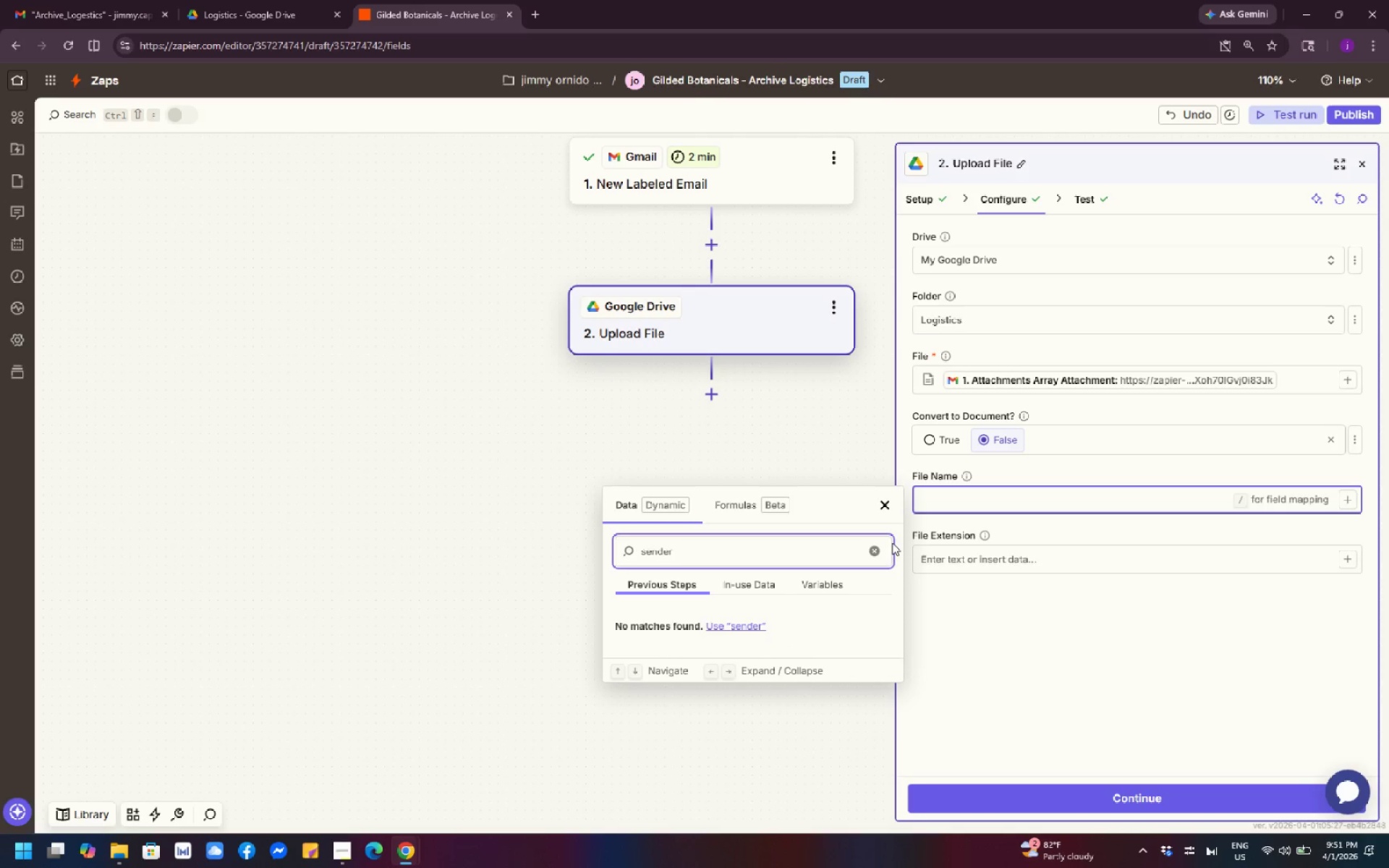 
left_click([882, 509])
 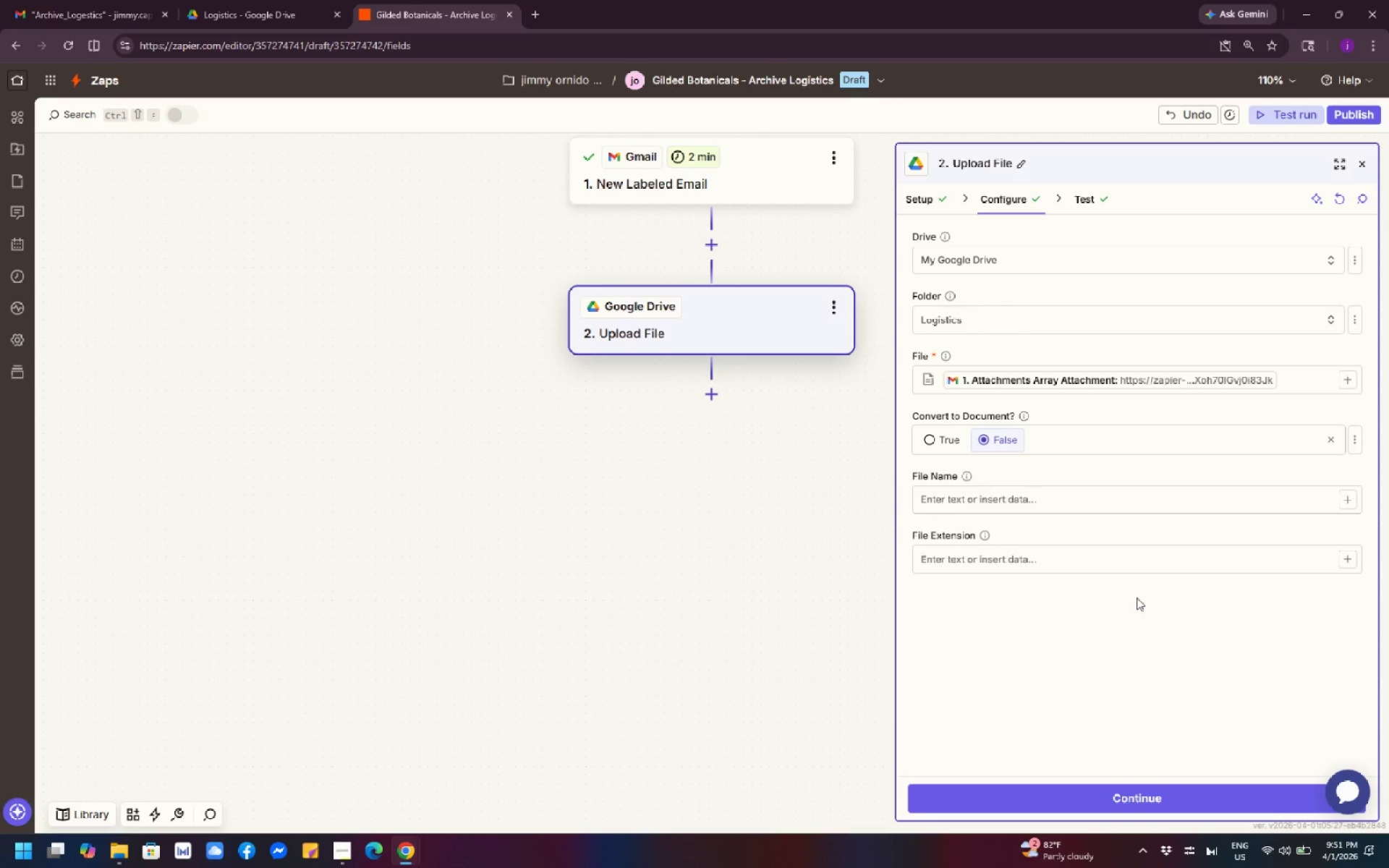 
wait(13.83)
 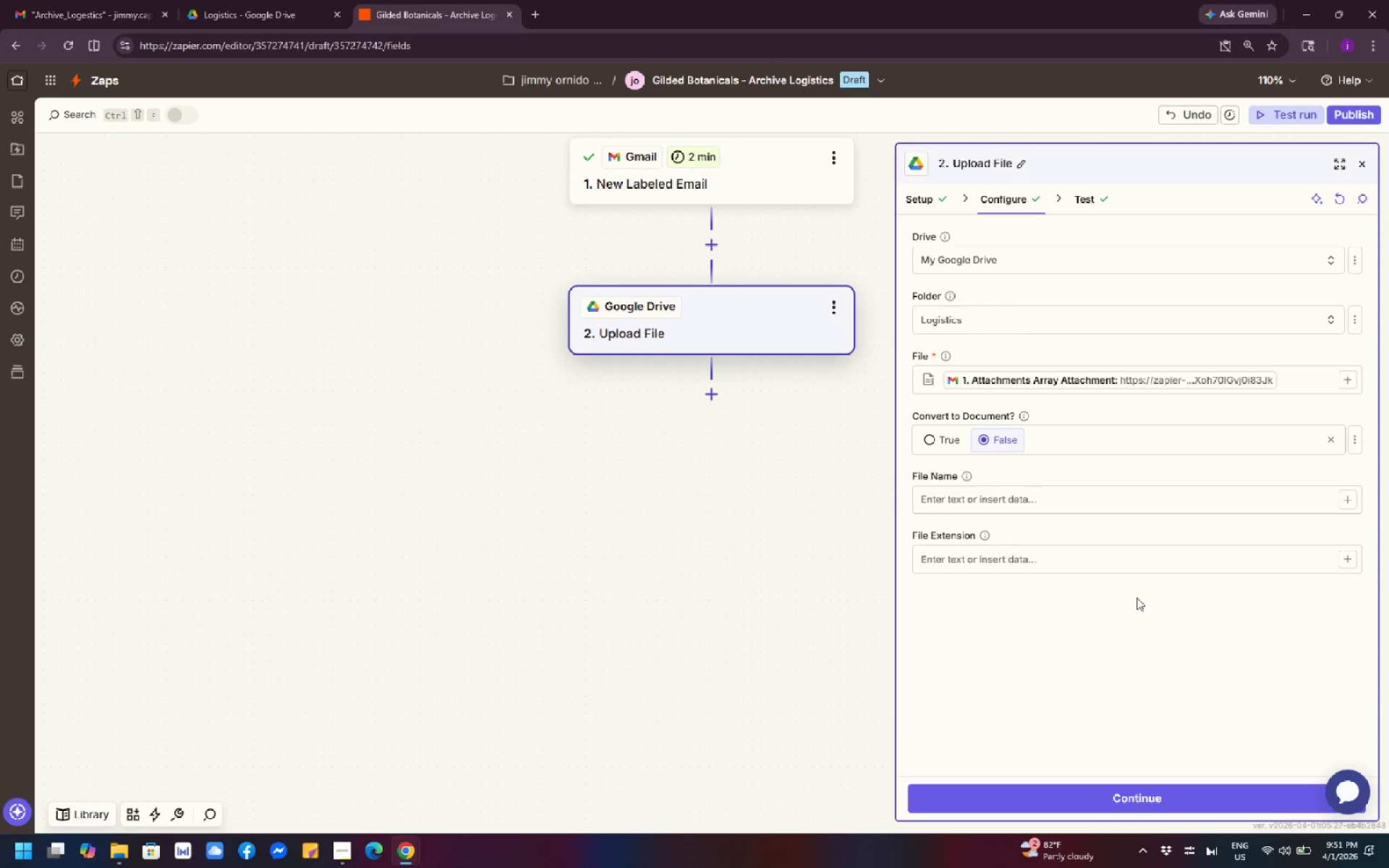 
left_click([1350, 503])
 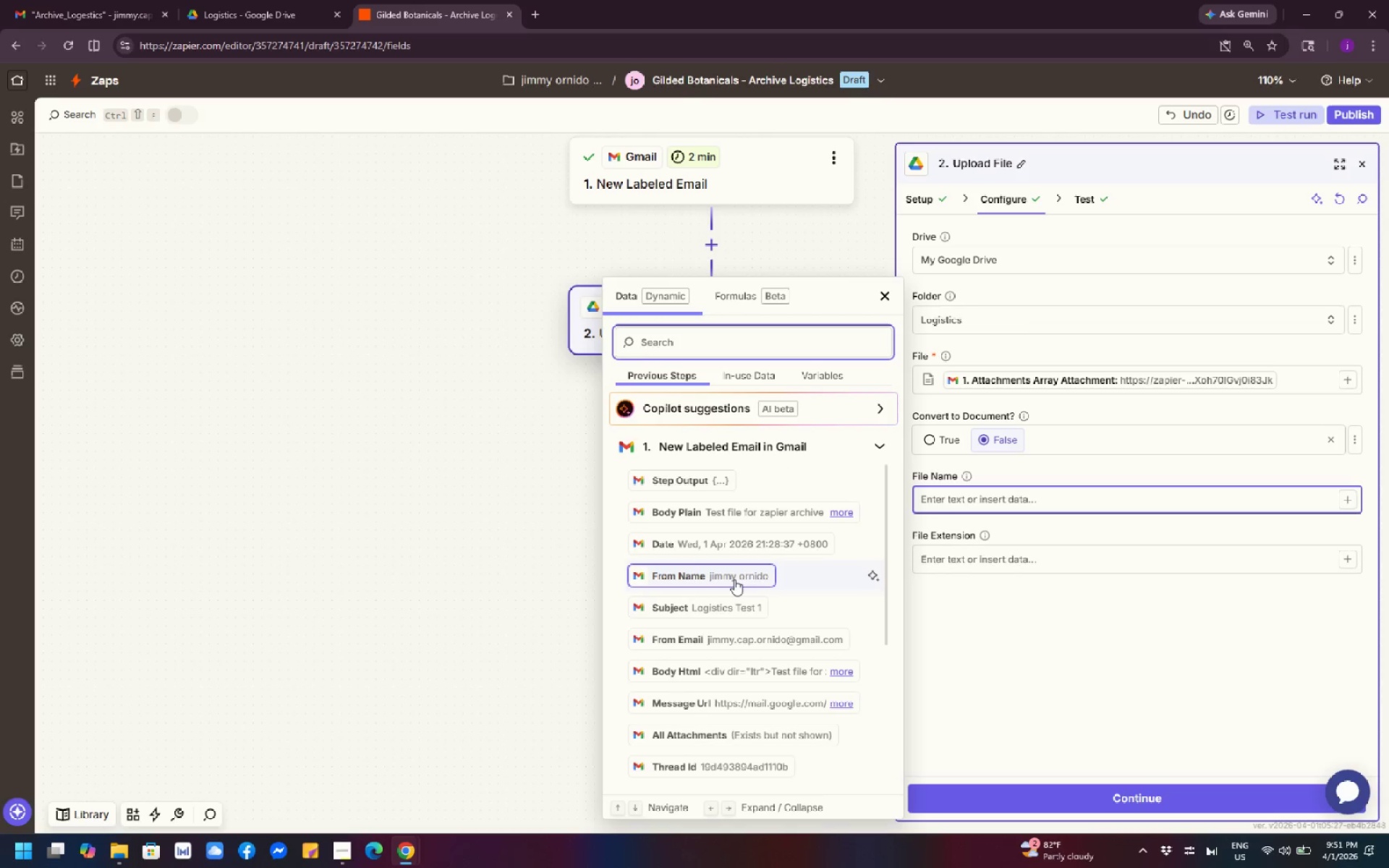 
left_click([734, 579])
 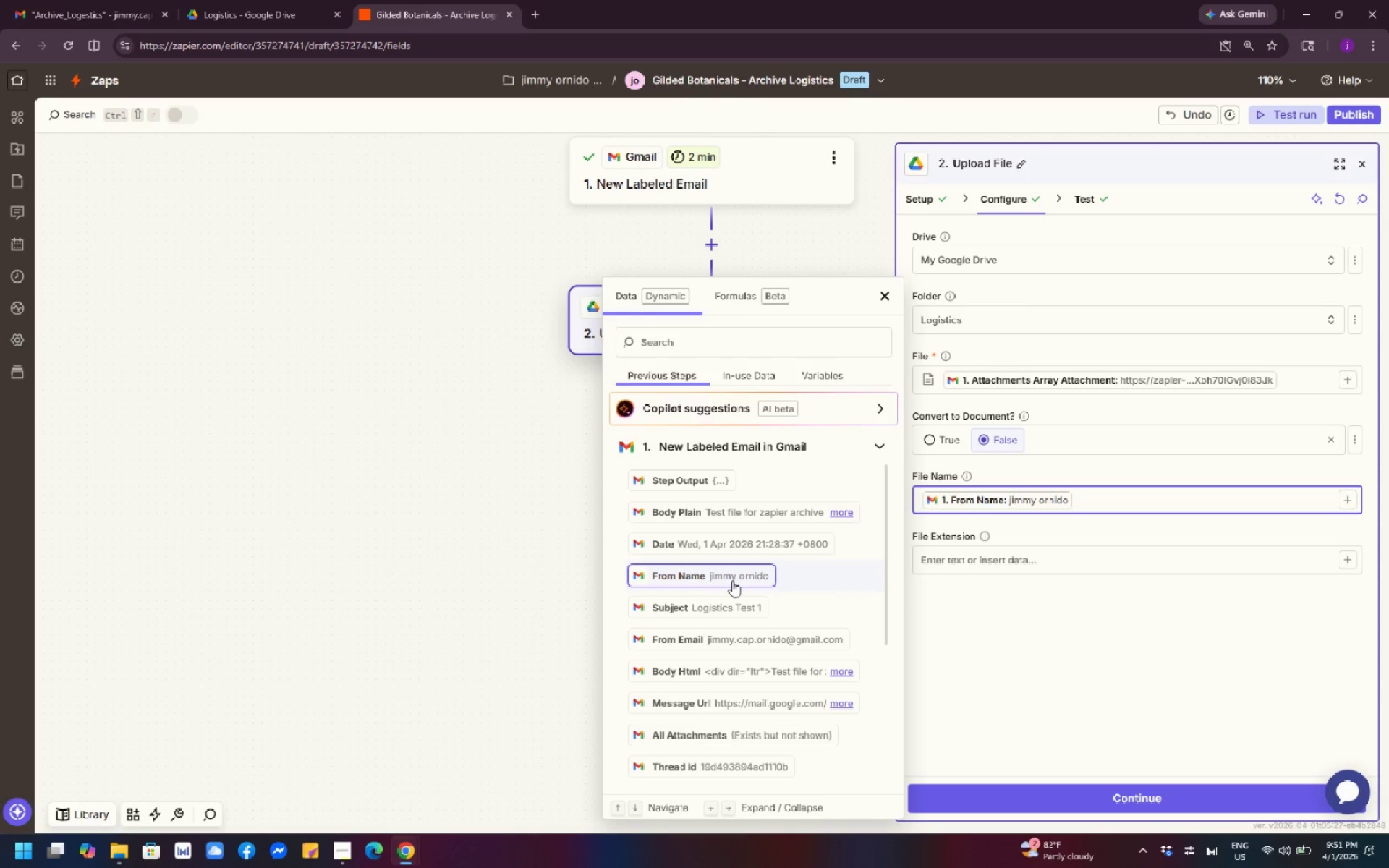 
wait(13.3)
 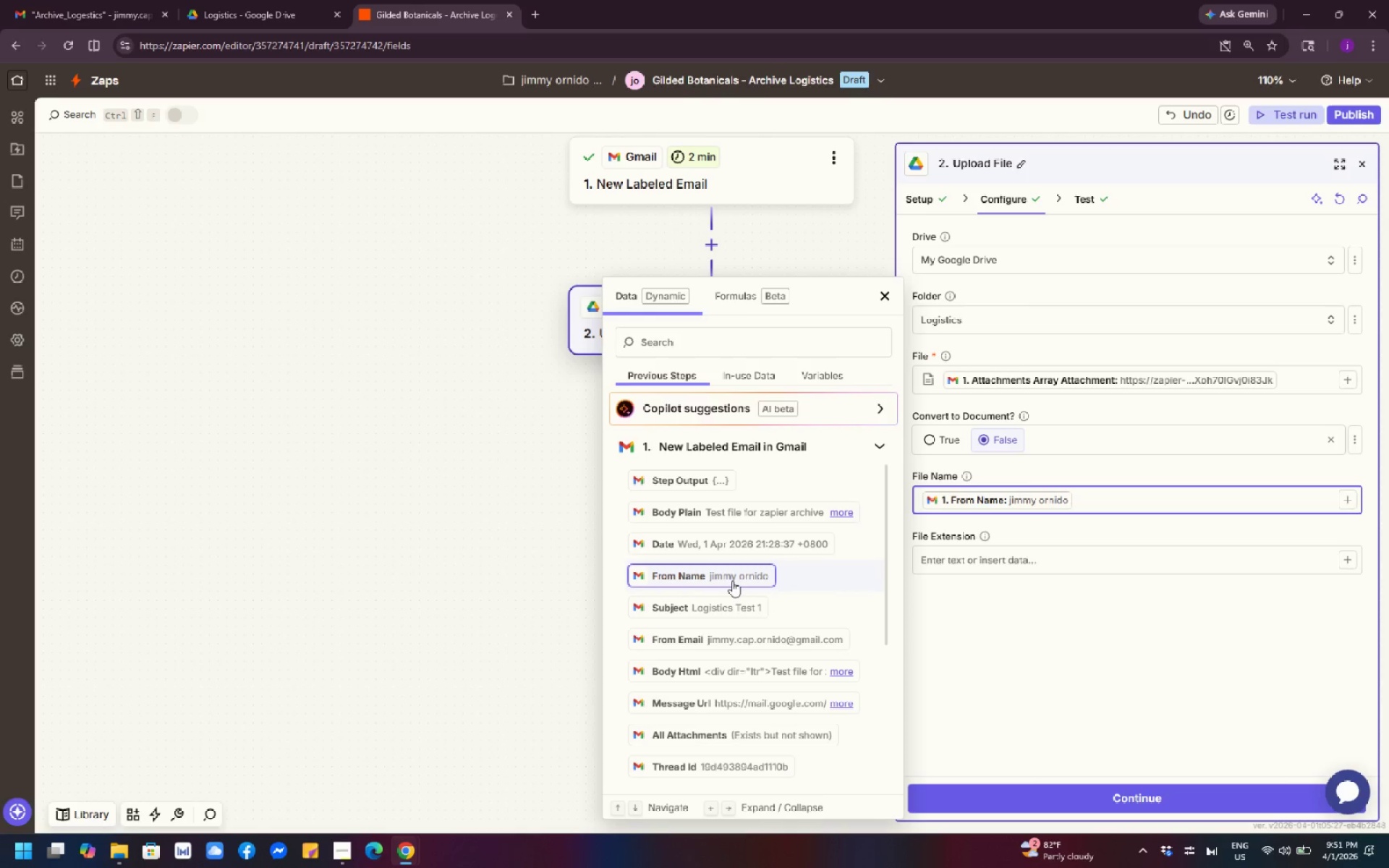 
key(Space)
 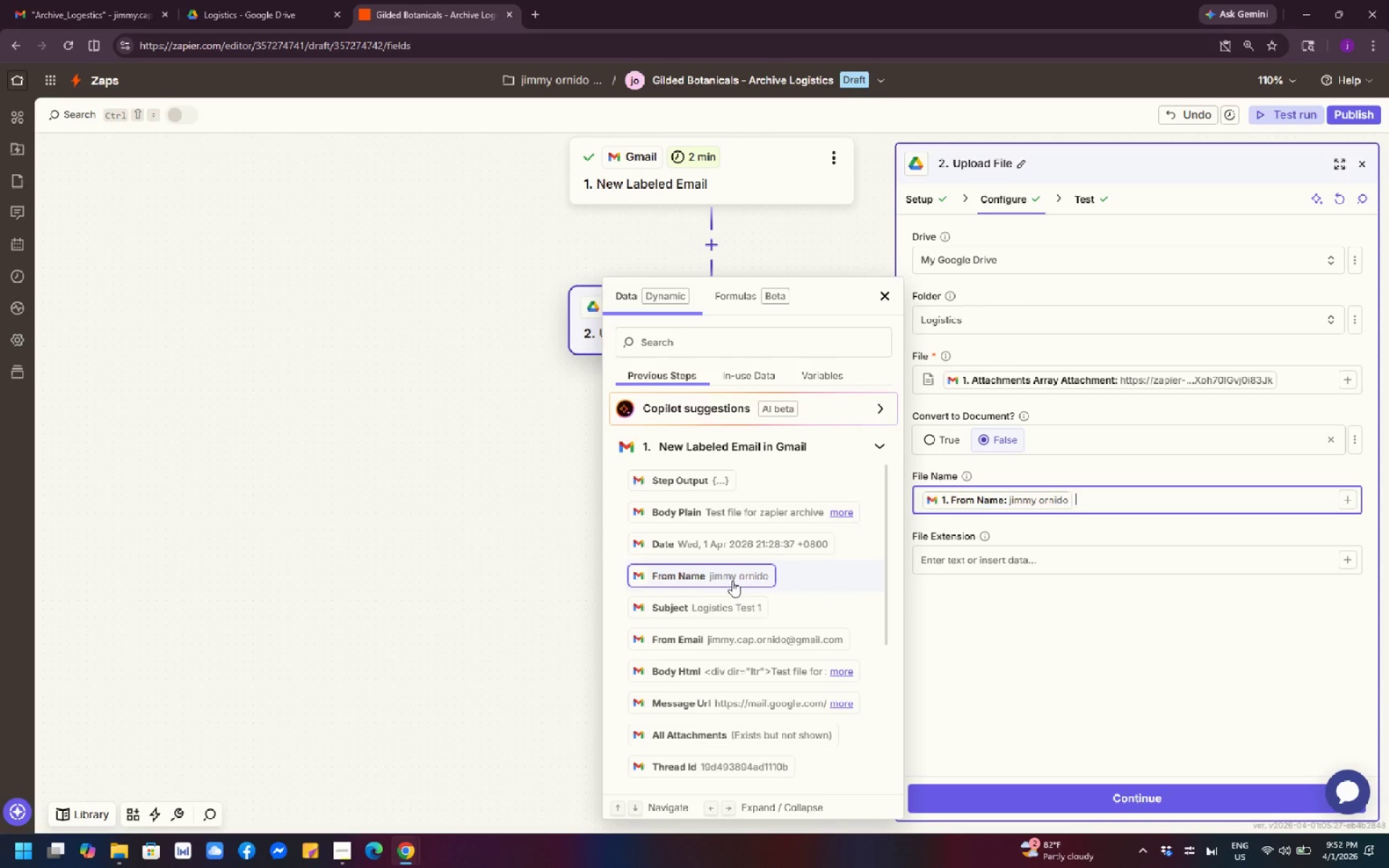 
key(Minus)
 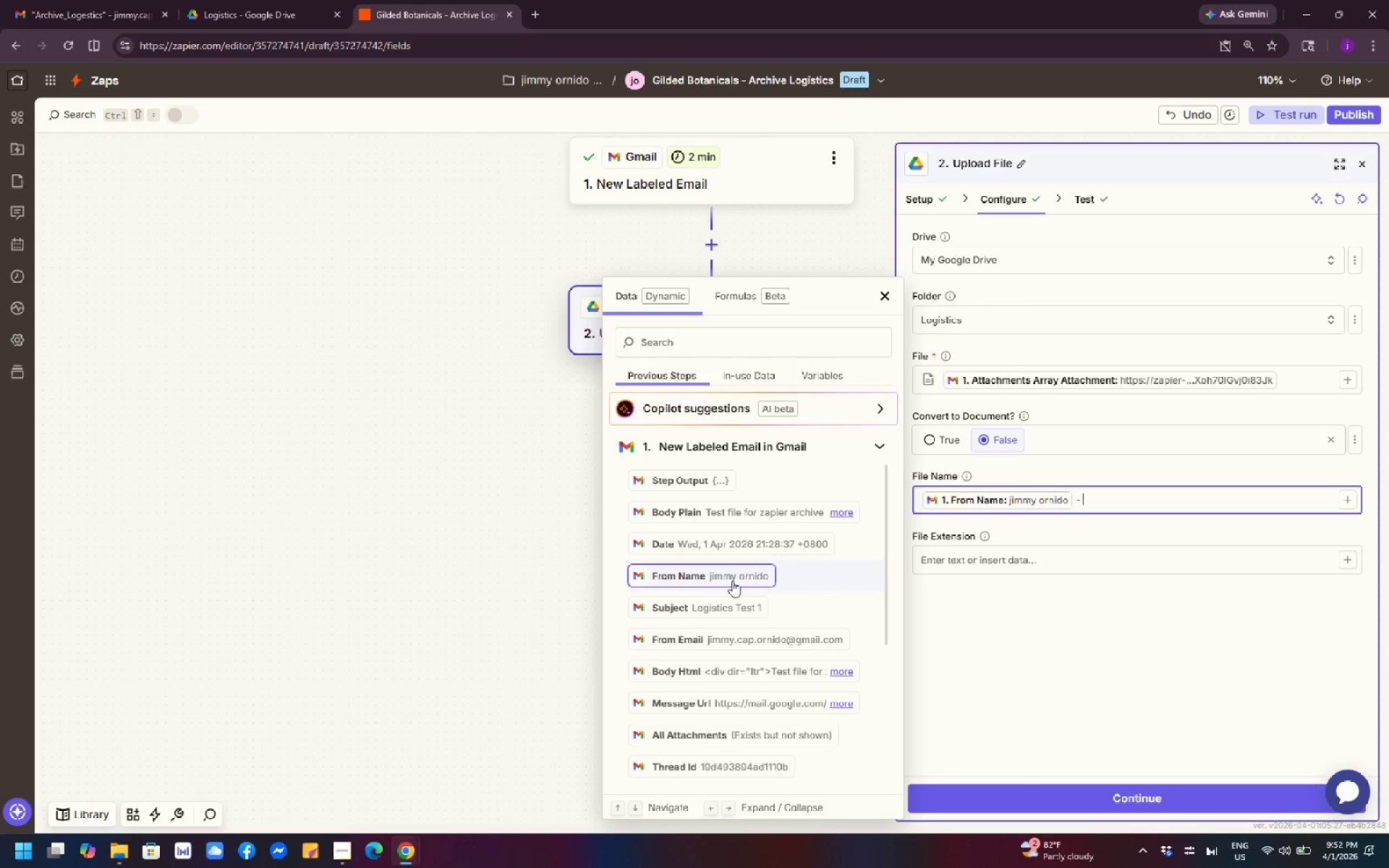 
key(Space)
 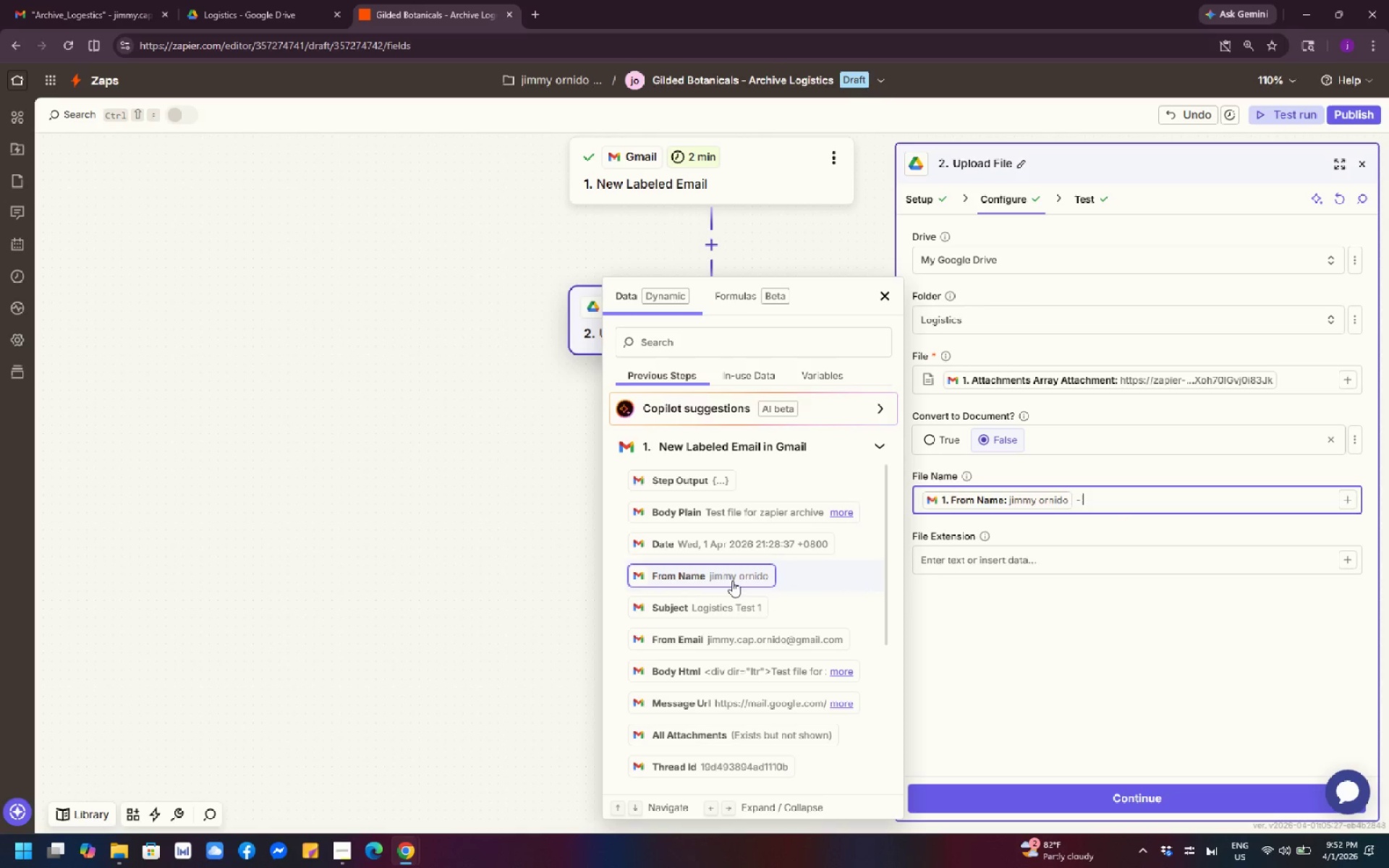 
key(Backspace)
 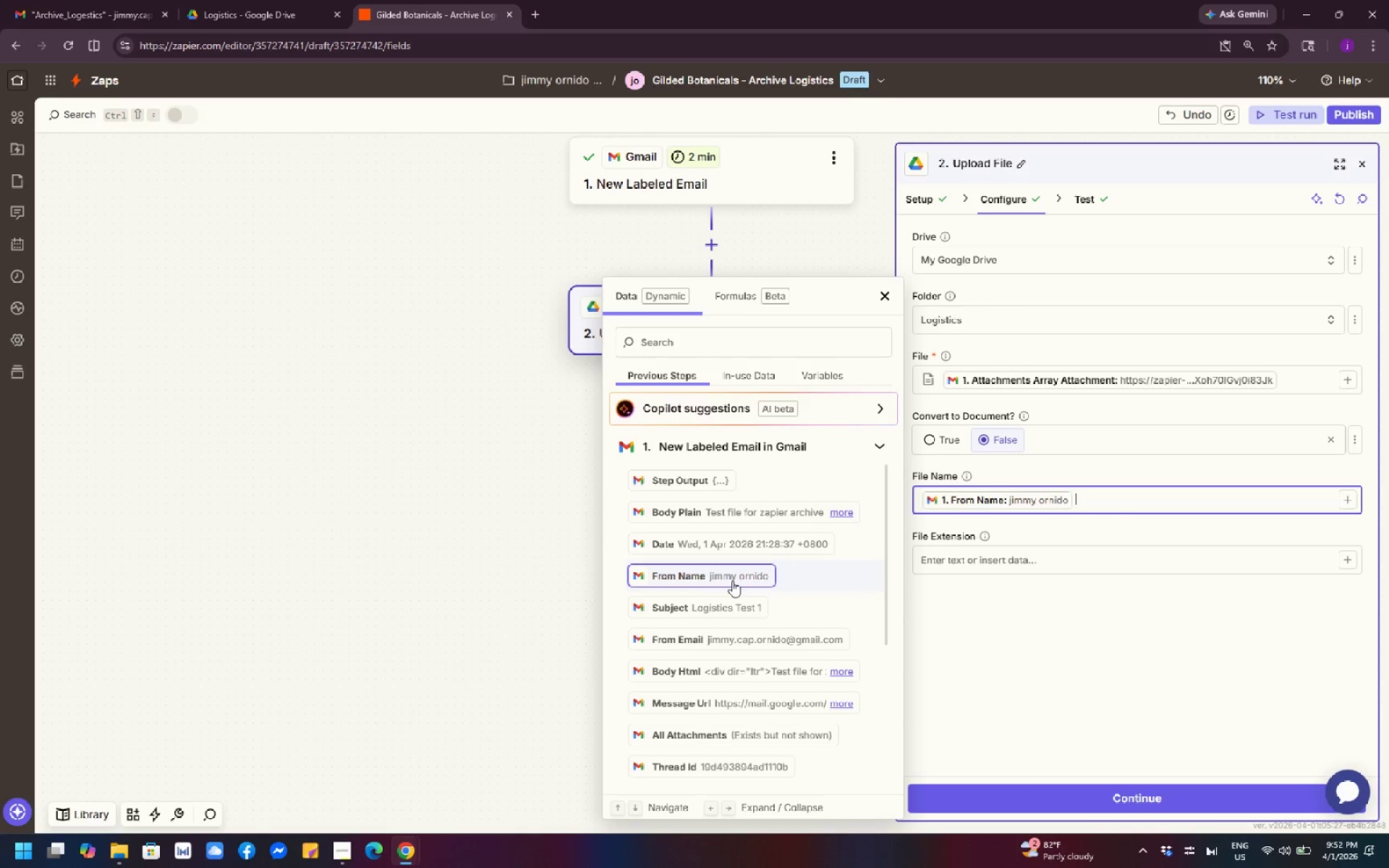 
key(Backspace)
 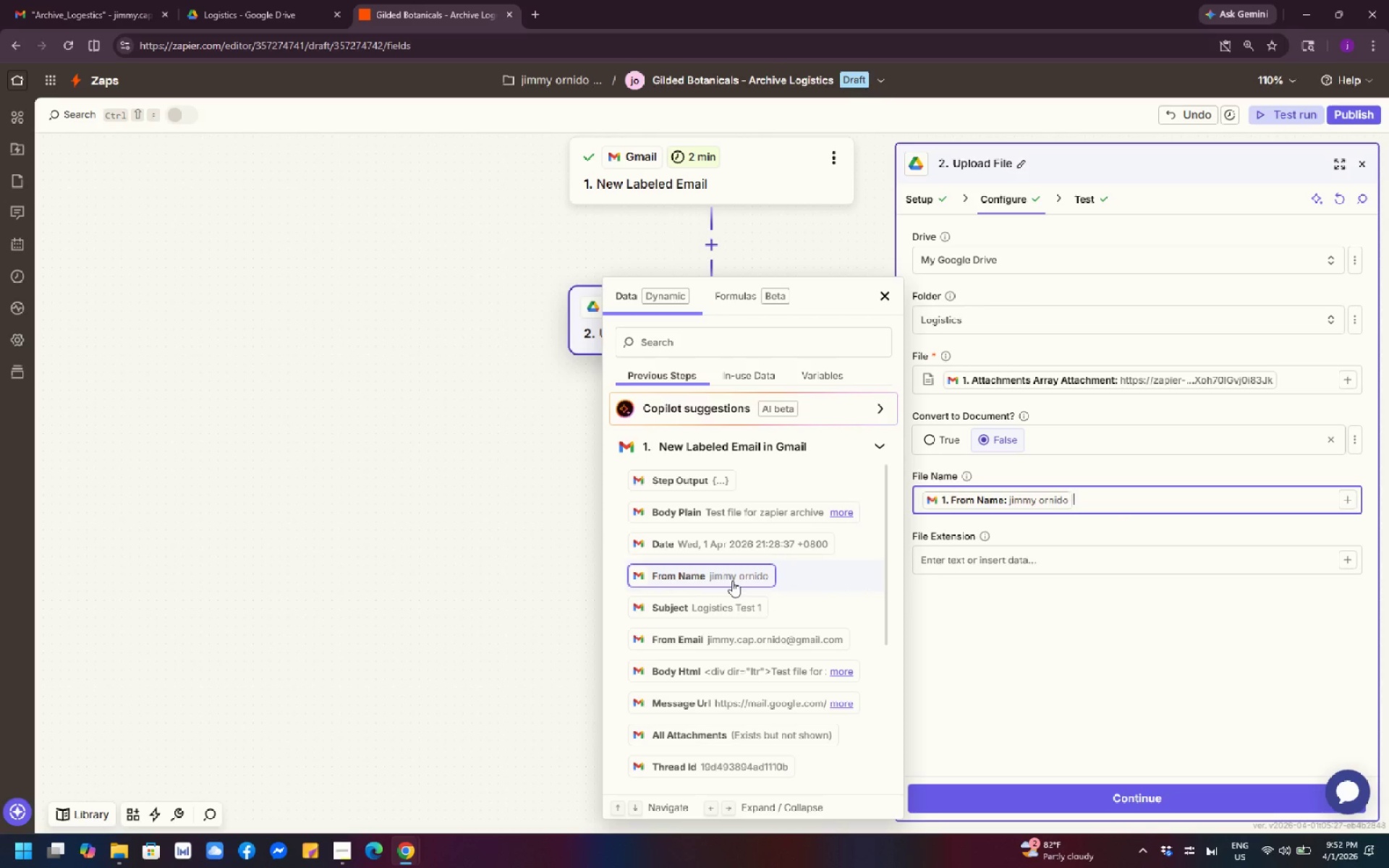 
key(Backspace)
 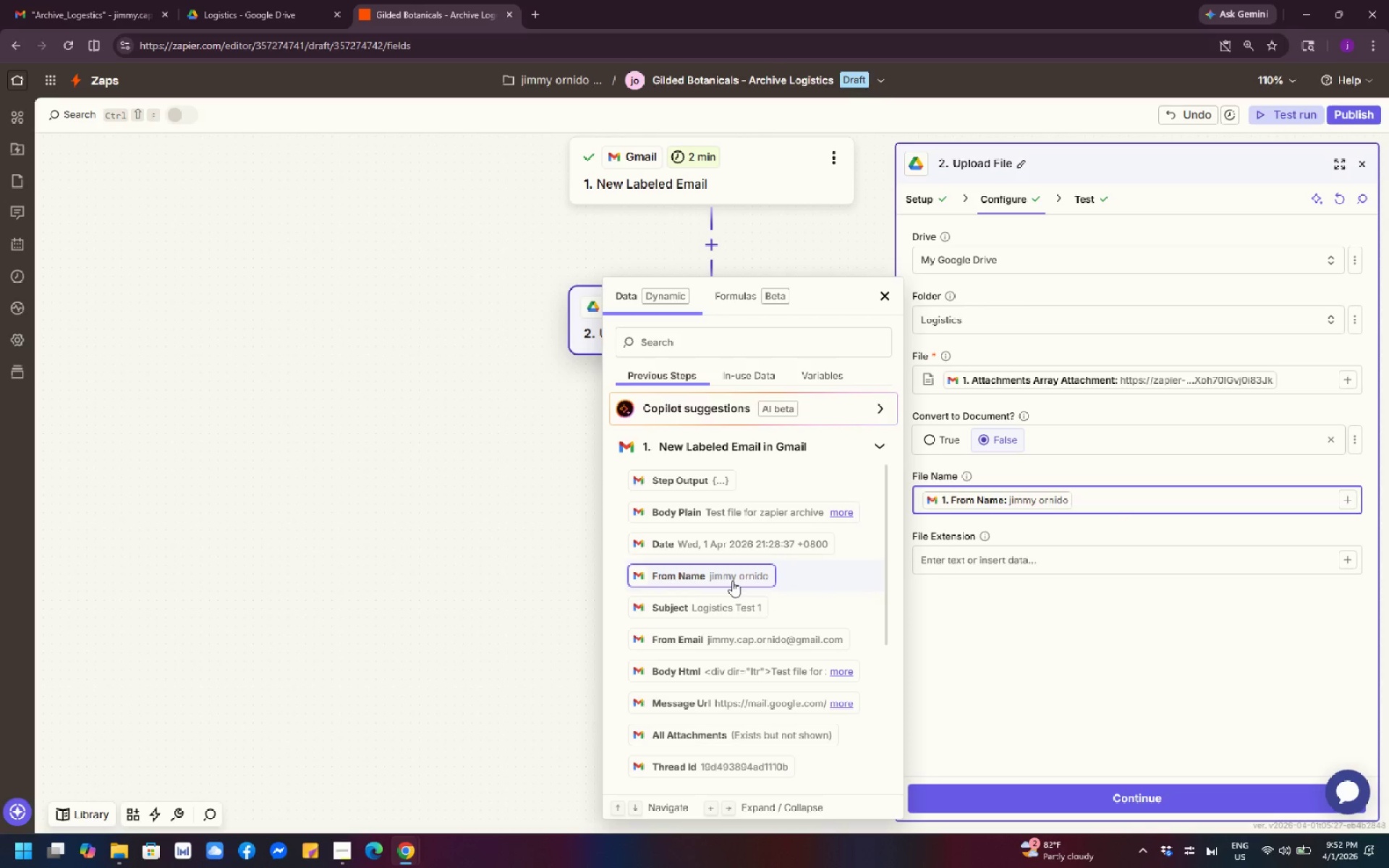 
key(Space)
 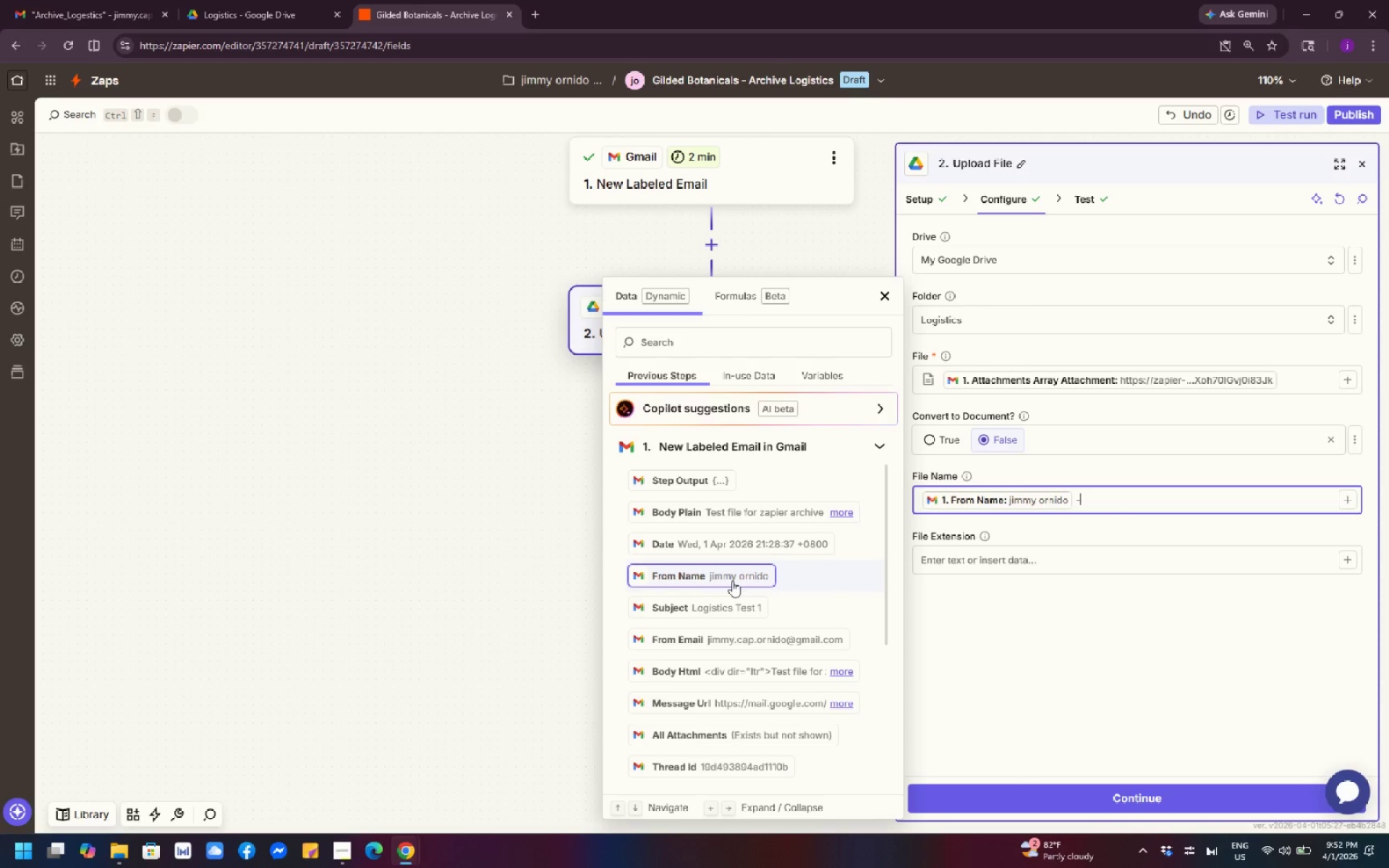 
key(Minus)
 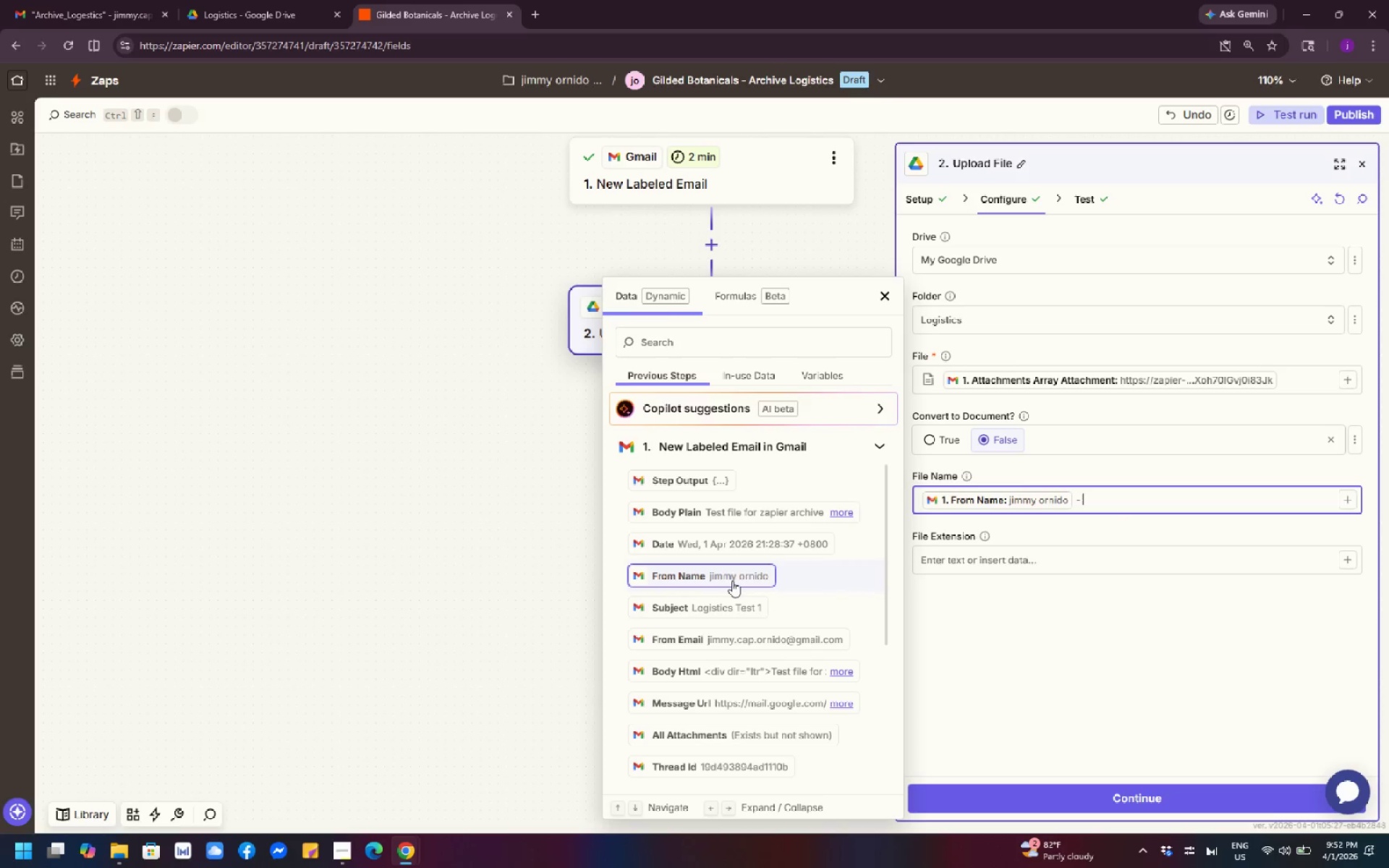 
key(Space)
 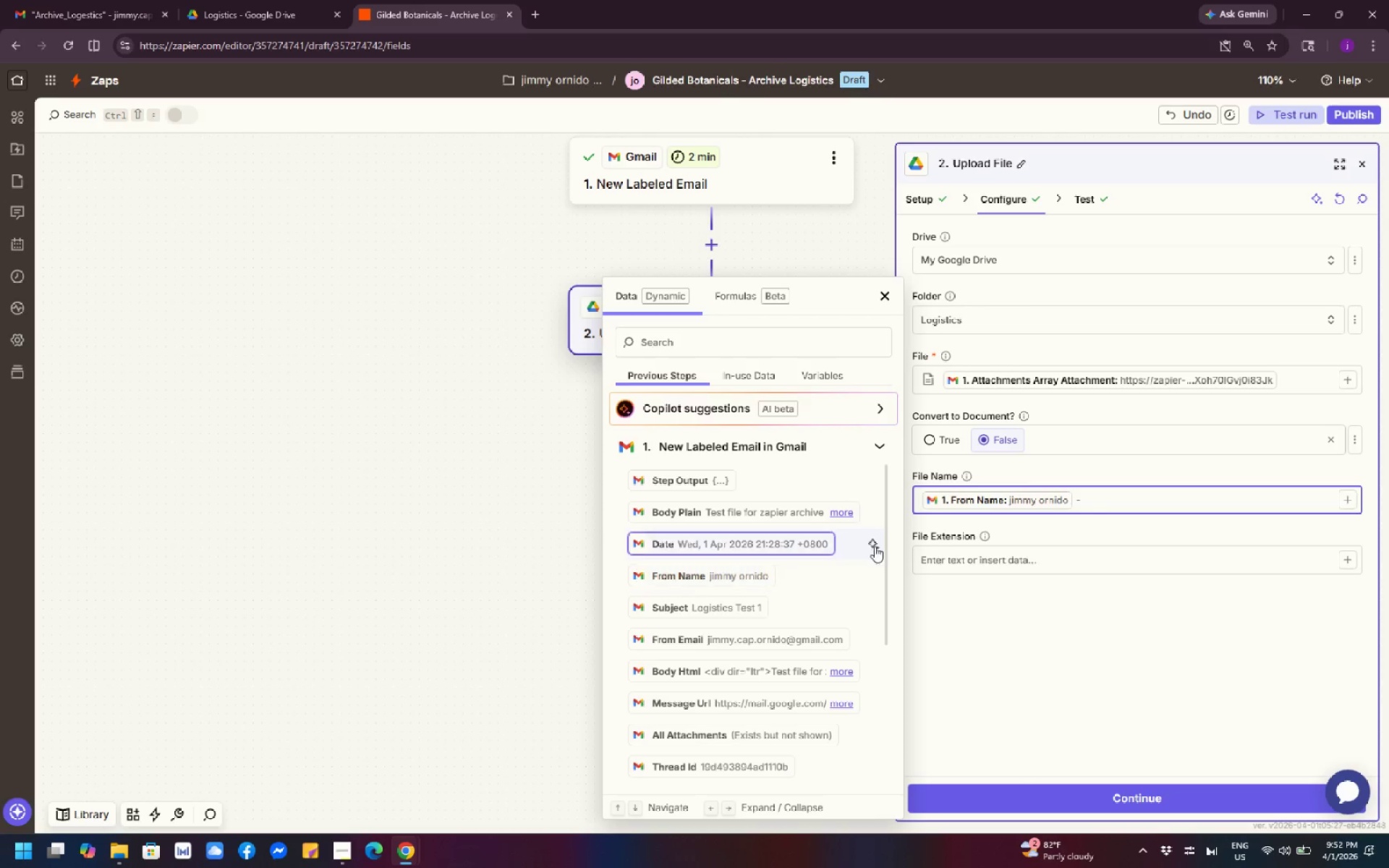 
left_click([1347, 506])
 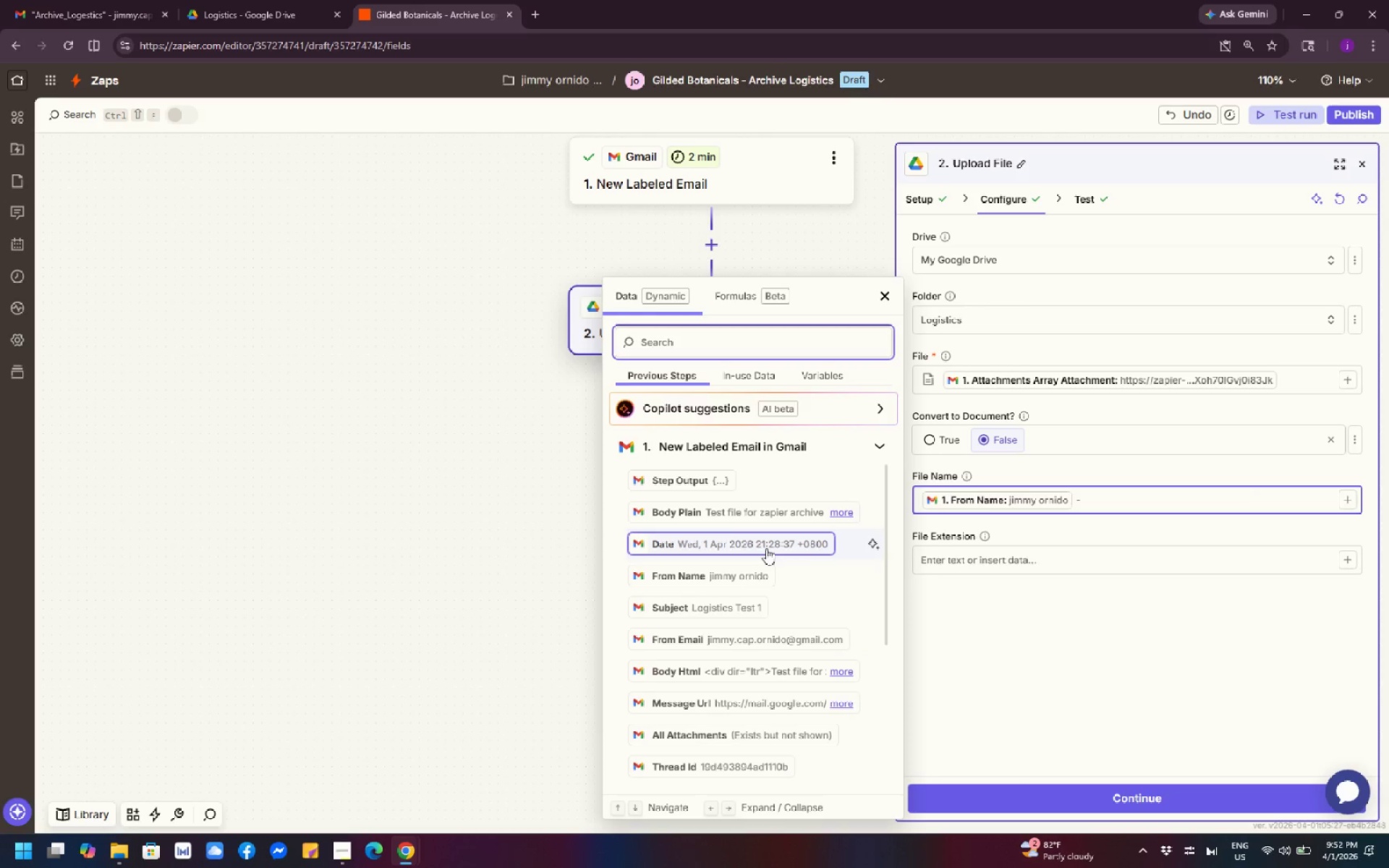 
wait(8.98)
 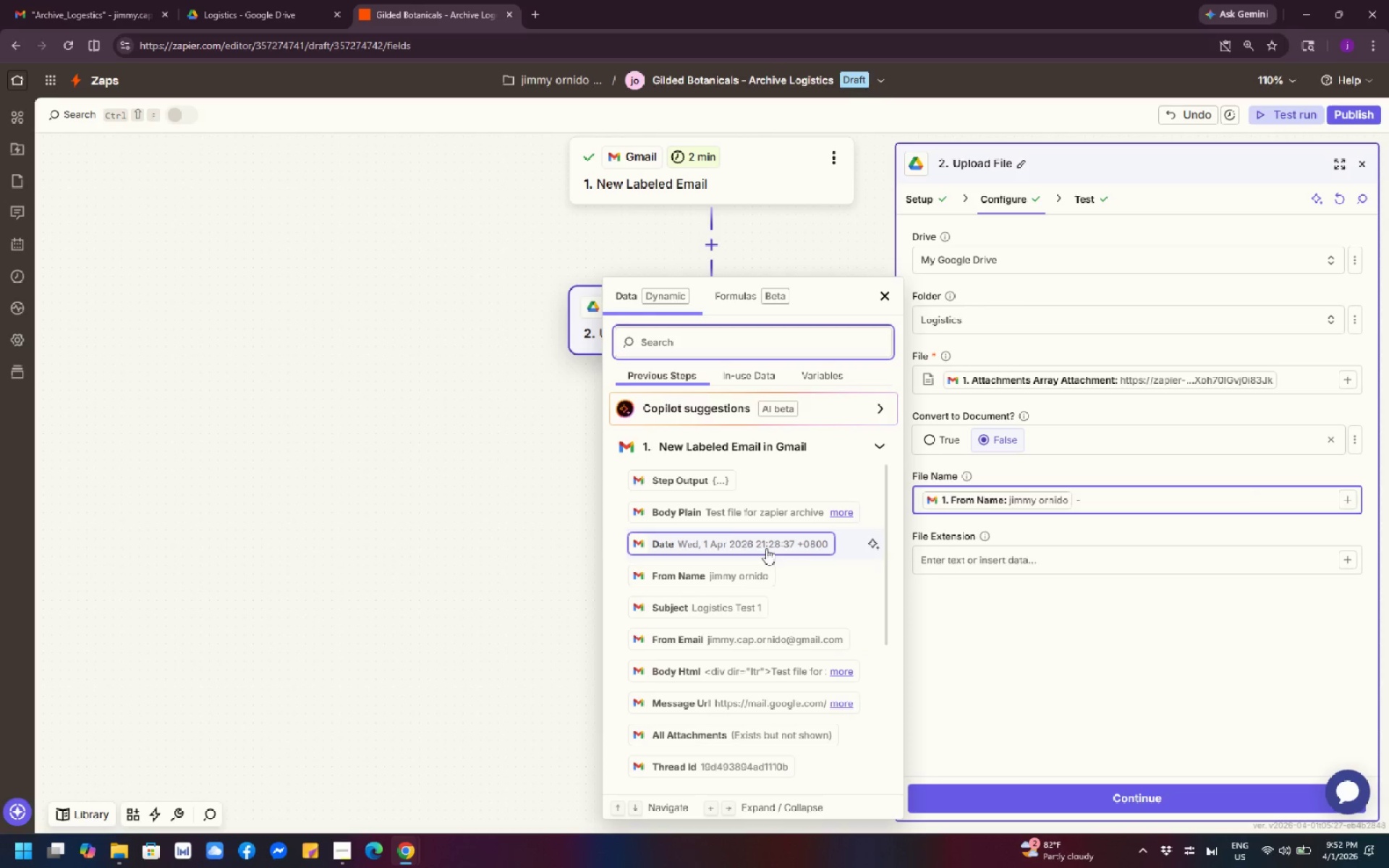 
left_click([766, 548])
 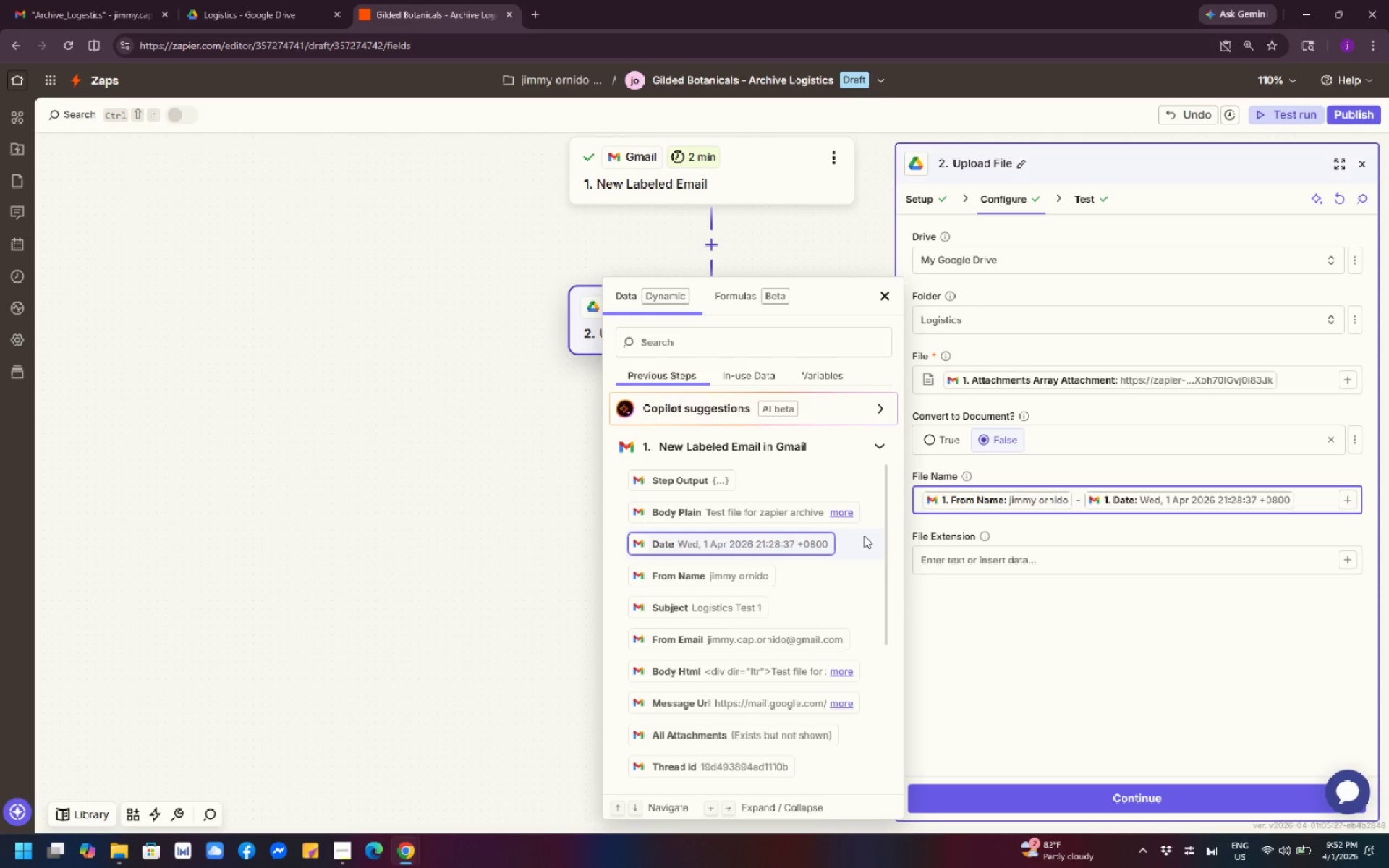 
wait(11.12)
 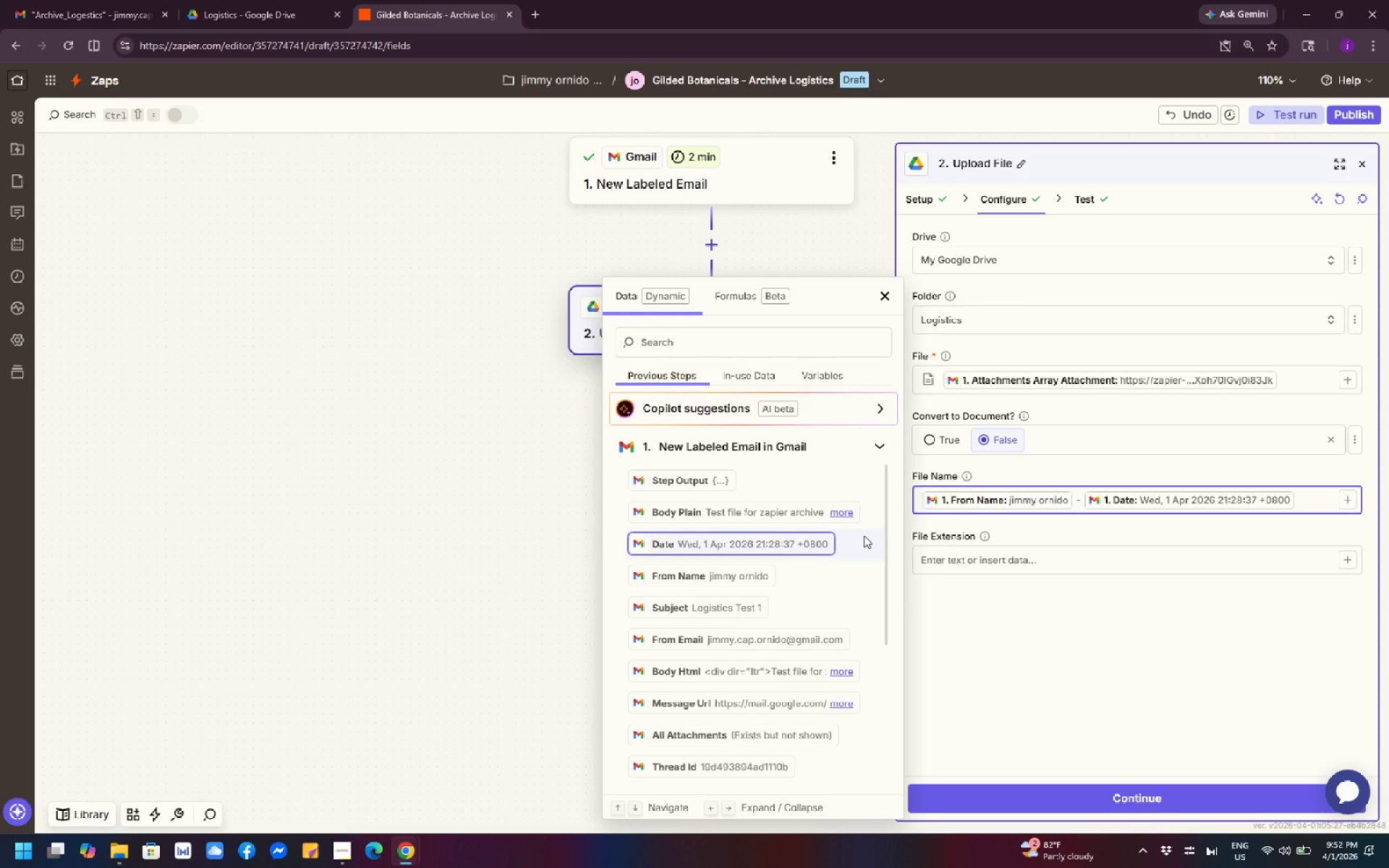 
key(Space)
 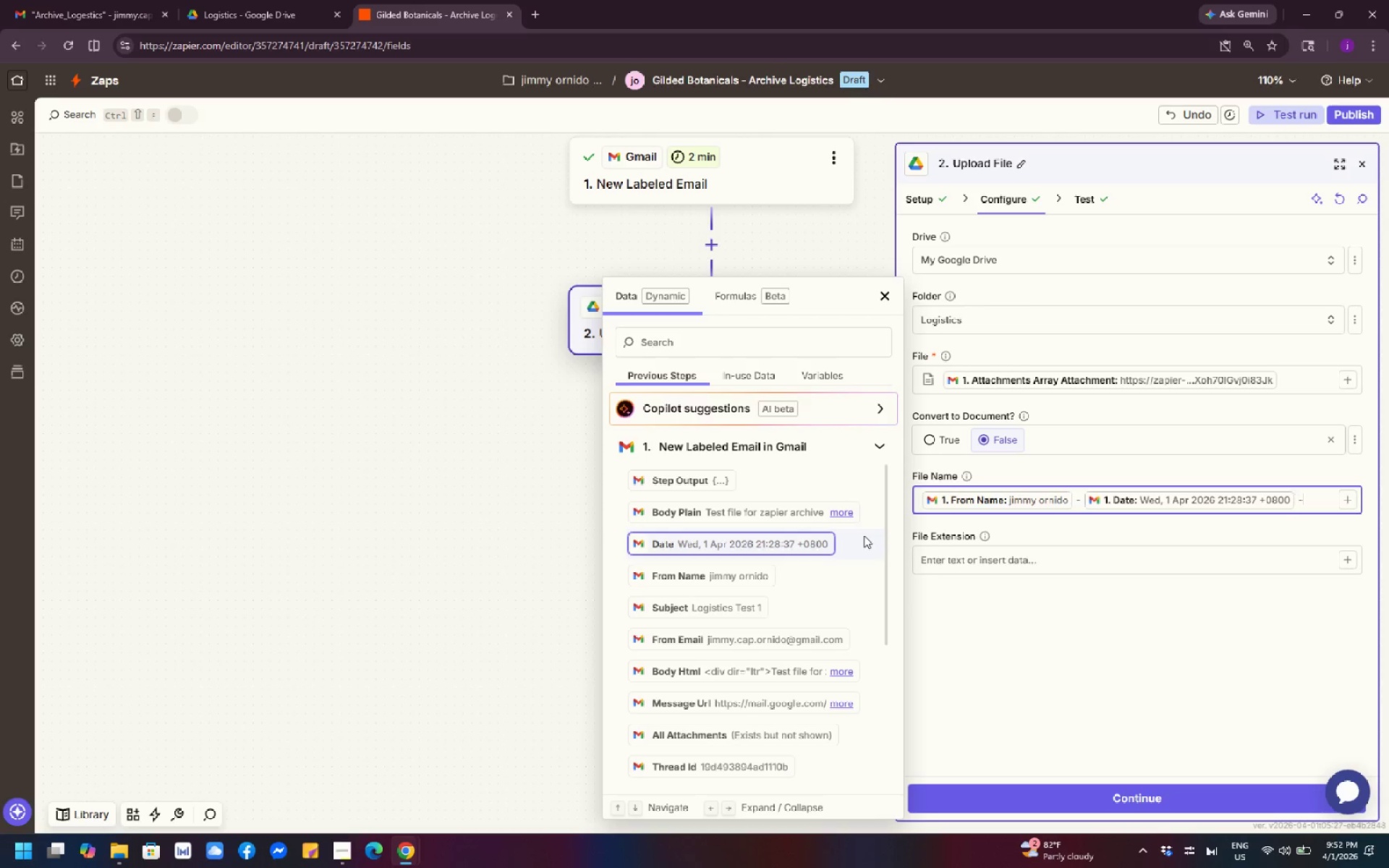 
key(Minus)
 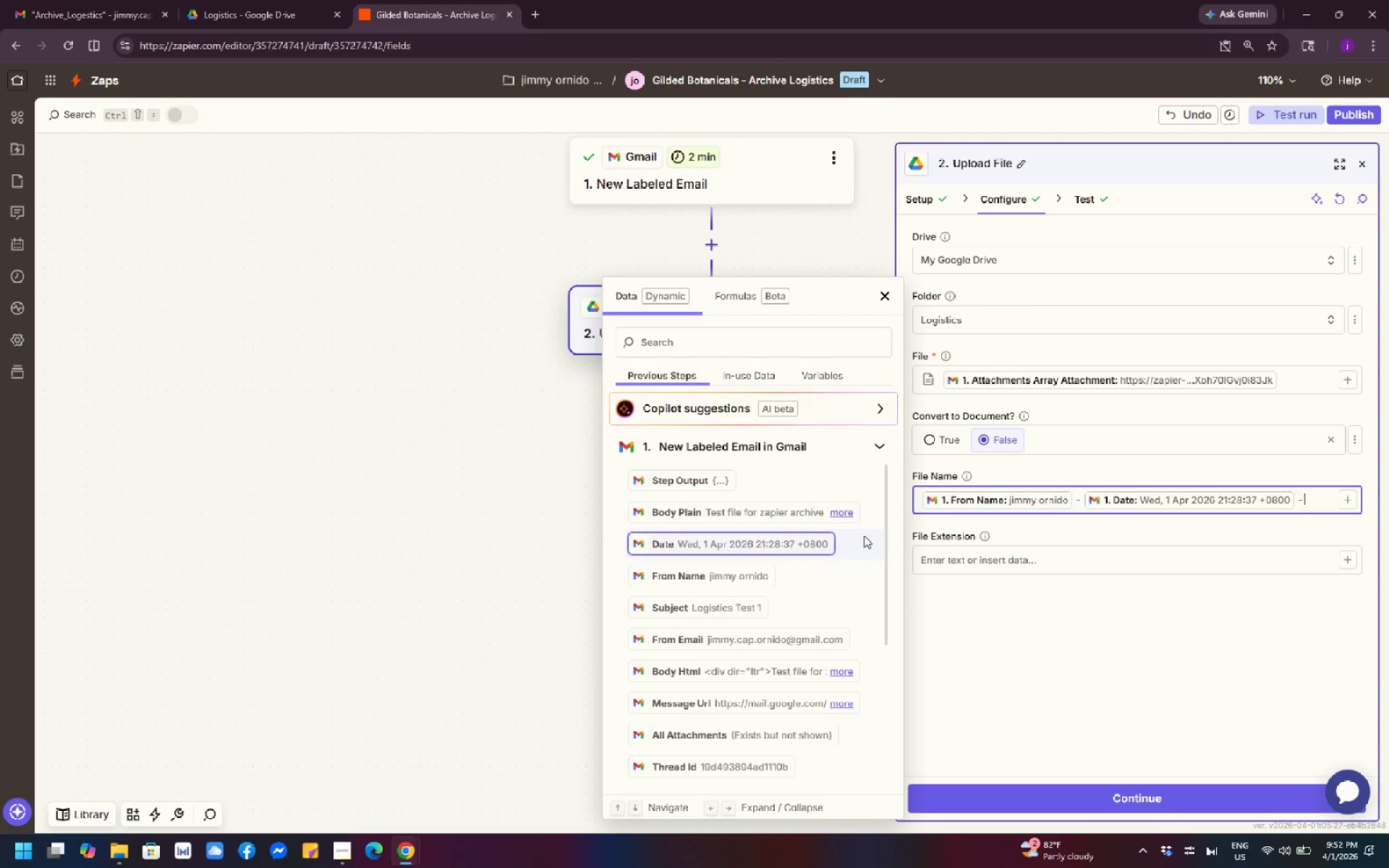 
key(Space)
 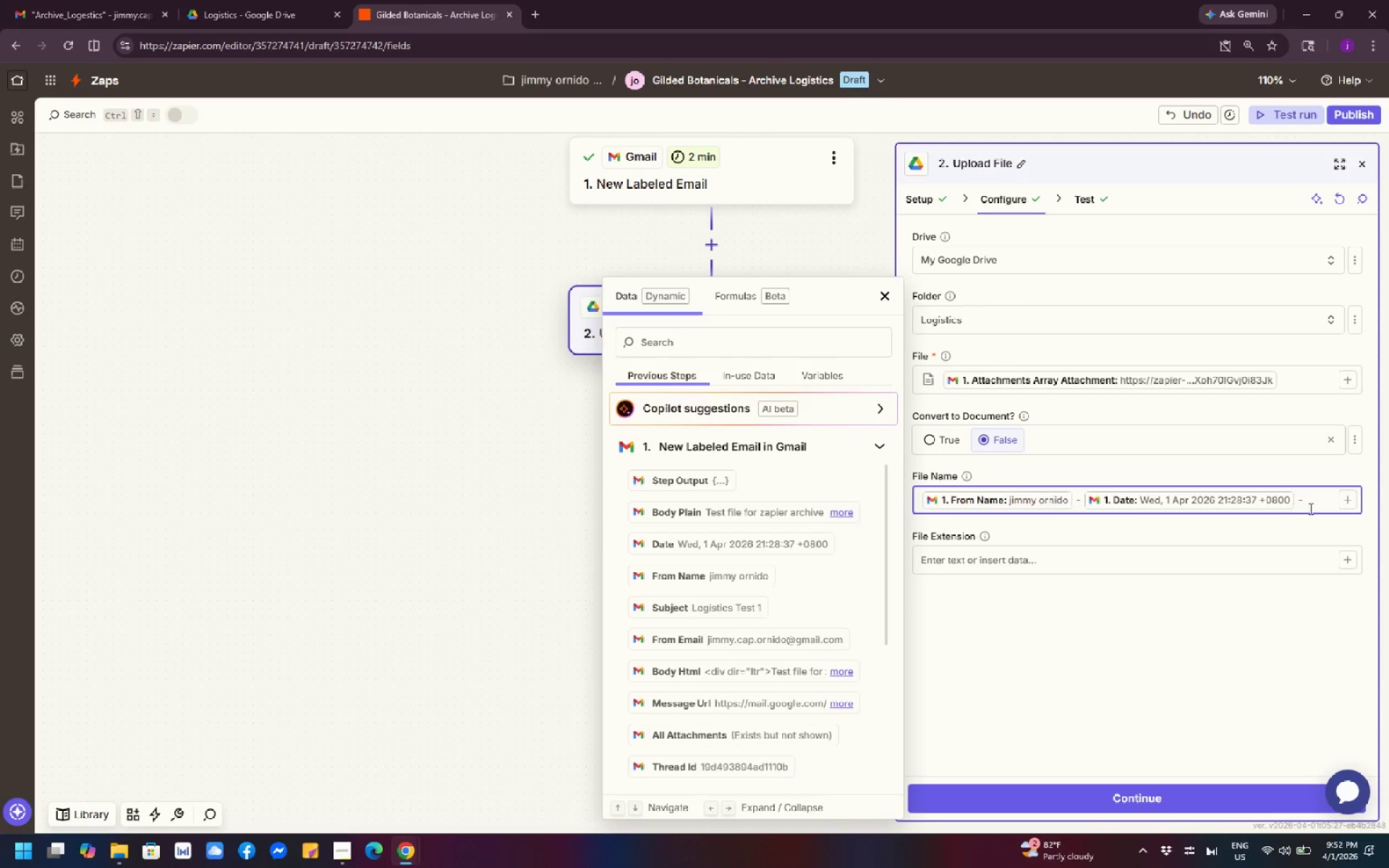 
wait(5.72)
 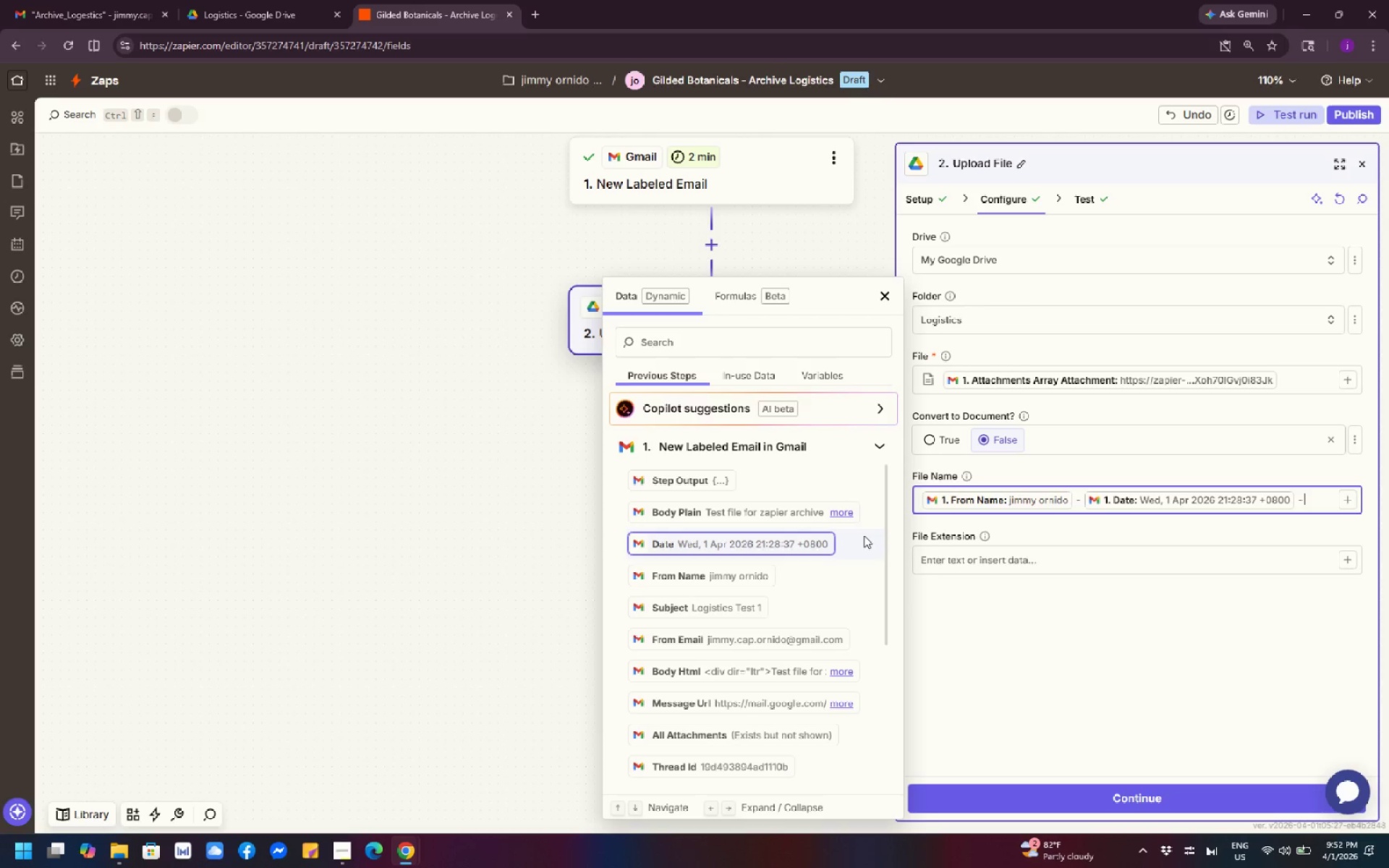 
left_click([1343, 503])
 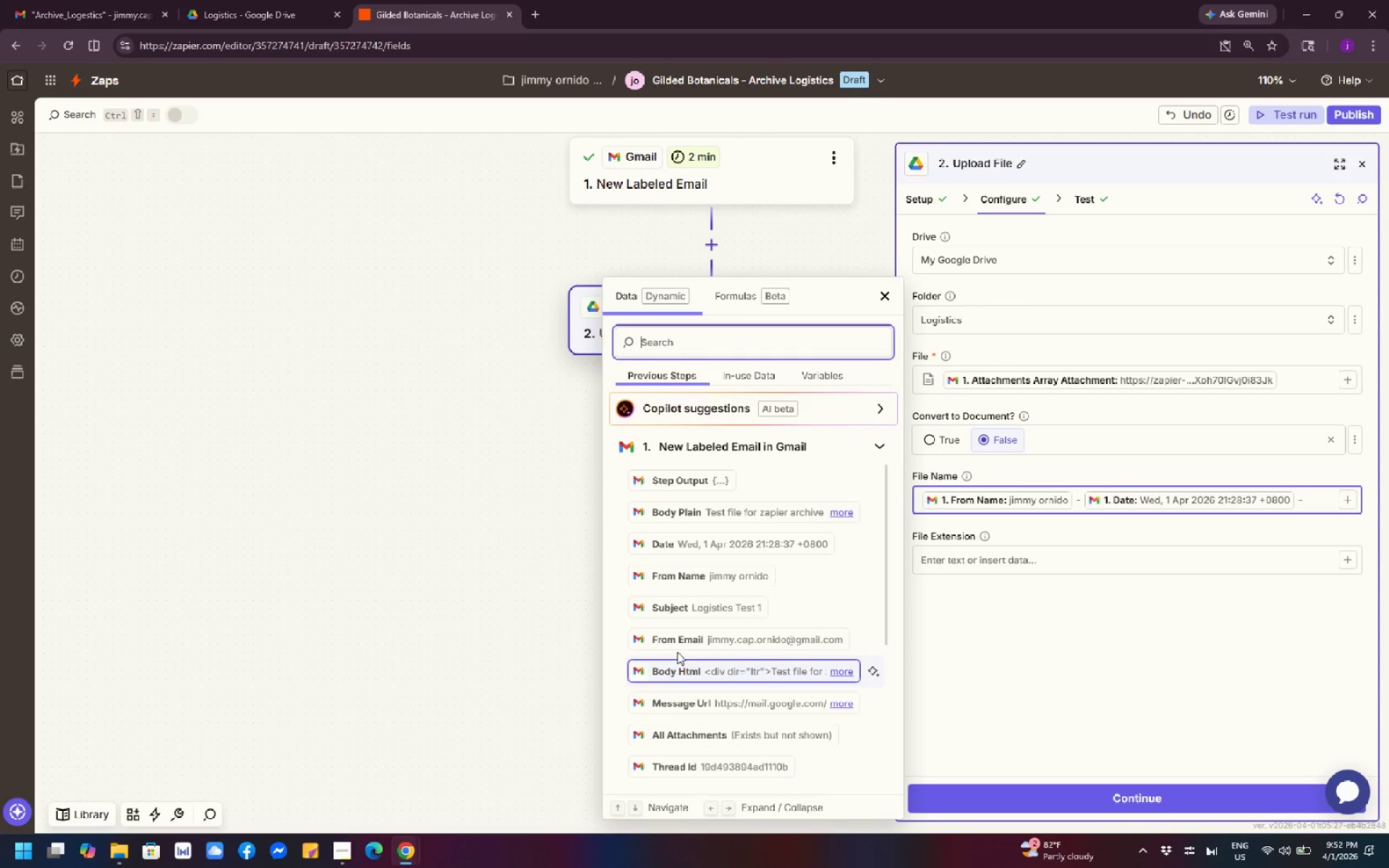 
scroll: coordinate [721, 719], scroll_direction: down, amount: 2.0
 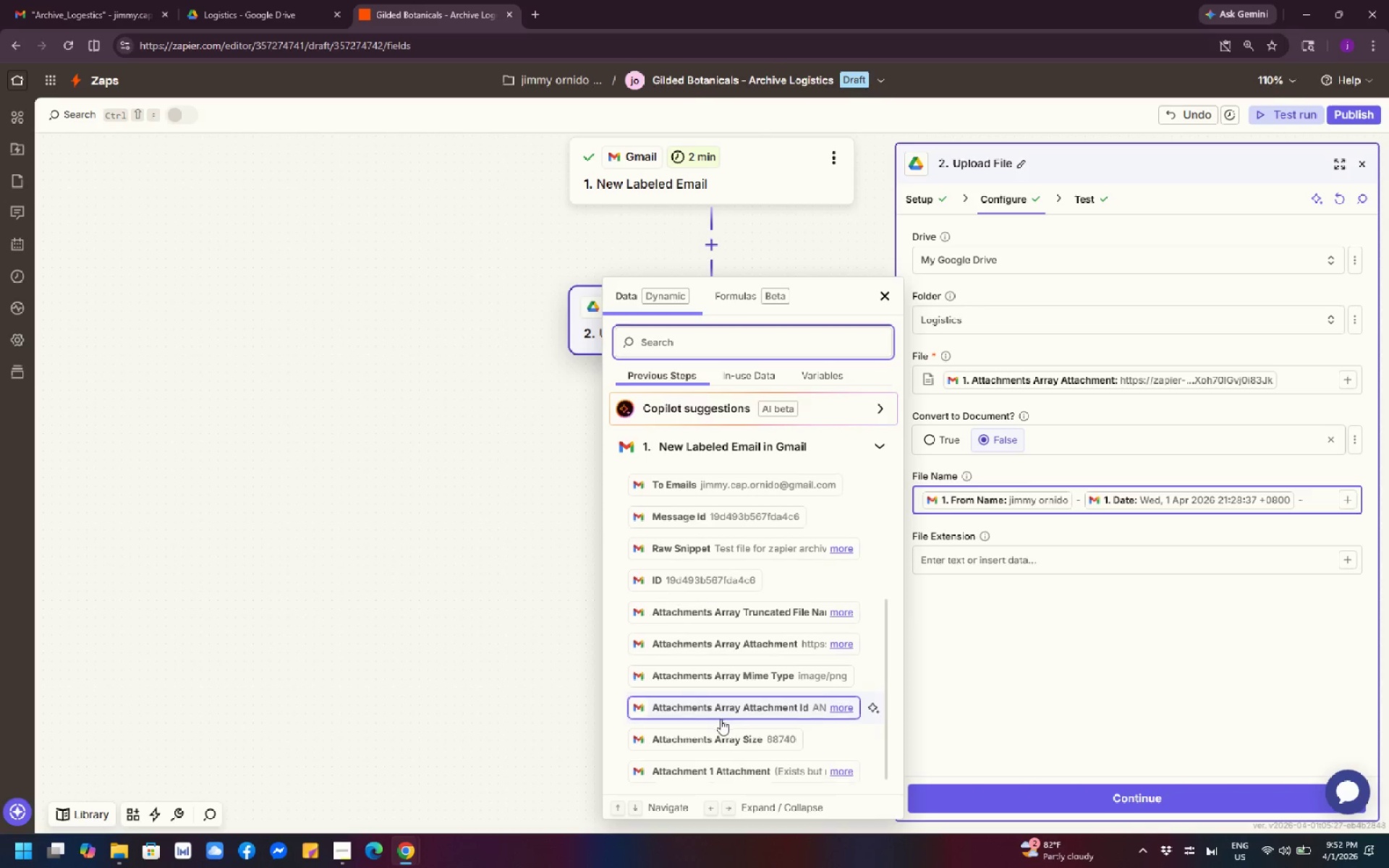 
scroll: coordinate [722, 714], scroll_direction: up, amount: 3.0
 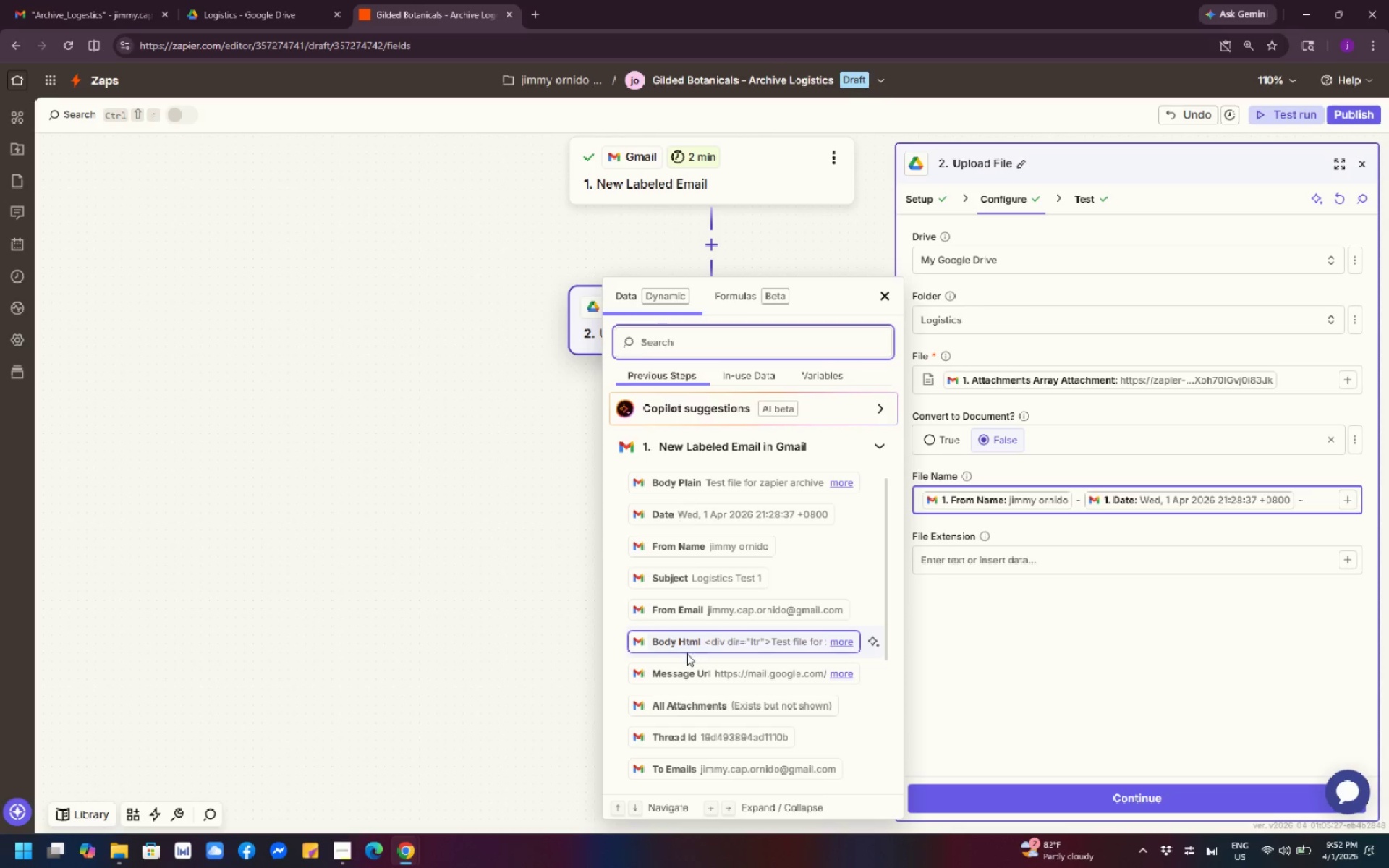 
wait(5.86)
 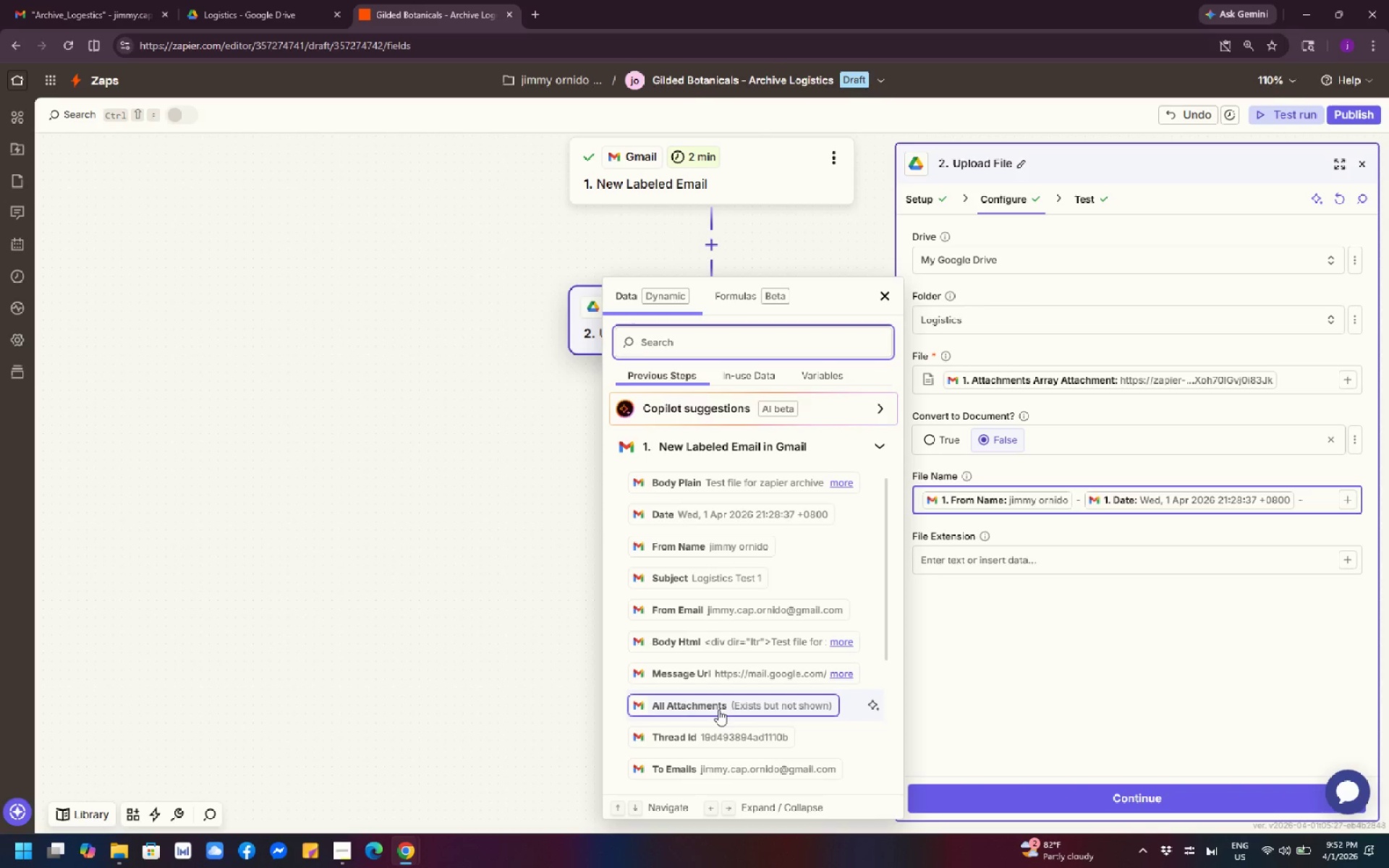 
left_click([703, 341])
 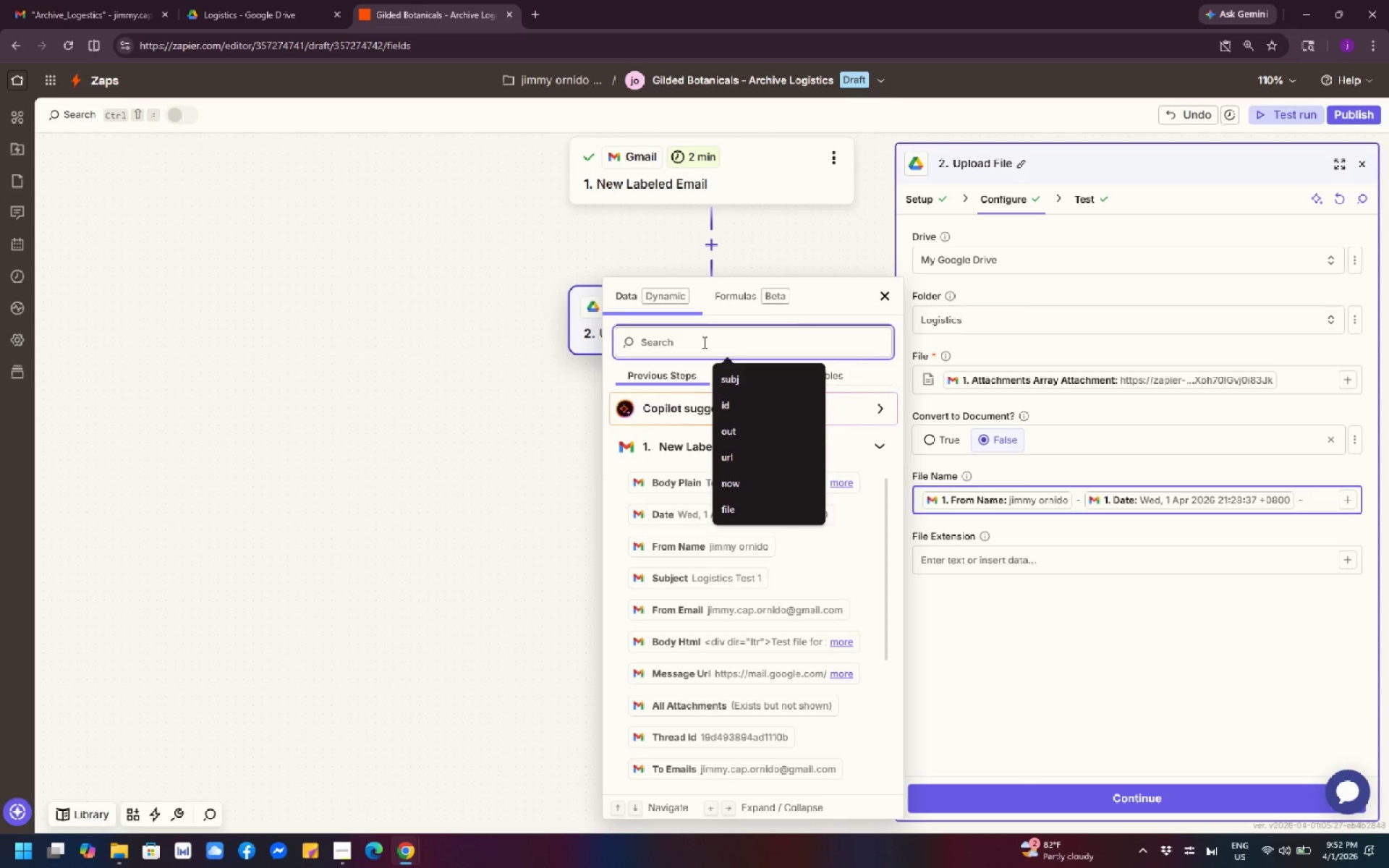 
type(filename)
 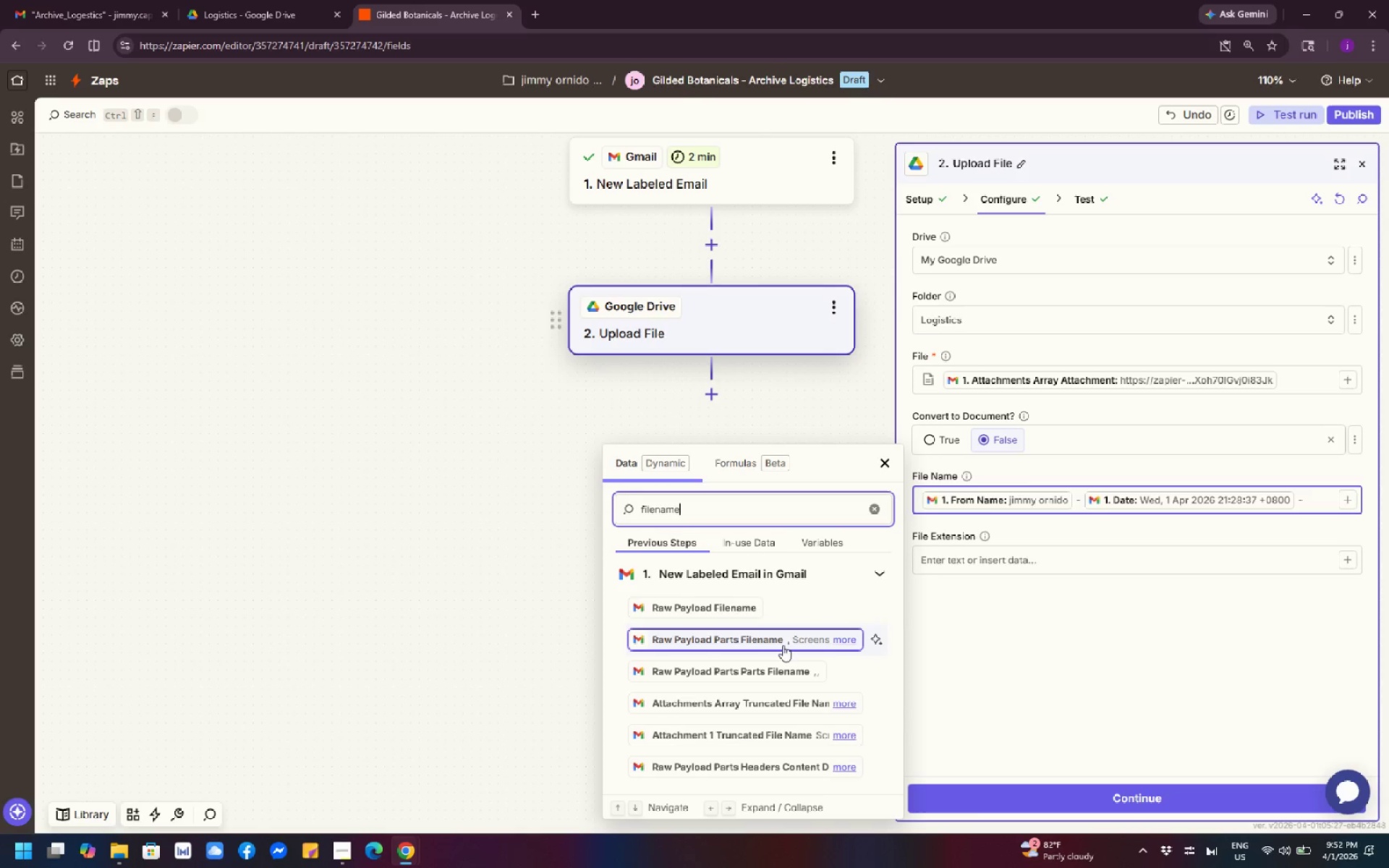 
scroll: coordinate [787, 655], scroll_direction: down, amount: 4.0
 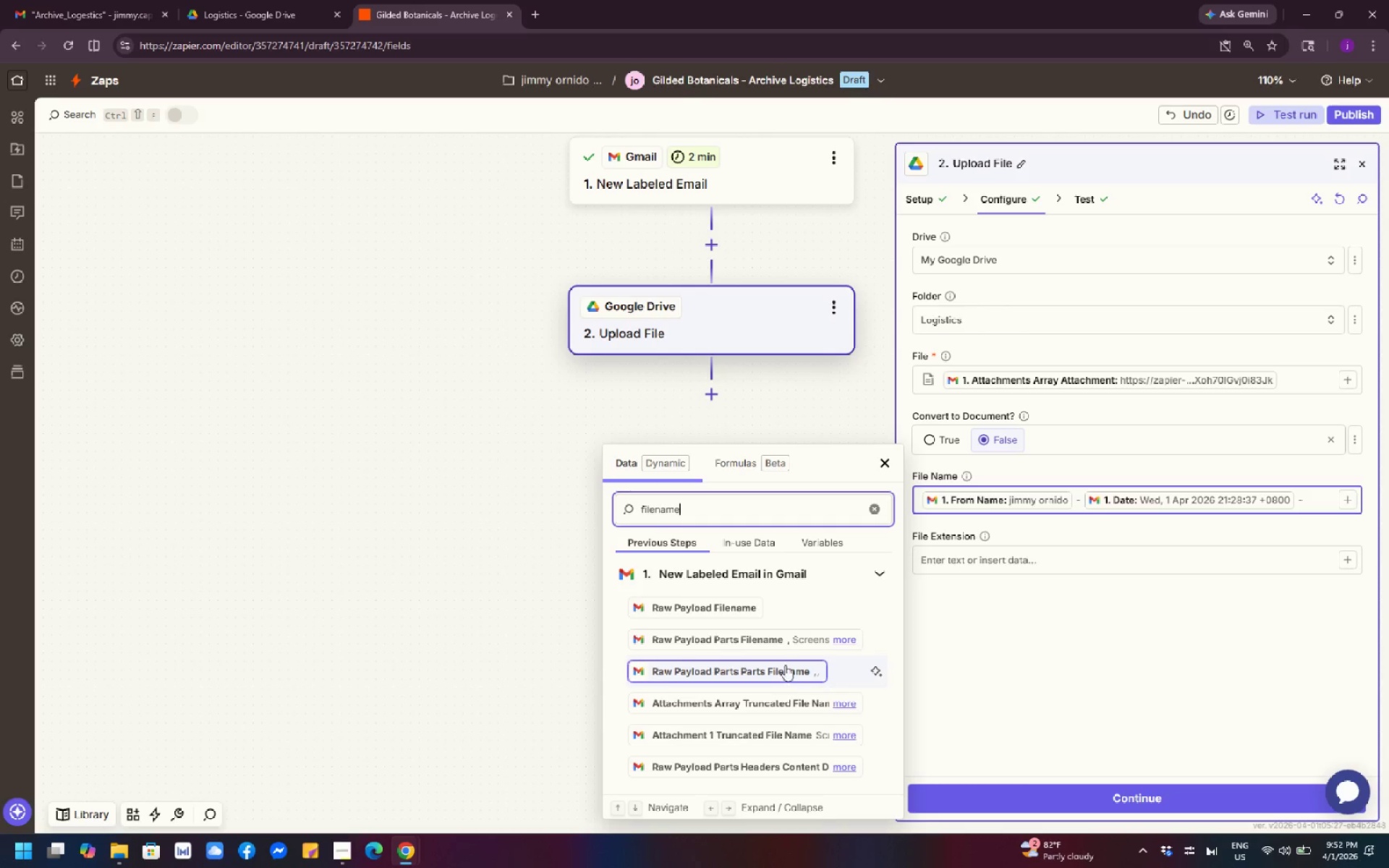 
left_click([826, 574])
 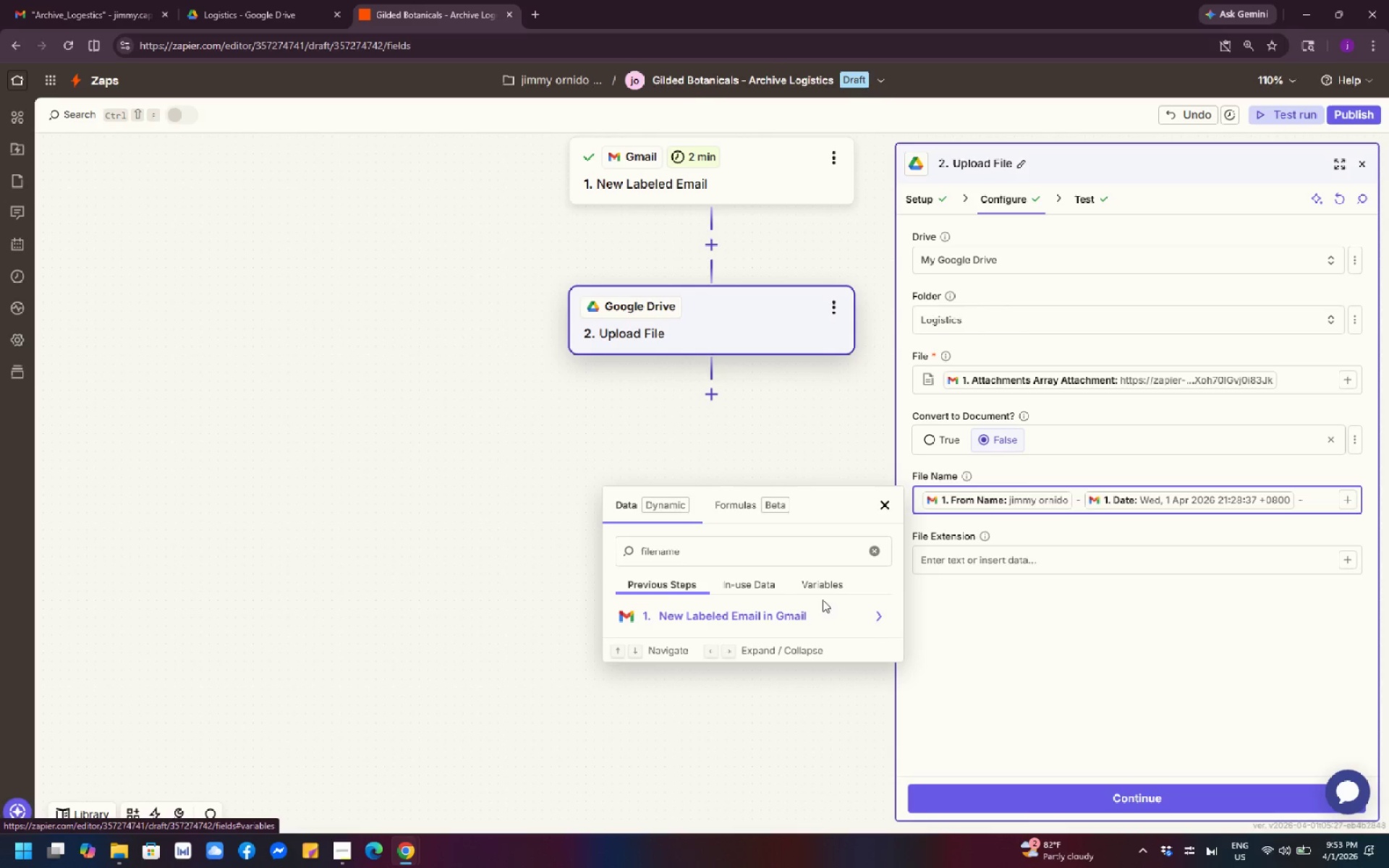 
left_click([823, 616])
 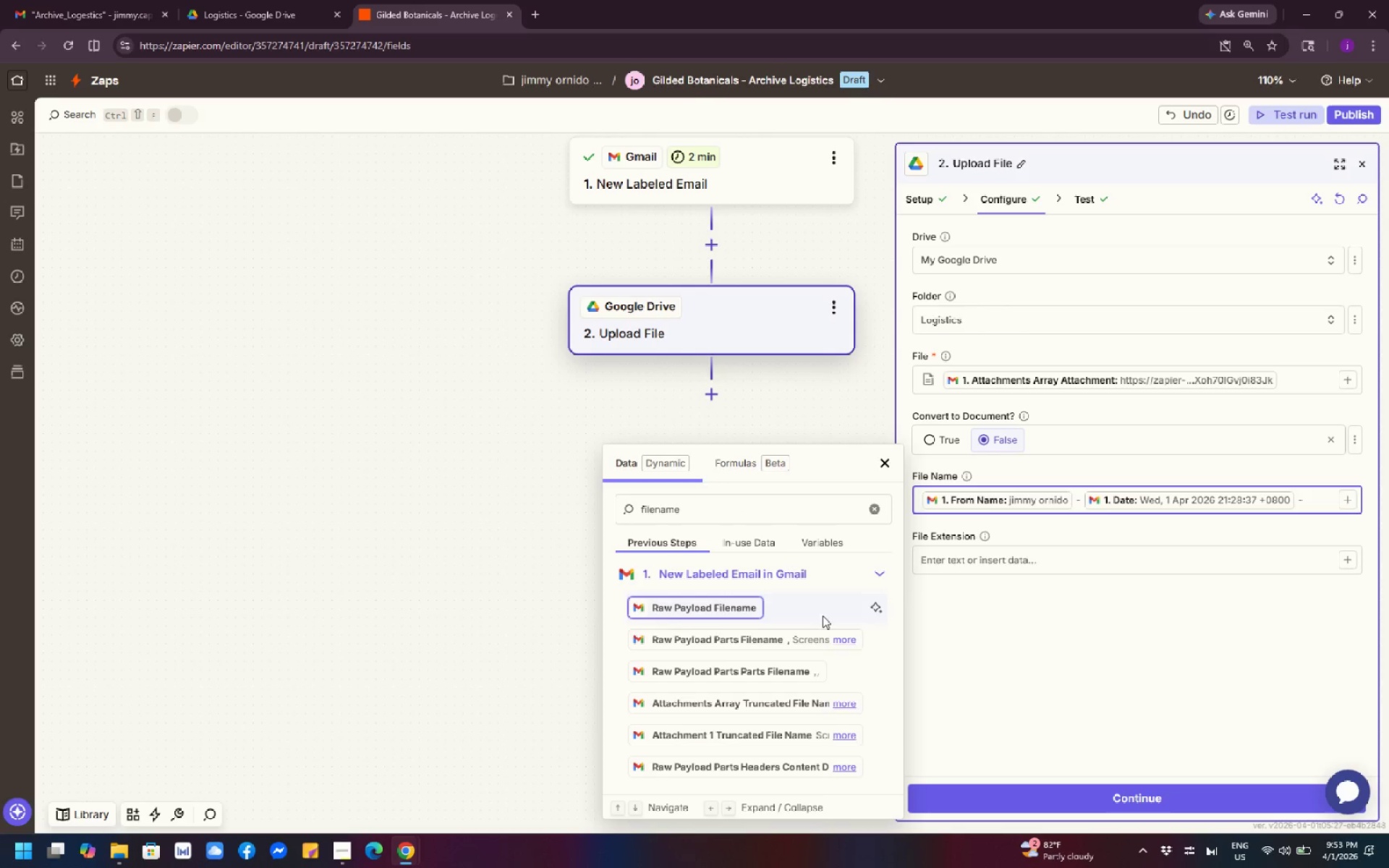 
scroll: coordinate [793, 709], scroll_direction: down, amount: 5.0
 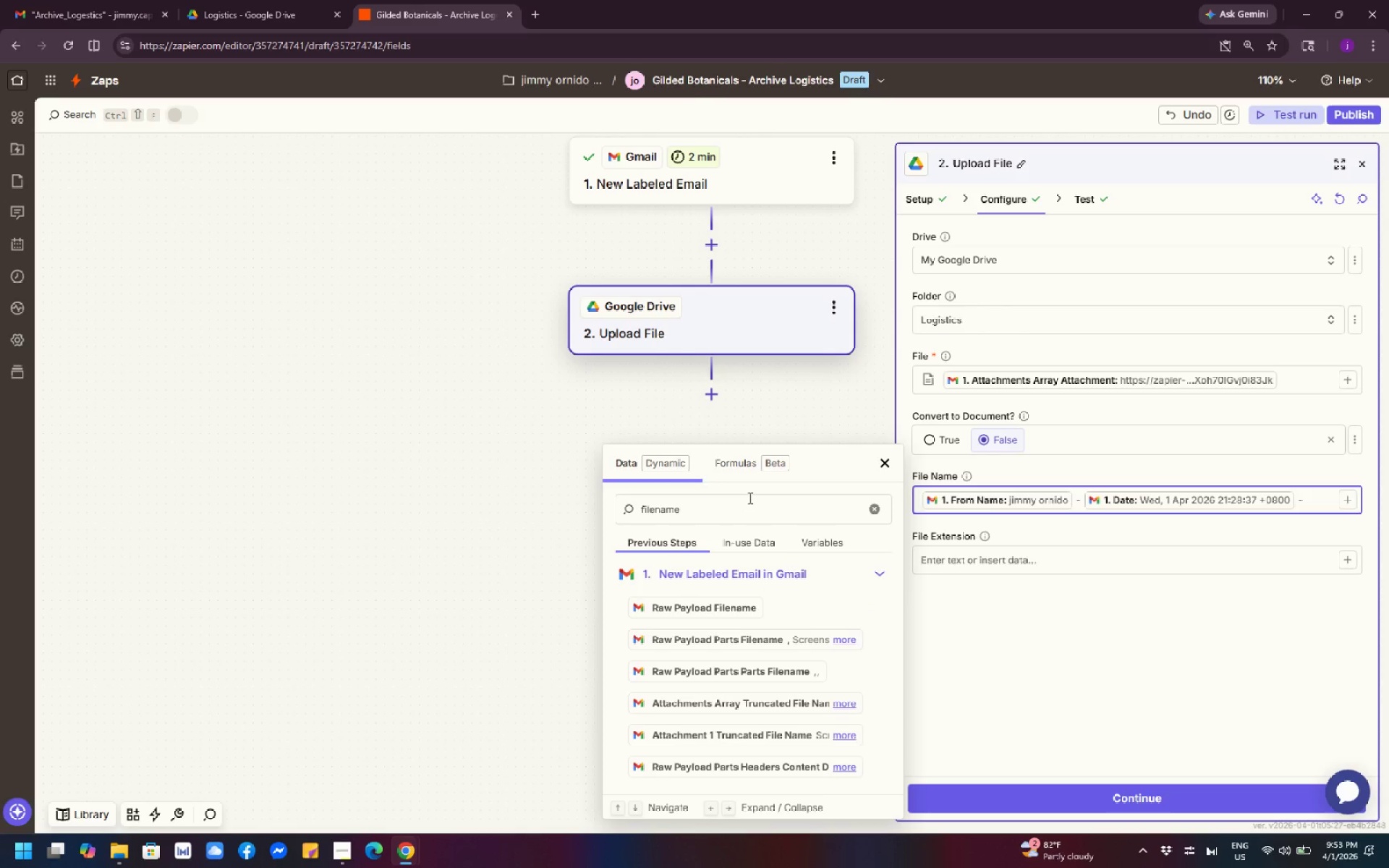 
left_click([760, 506])
 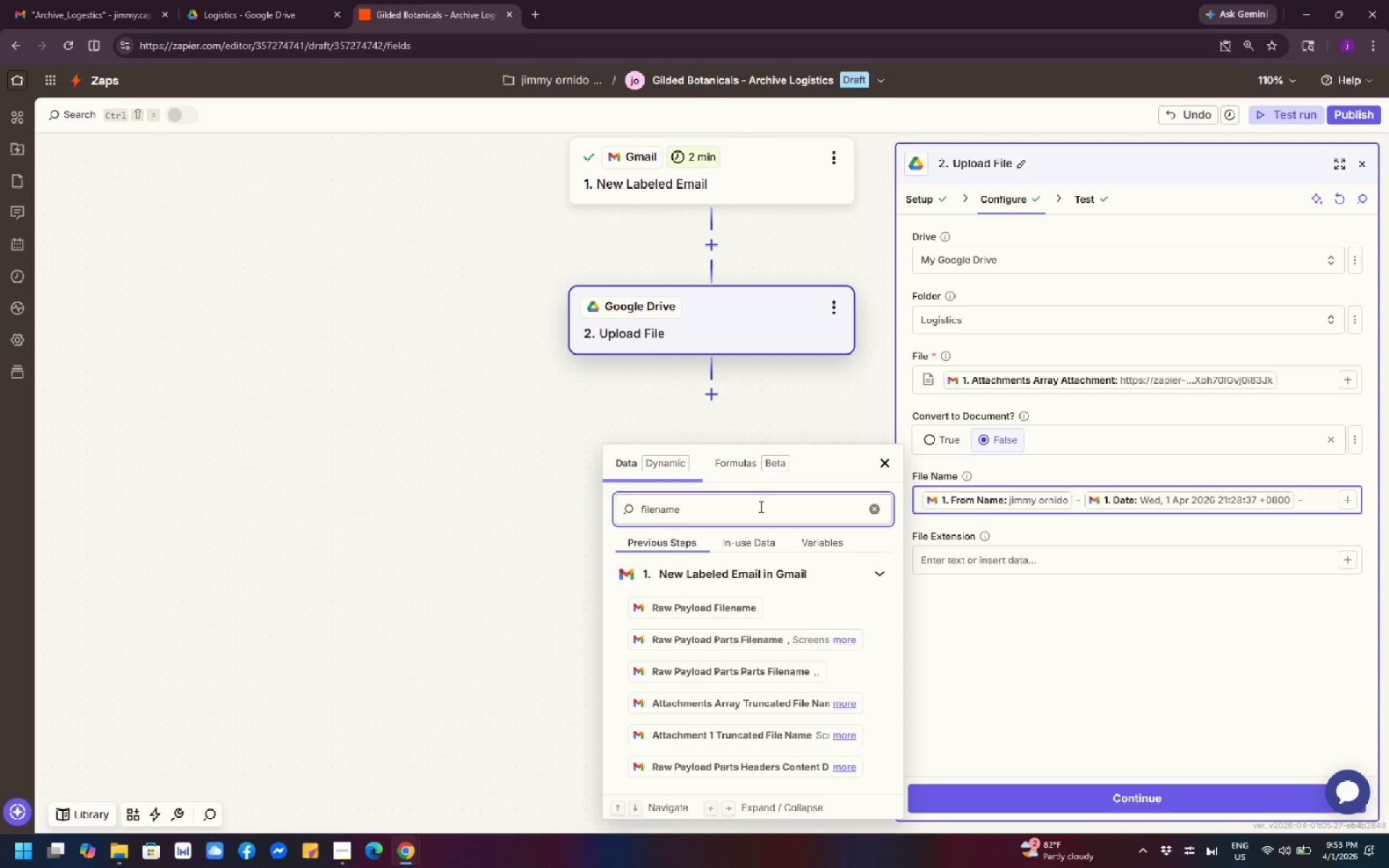 
key(Backspace)
 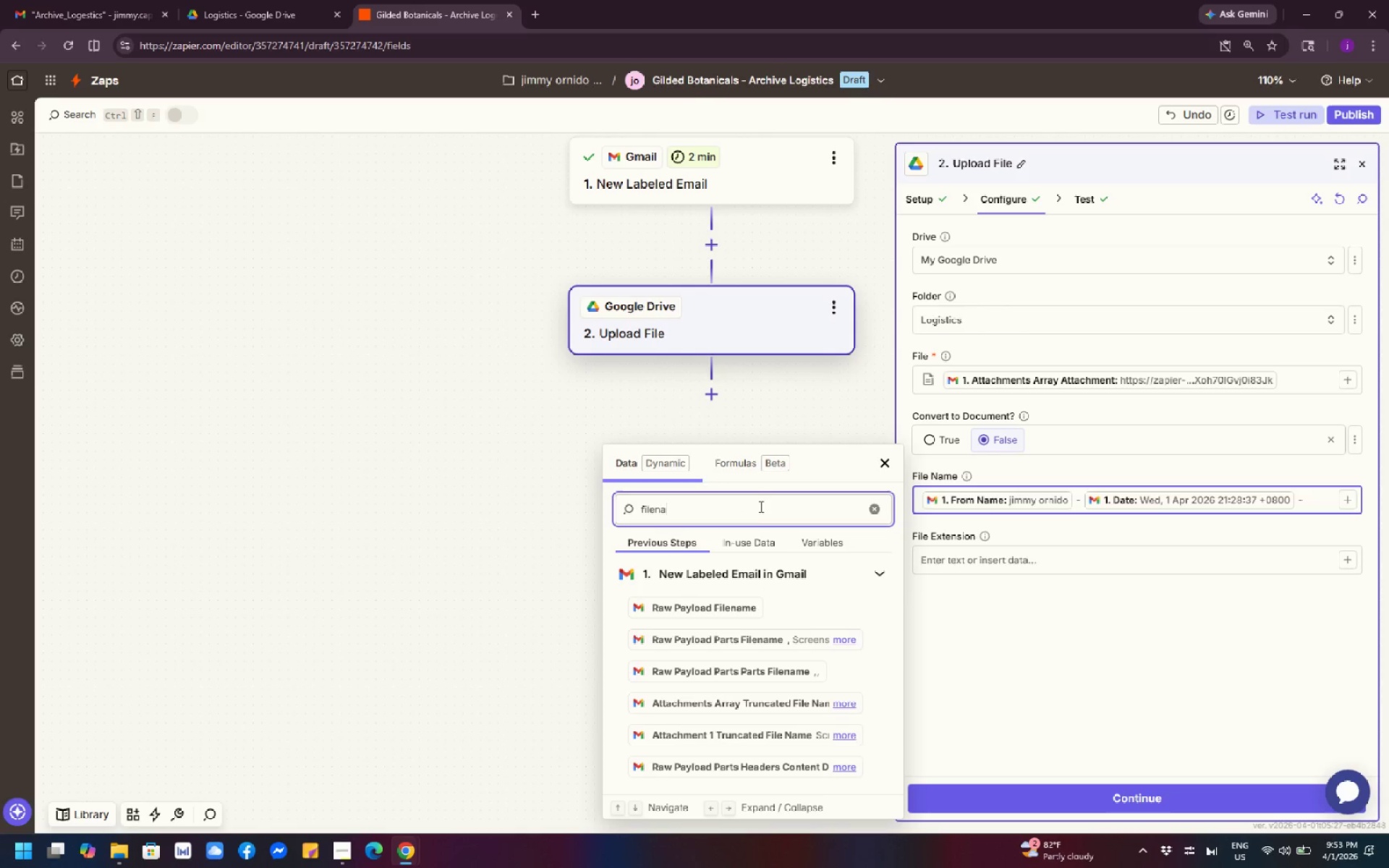 
key(Backspace)
 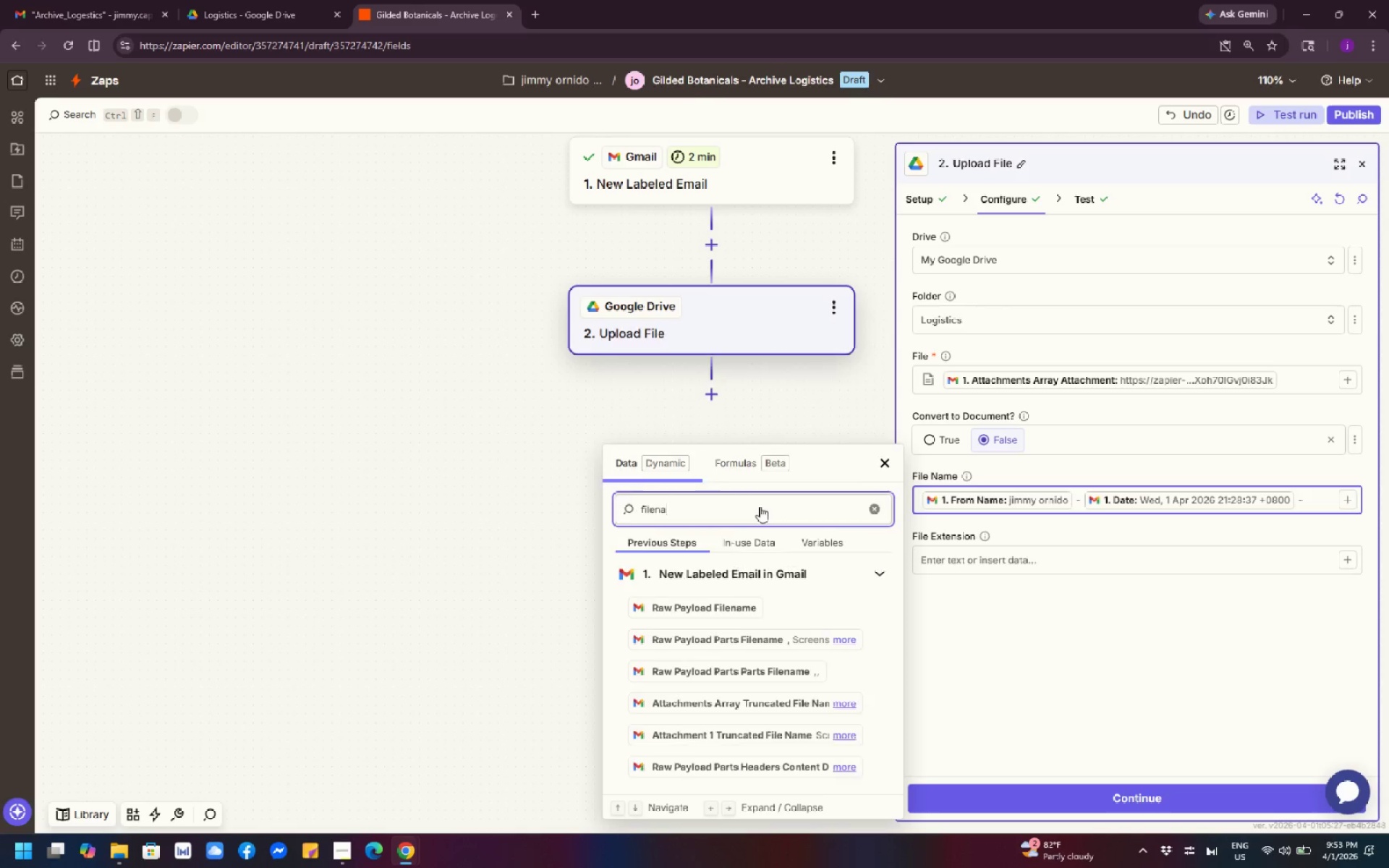 
key(Backspace)
 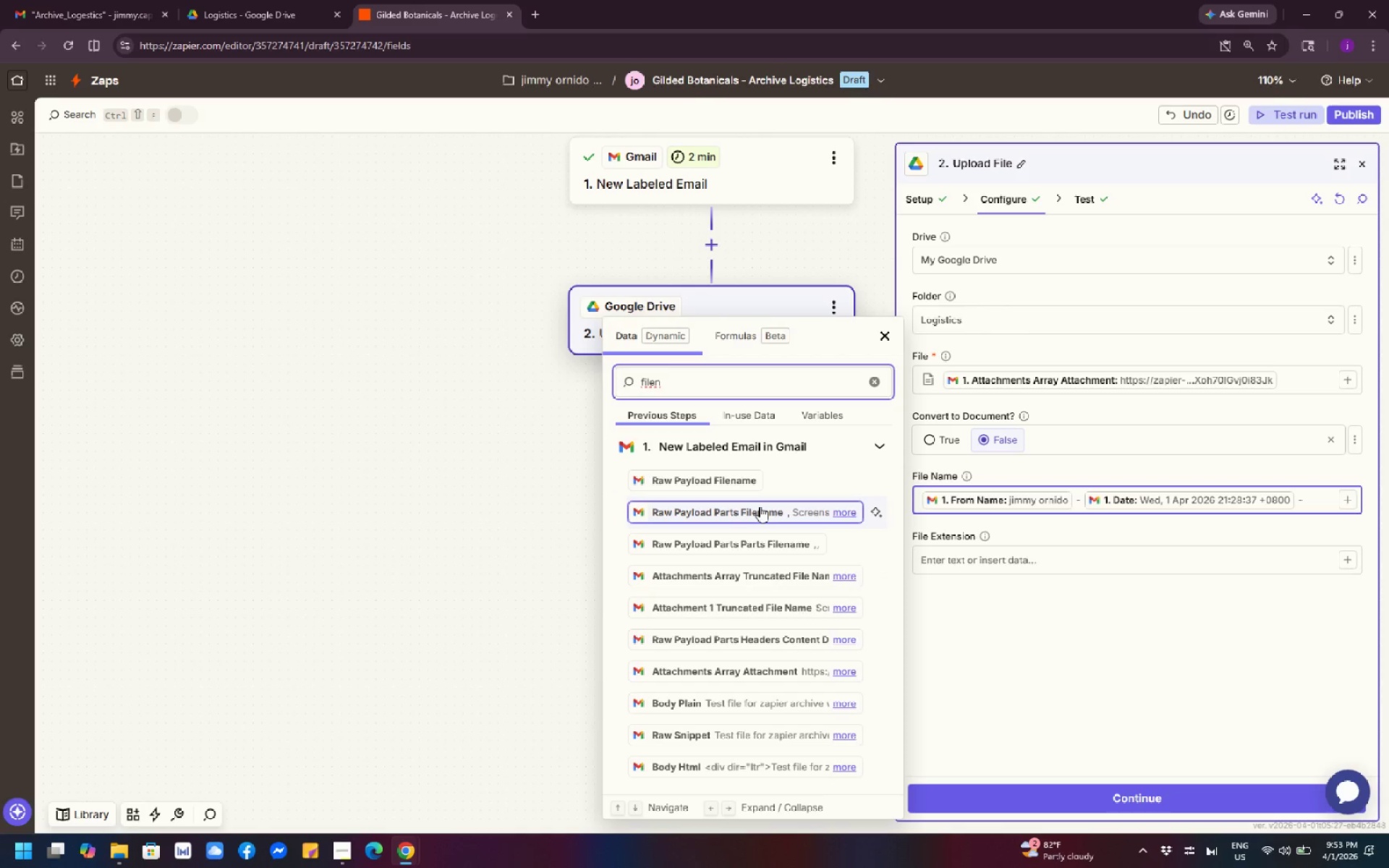 
key(Backspace)
 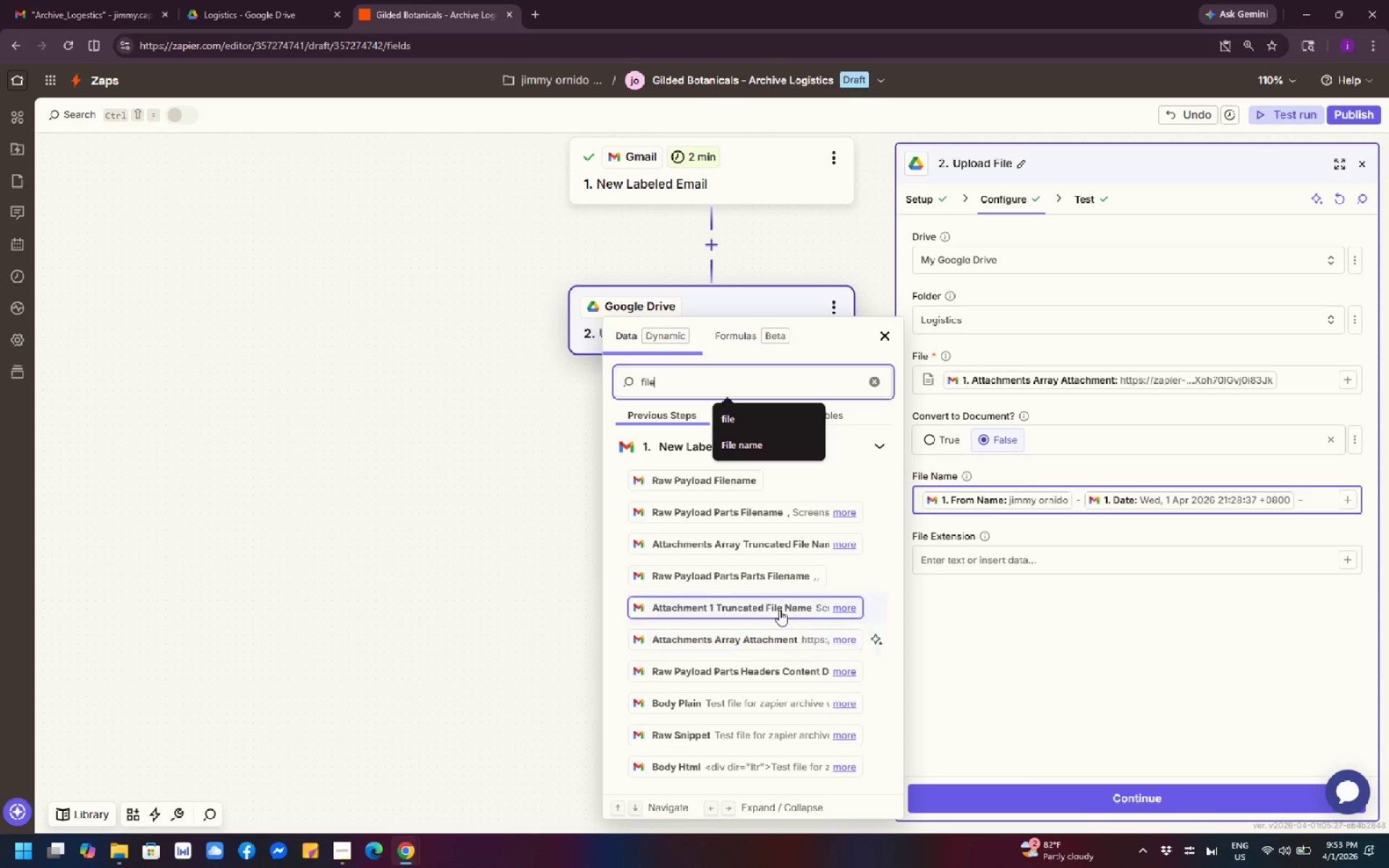 
scroll: coordinate [770, 545], scroll_direction: up, amount: 1.0
 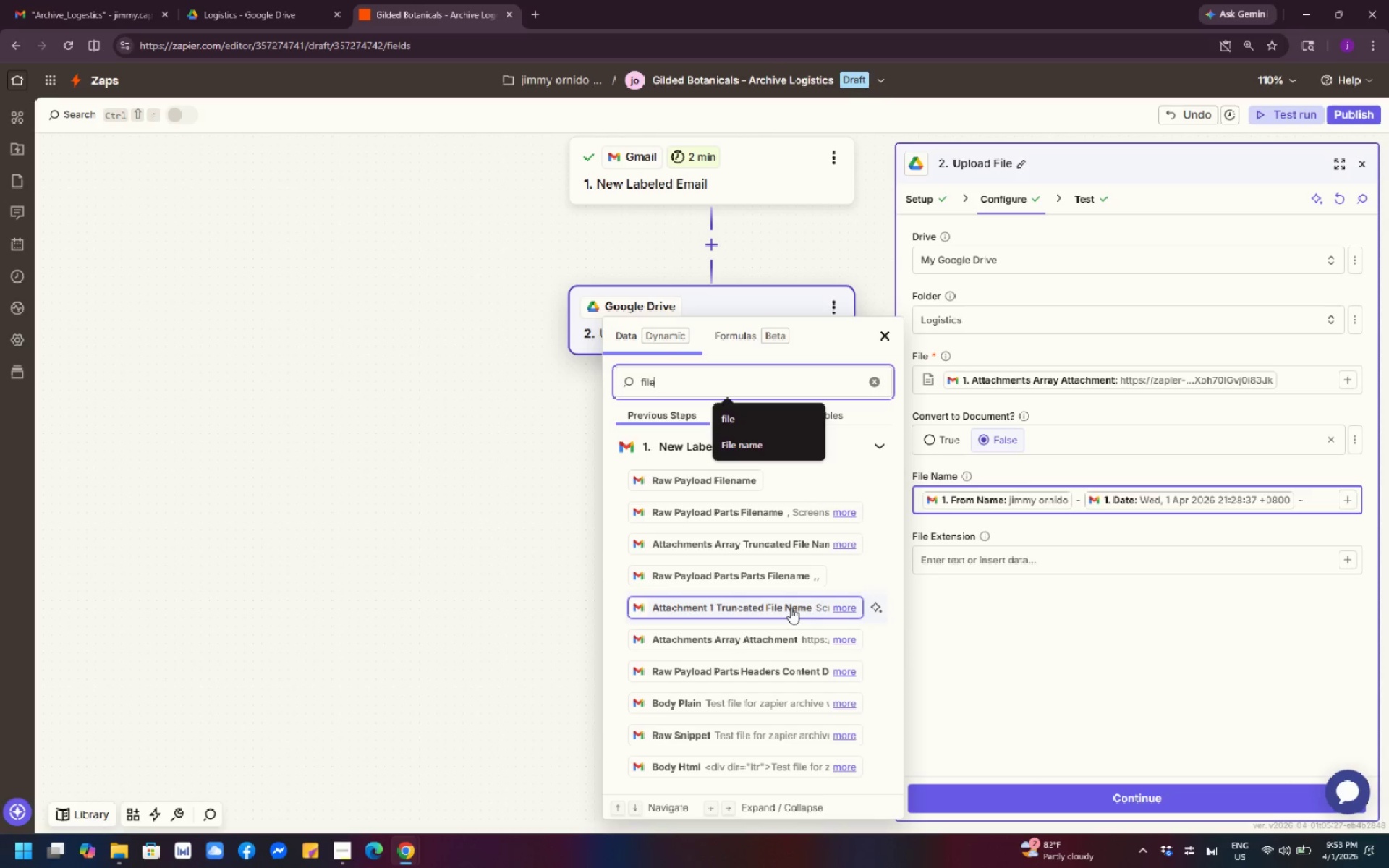 
wait(36.39)
 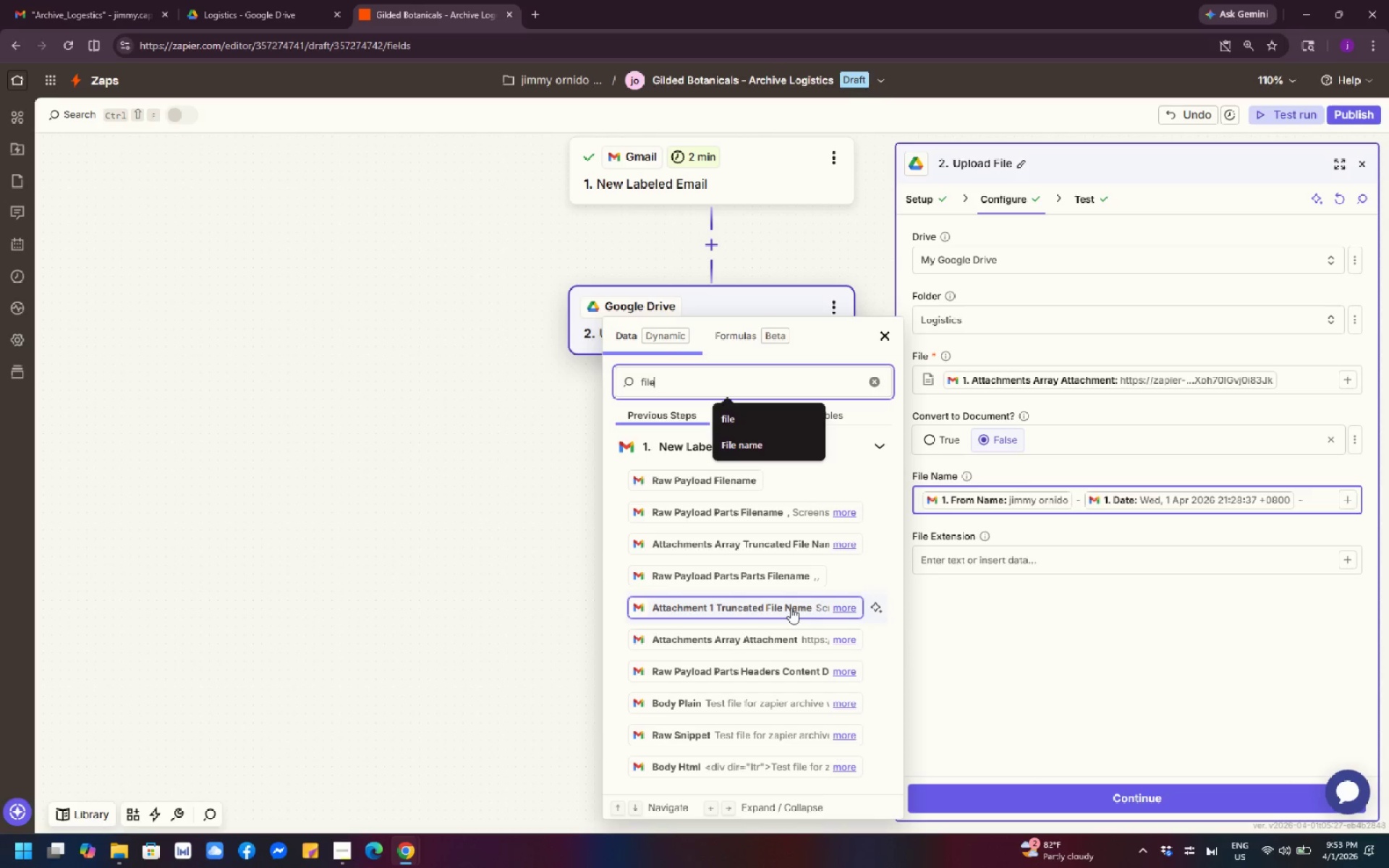 
left_click([795, 548])
 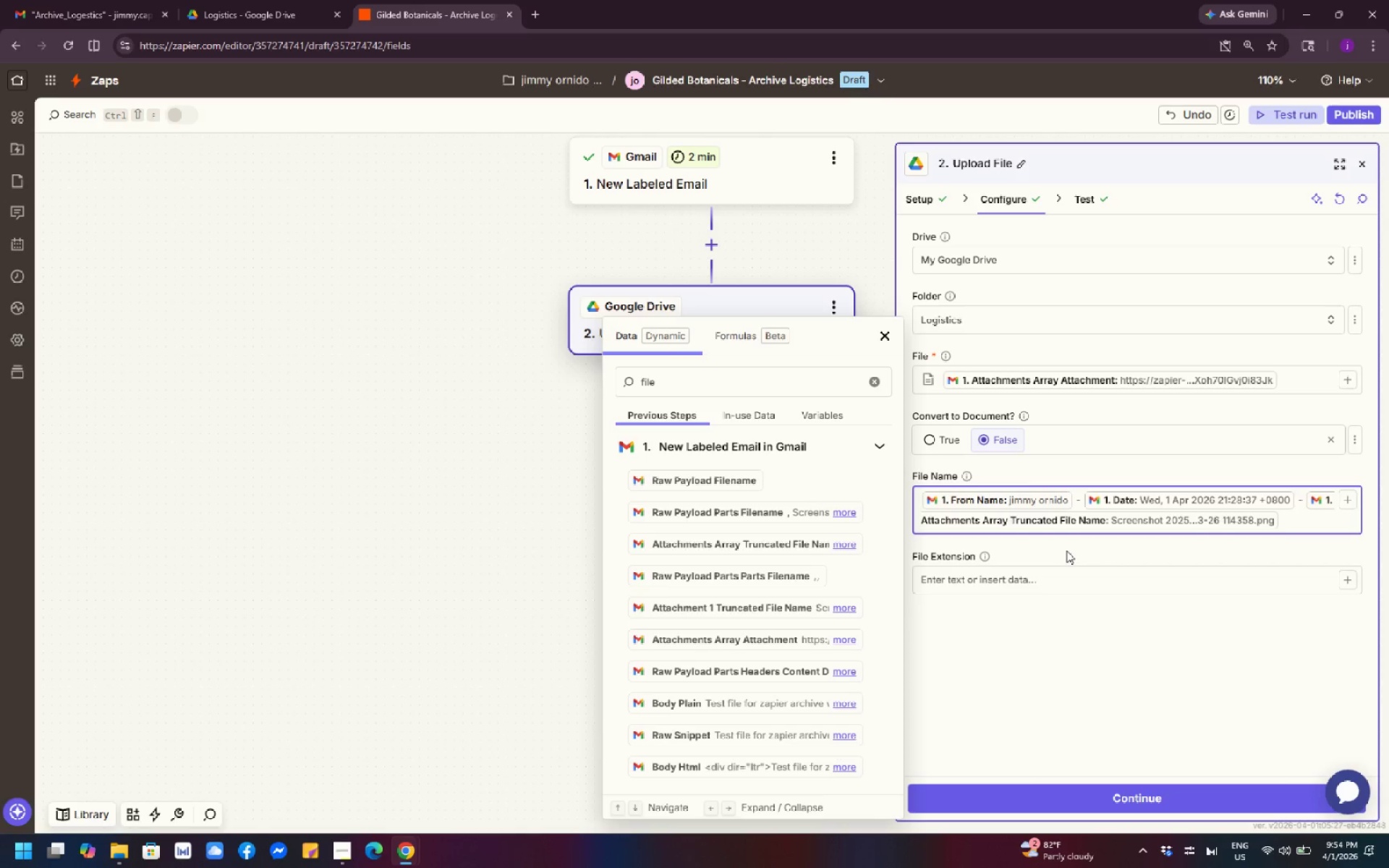 
wait(21.75)
 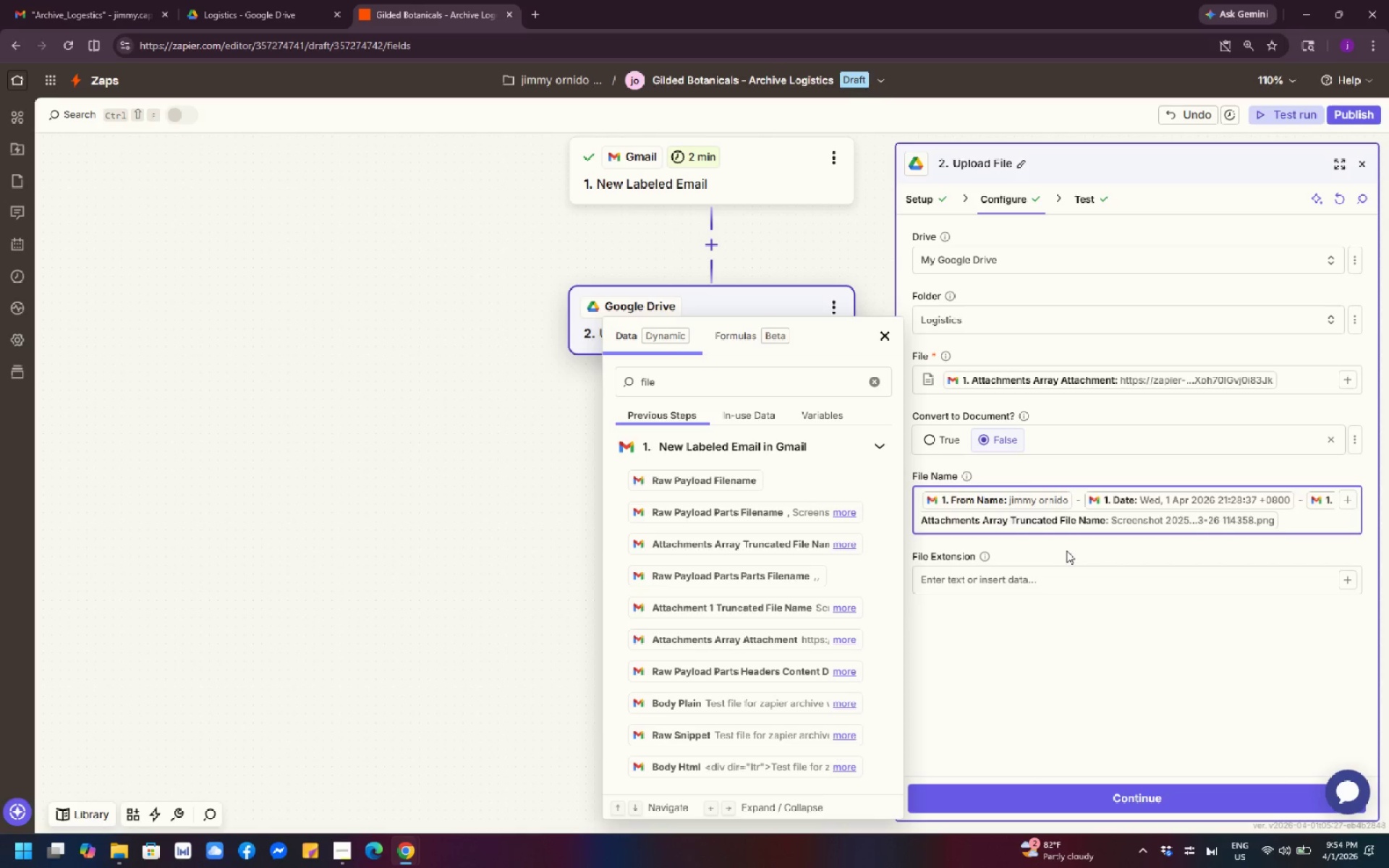 
scroll: coordinate [1098, 621], scroll_direction: down, amount: 1.0
 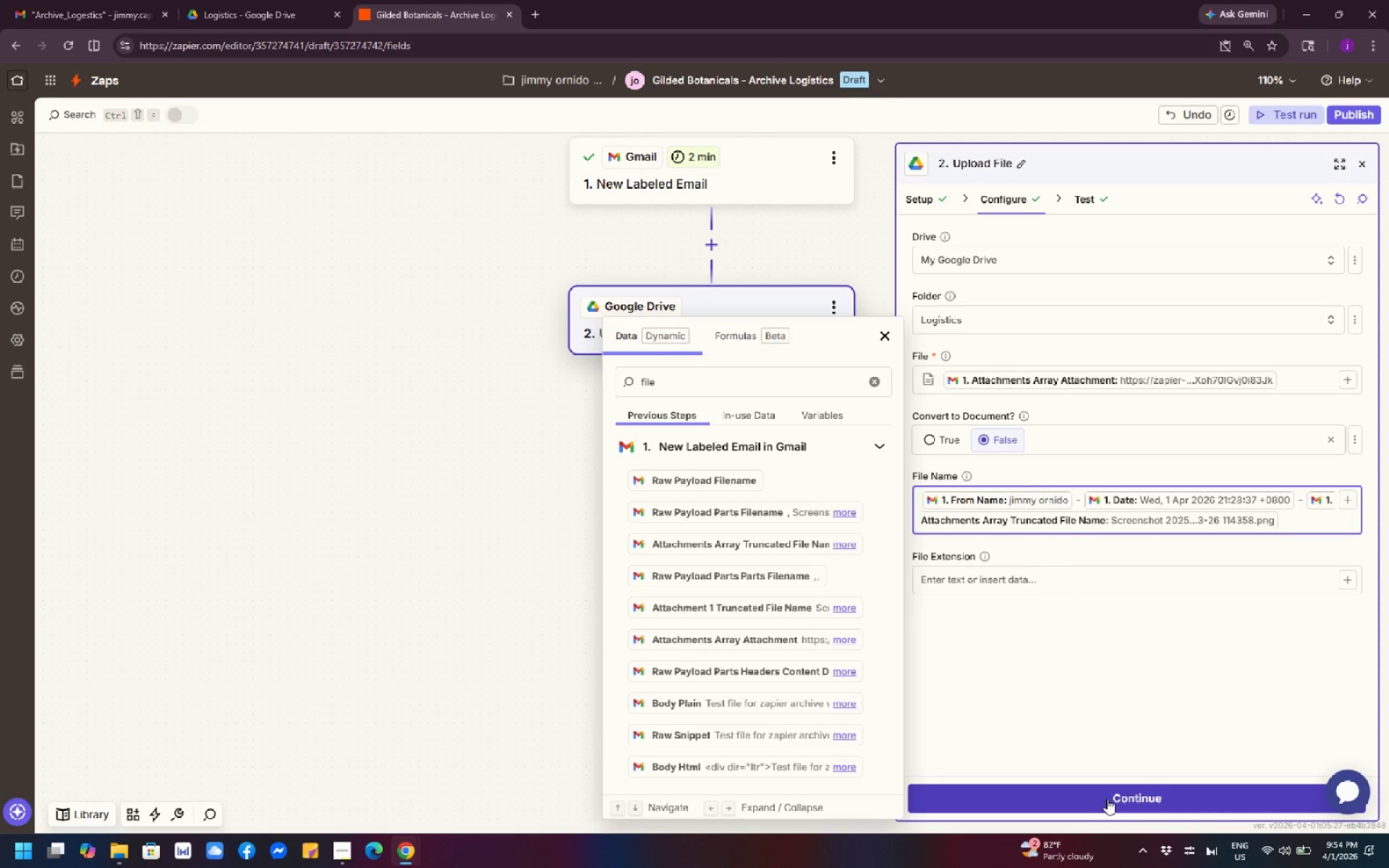 
left_click([1107, 799])
 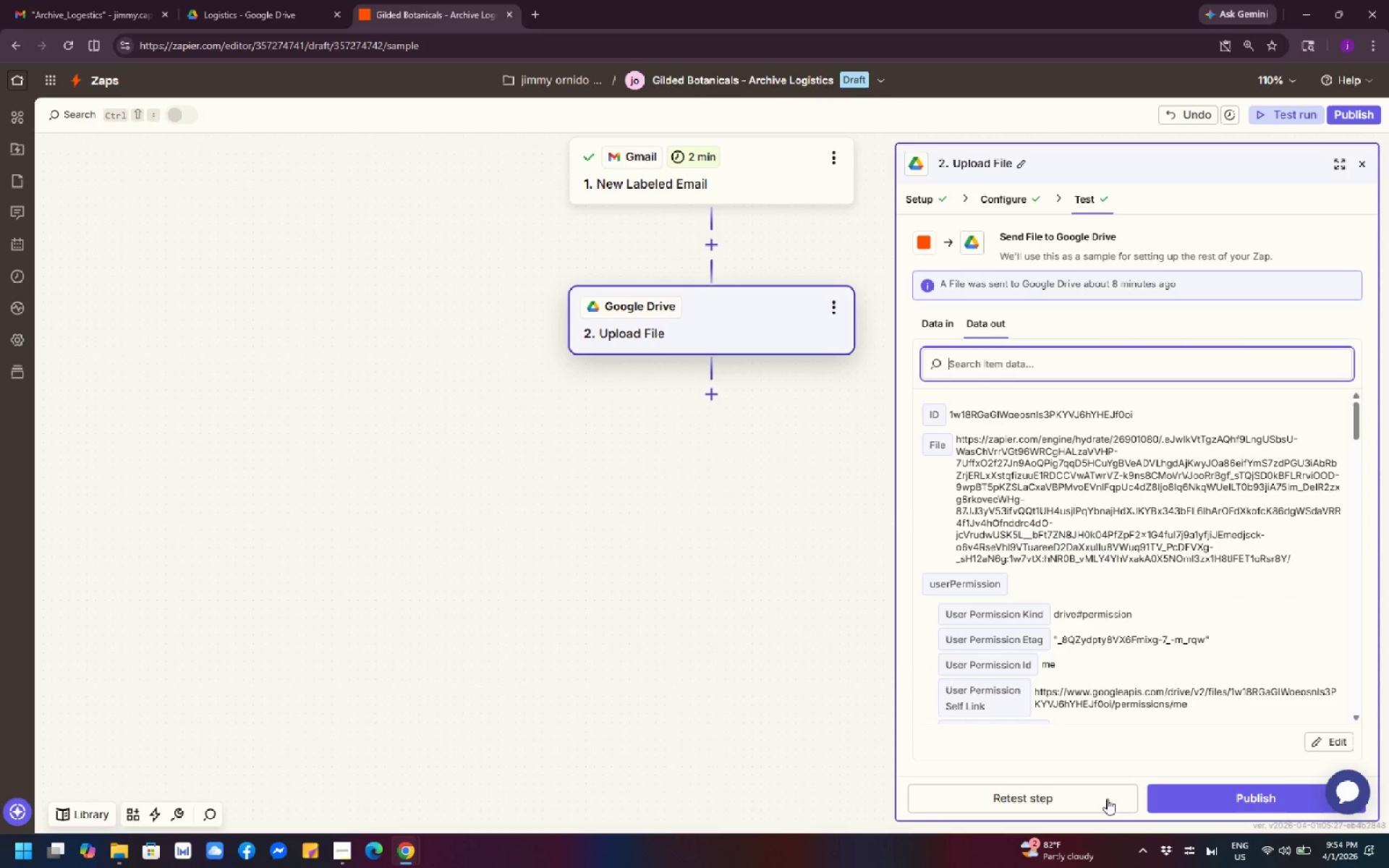 
left_click([1105, 799])
 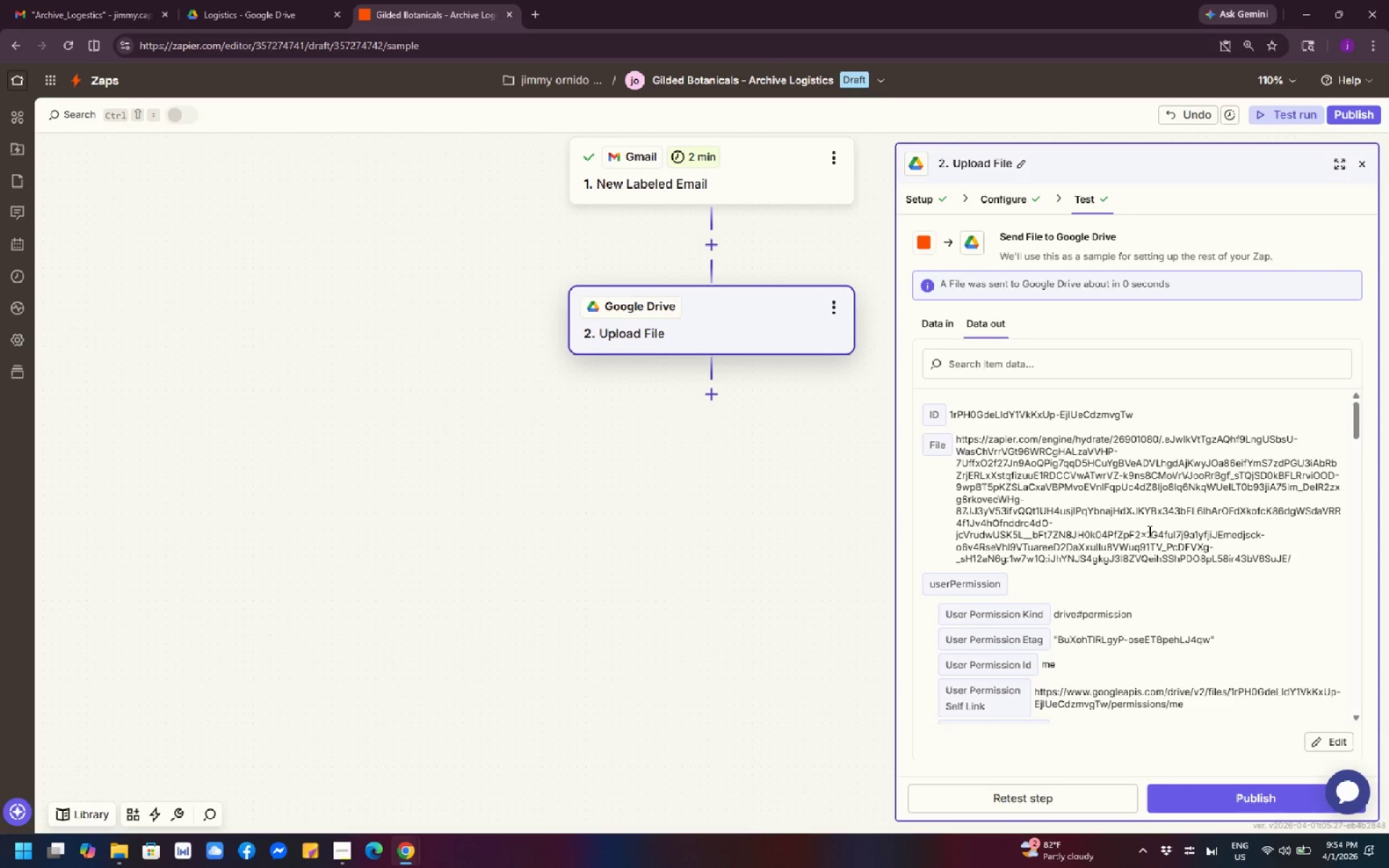 
wait(6.44)
 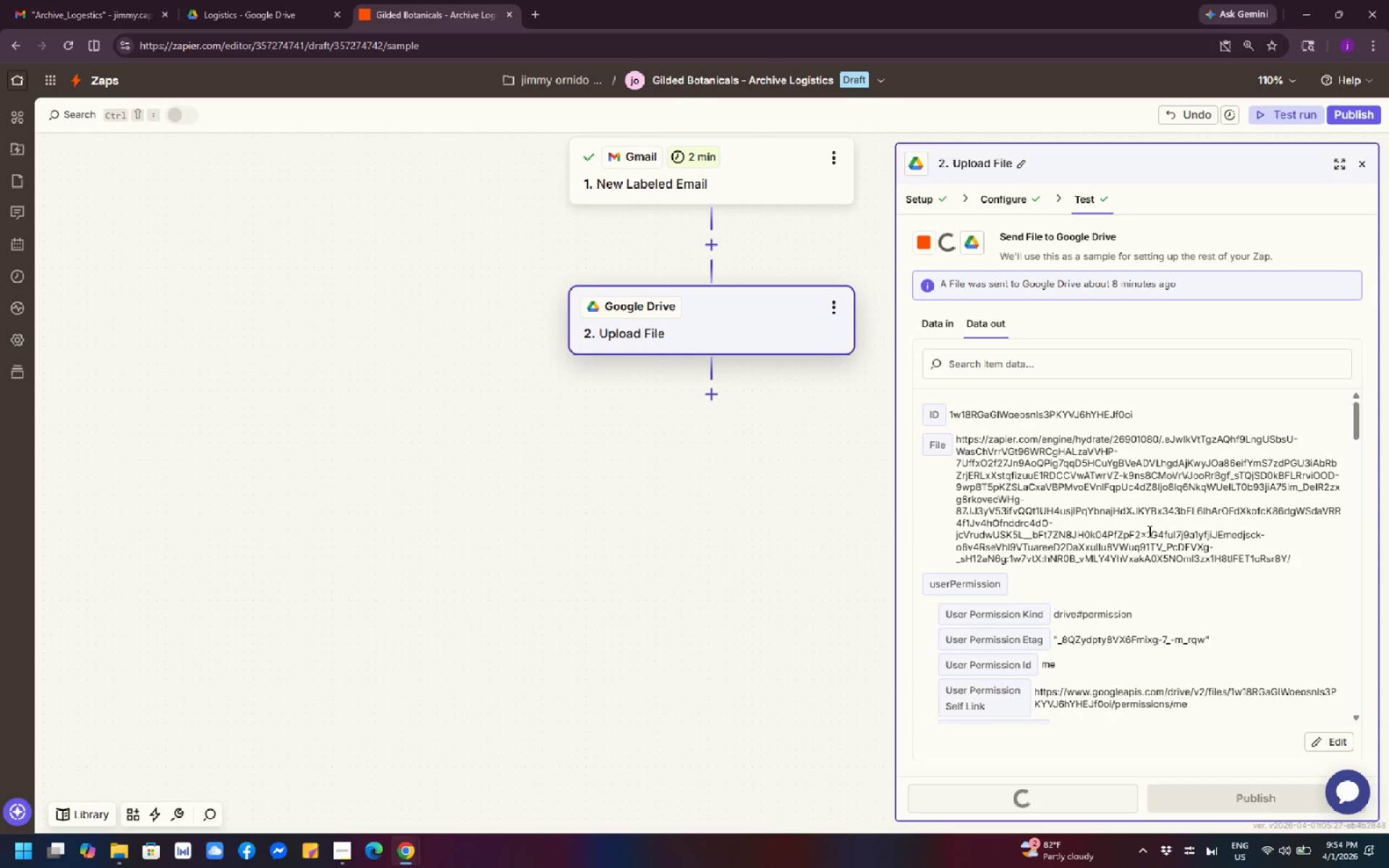 
scroll: coordinate [1137, 527], scroll_direction: up, amount: 4.0
 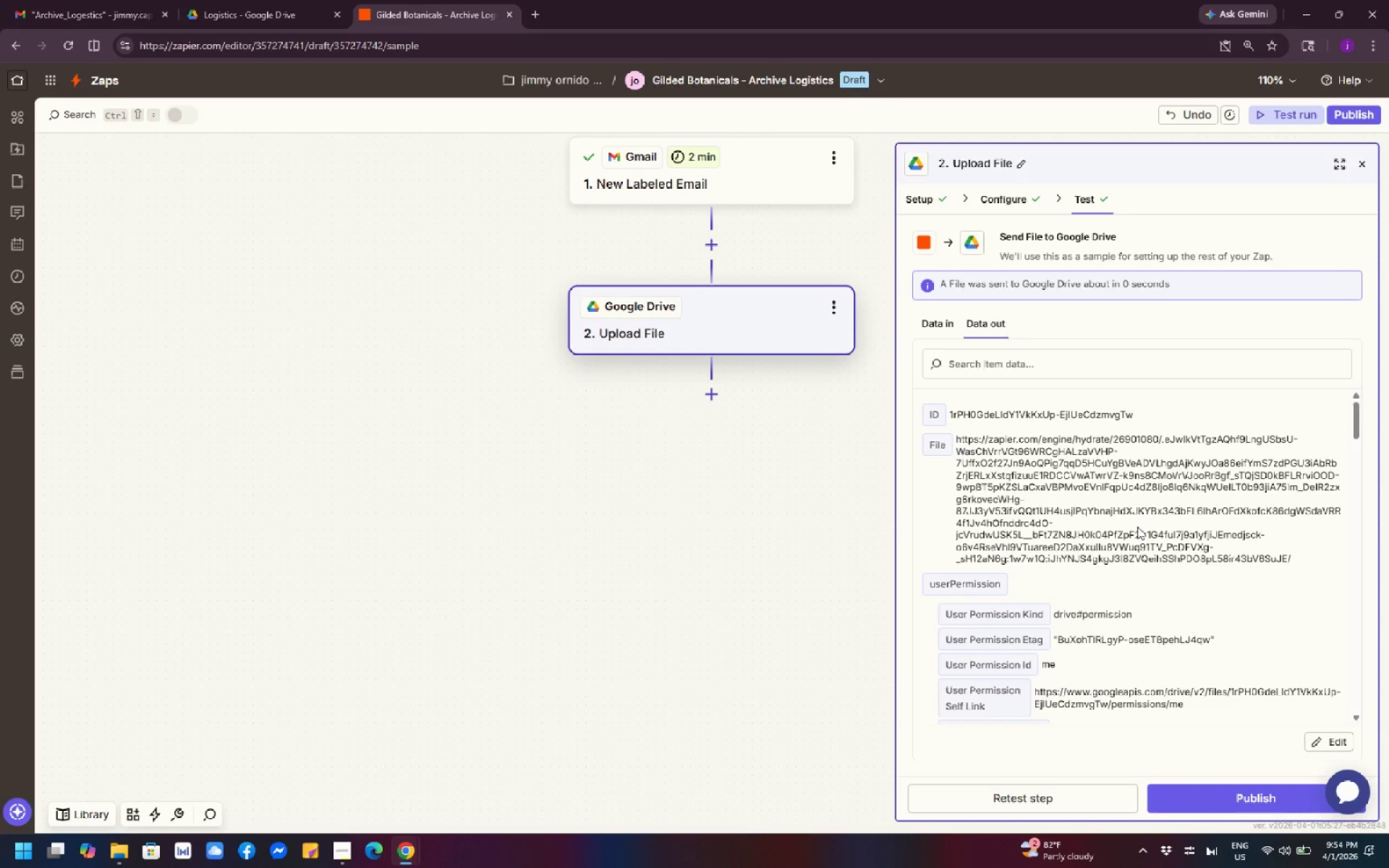 
scroll: coordinate [1137, 527], scroll_direction: down, amount: 1.0
 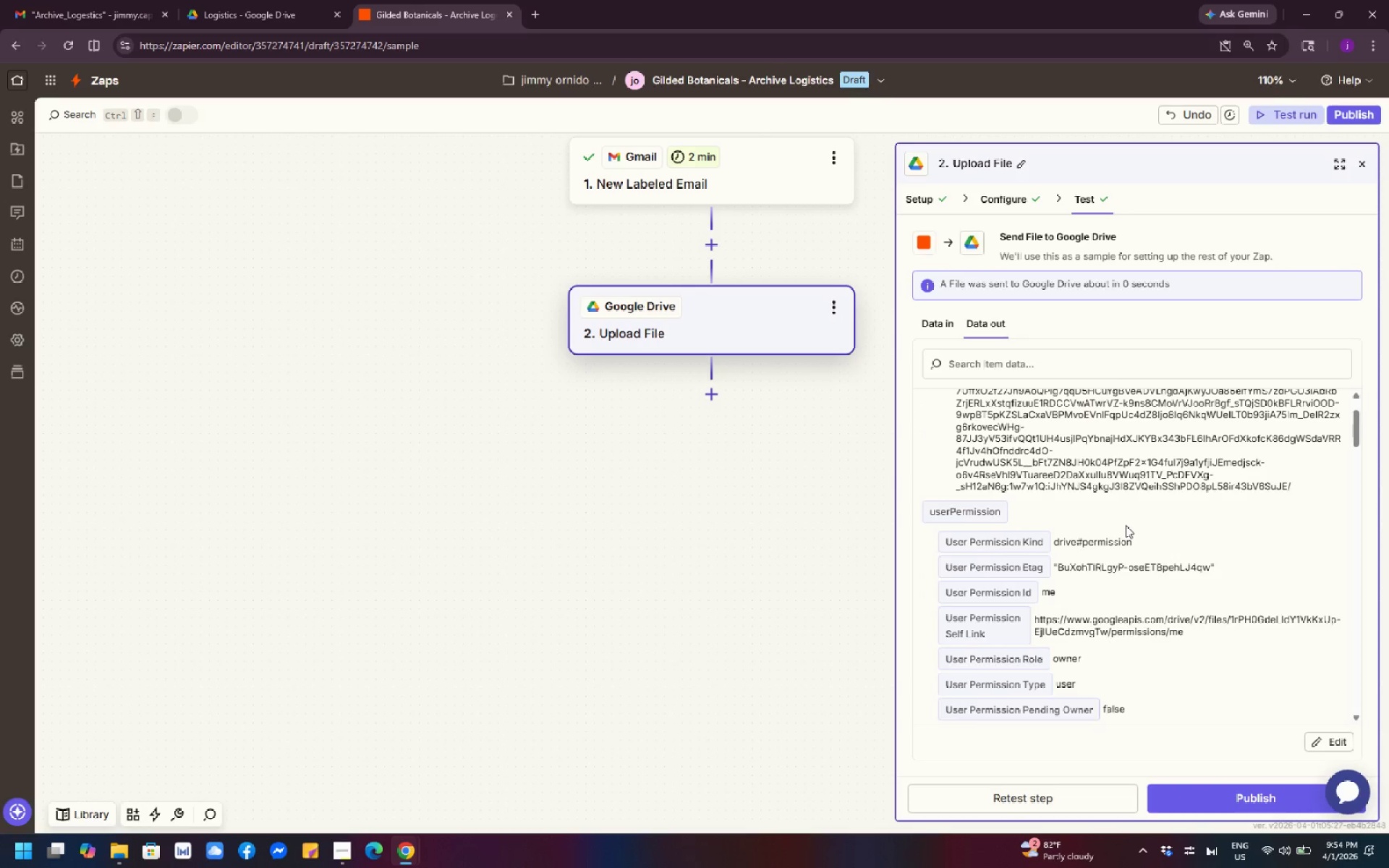 
scroll: coordinate [1126, 525], scroll_direction: up, amount: 7.0
 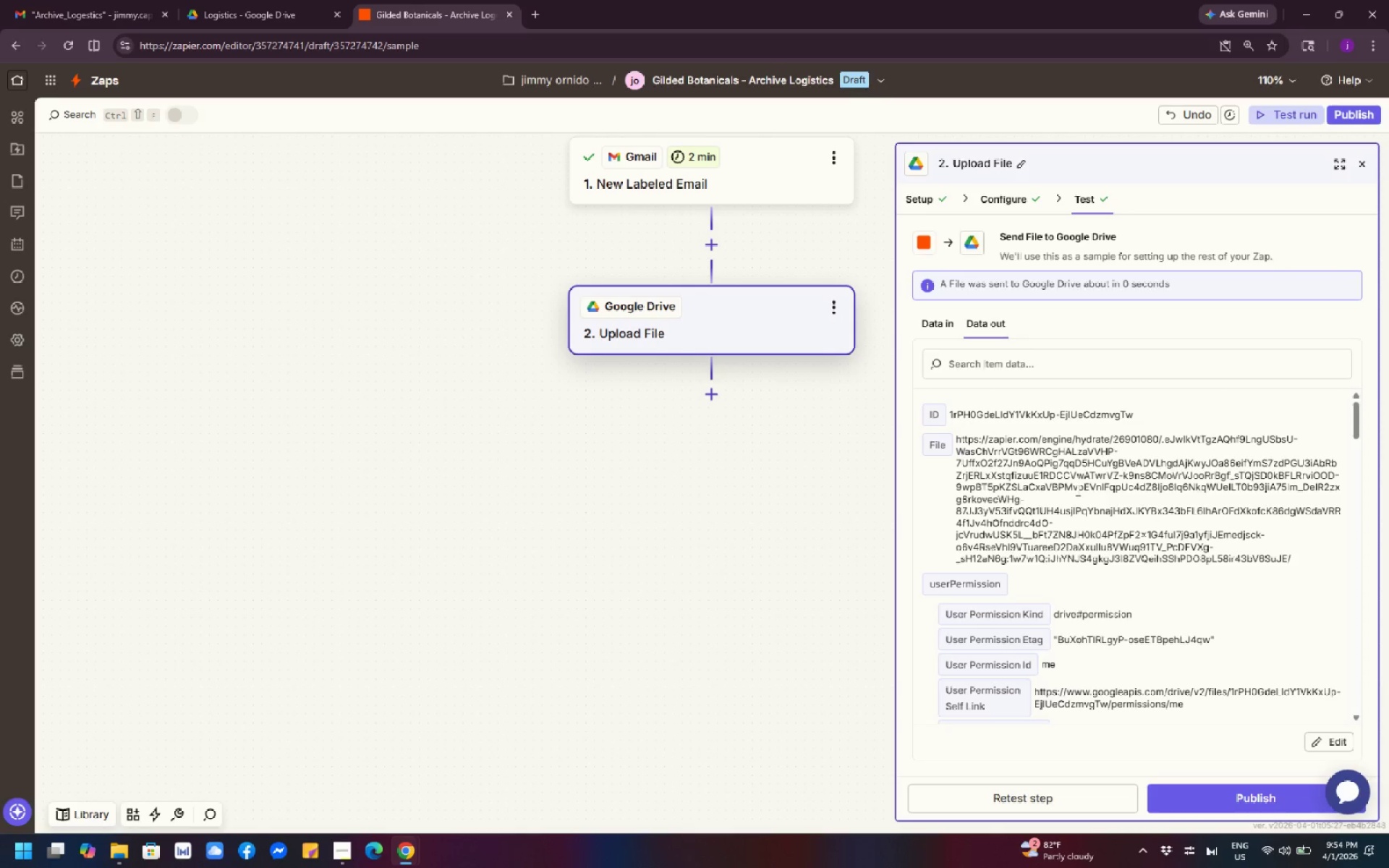 
left_click([295, 14])
 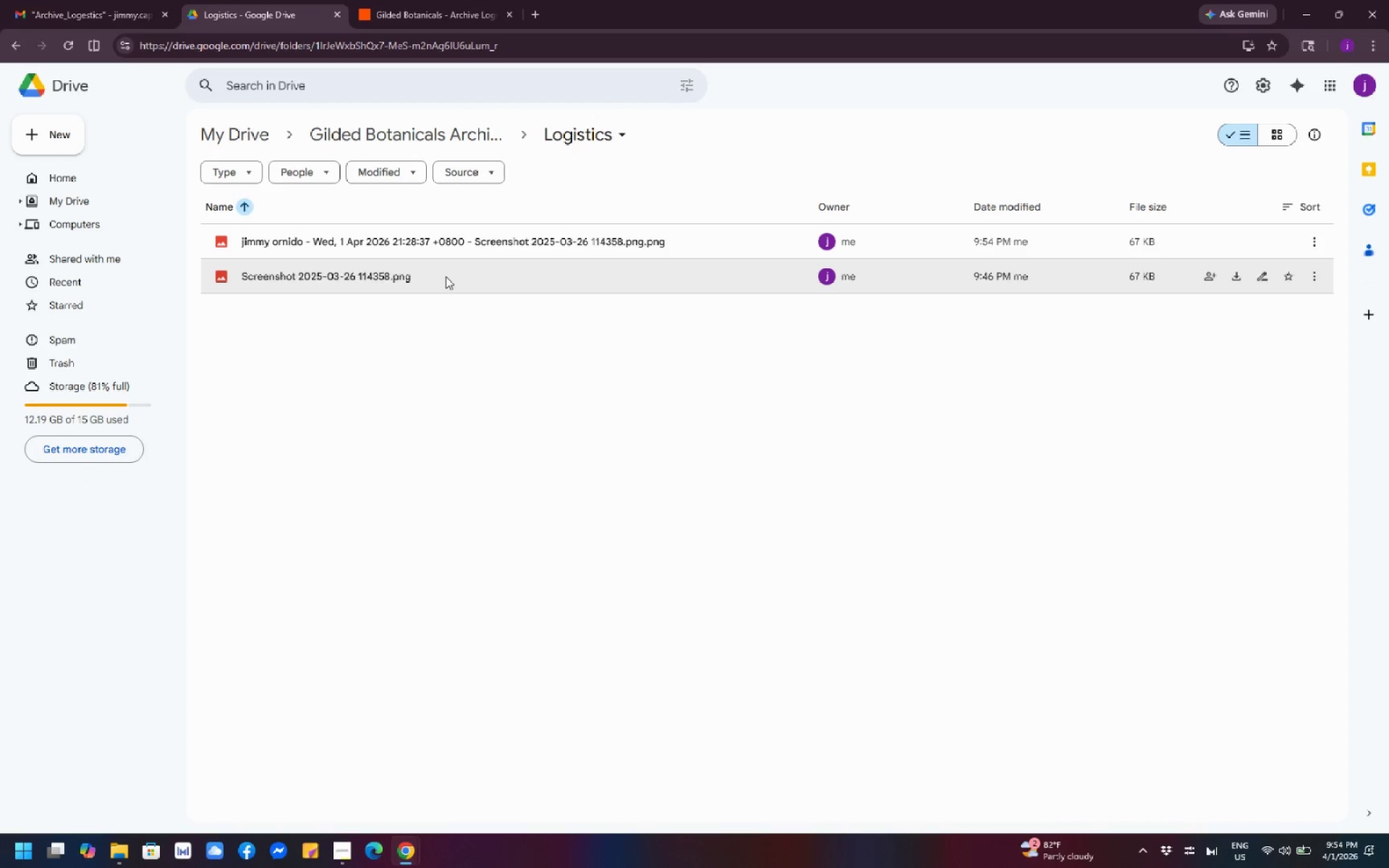 
right_click([446, 276])
 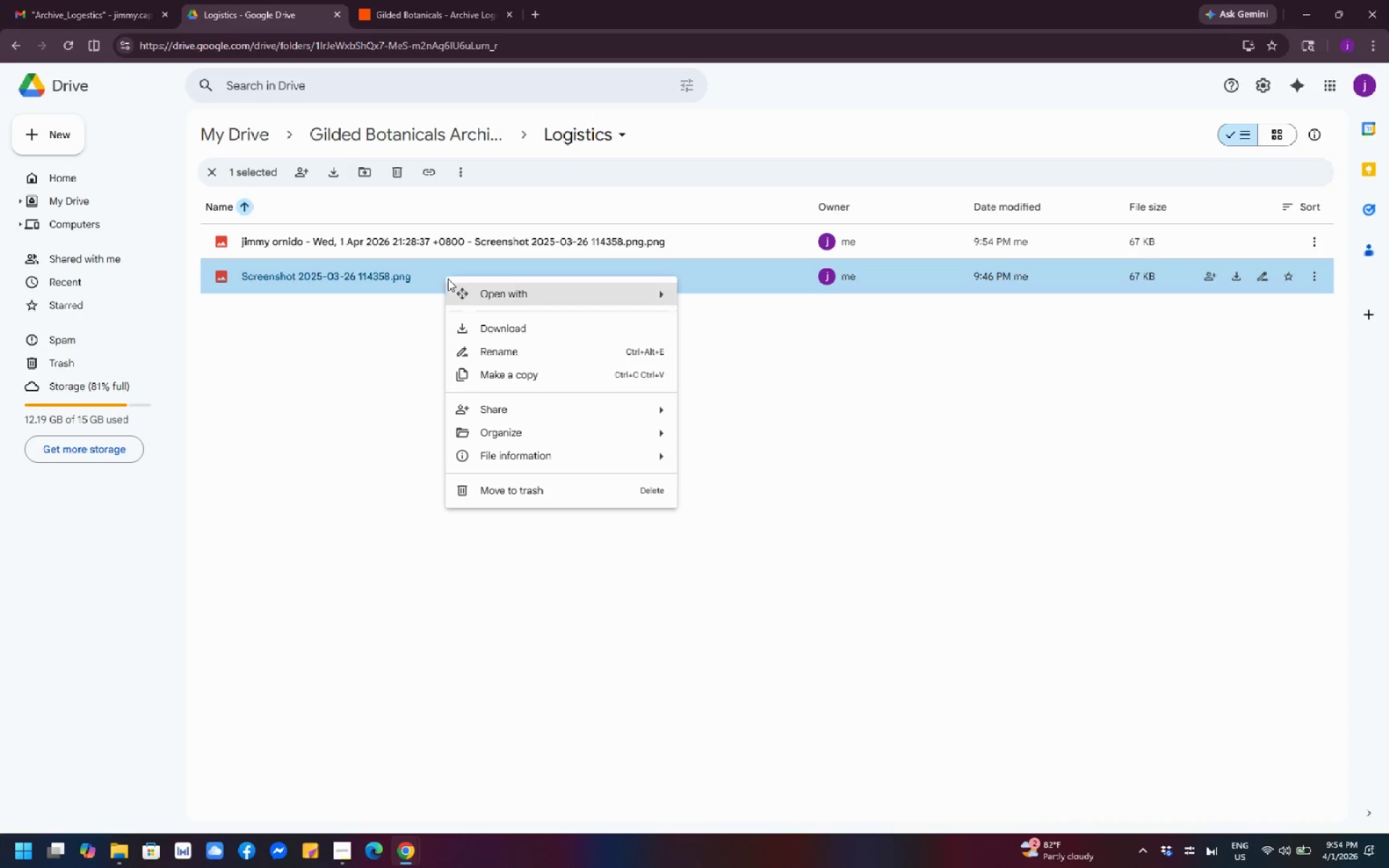 
left_click([345, 404])
 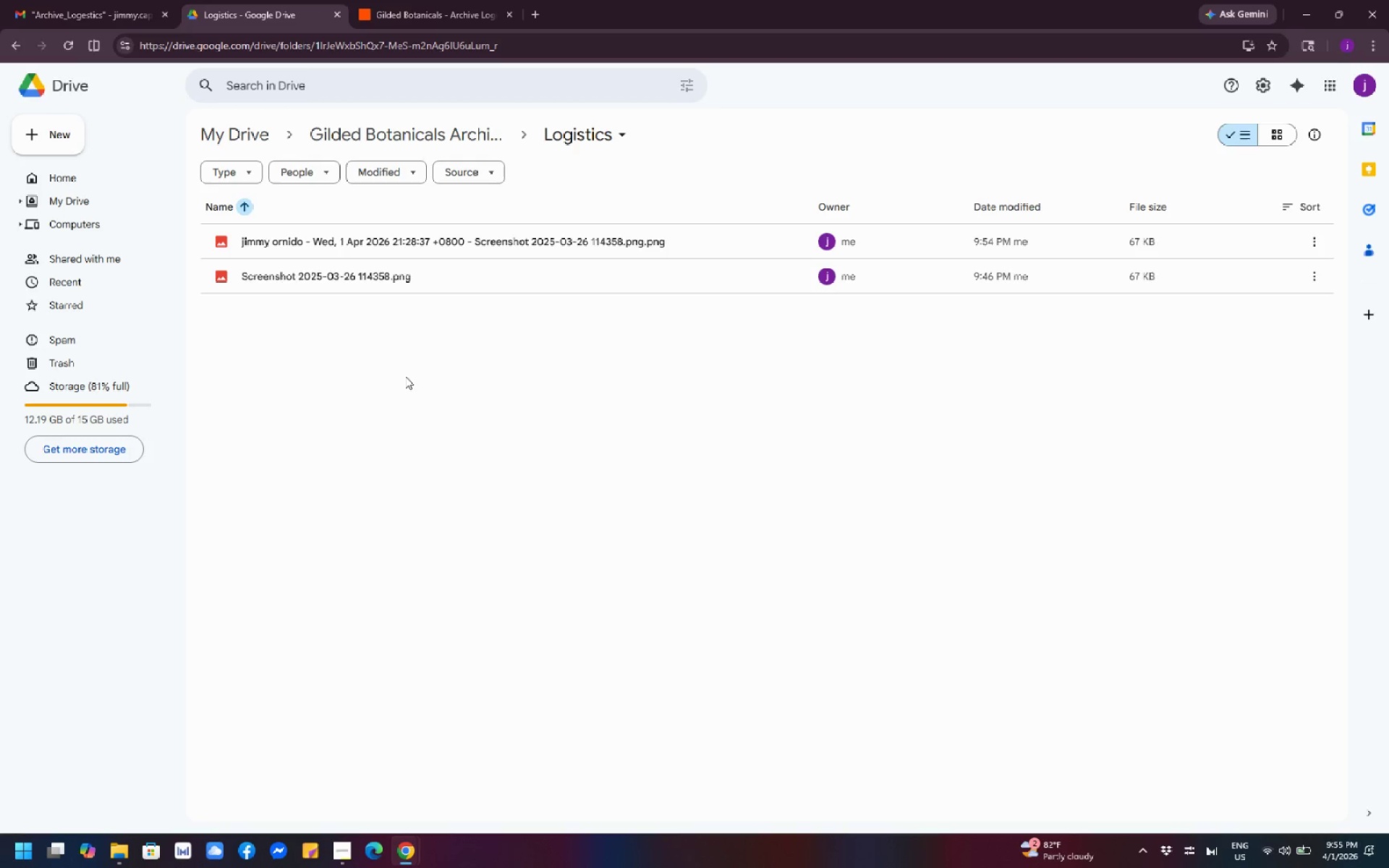 
wait(31.23)
 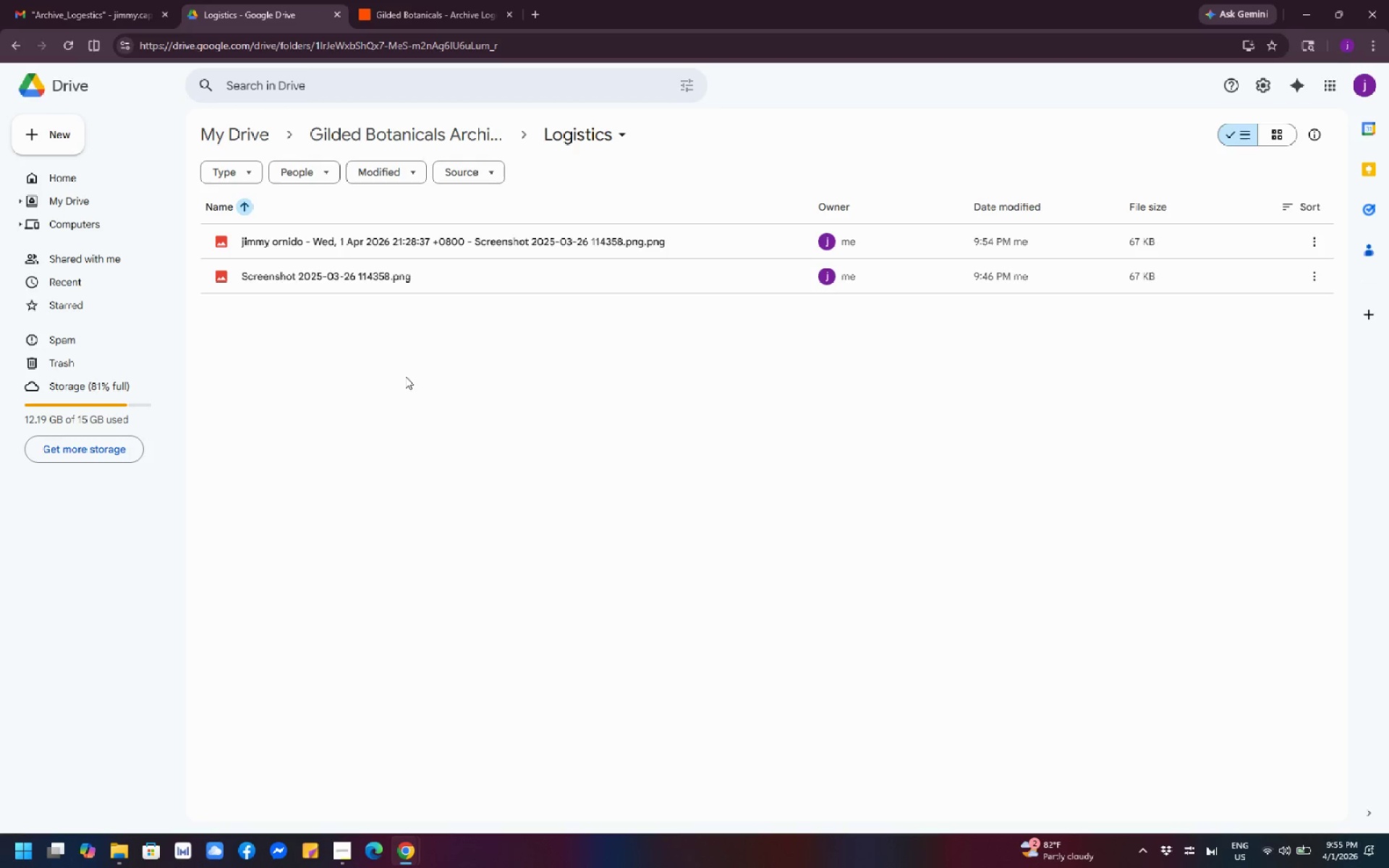 
scroll: coordinate [415, 422], scroll_direction: up, amount: 1.0
 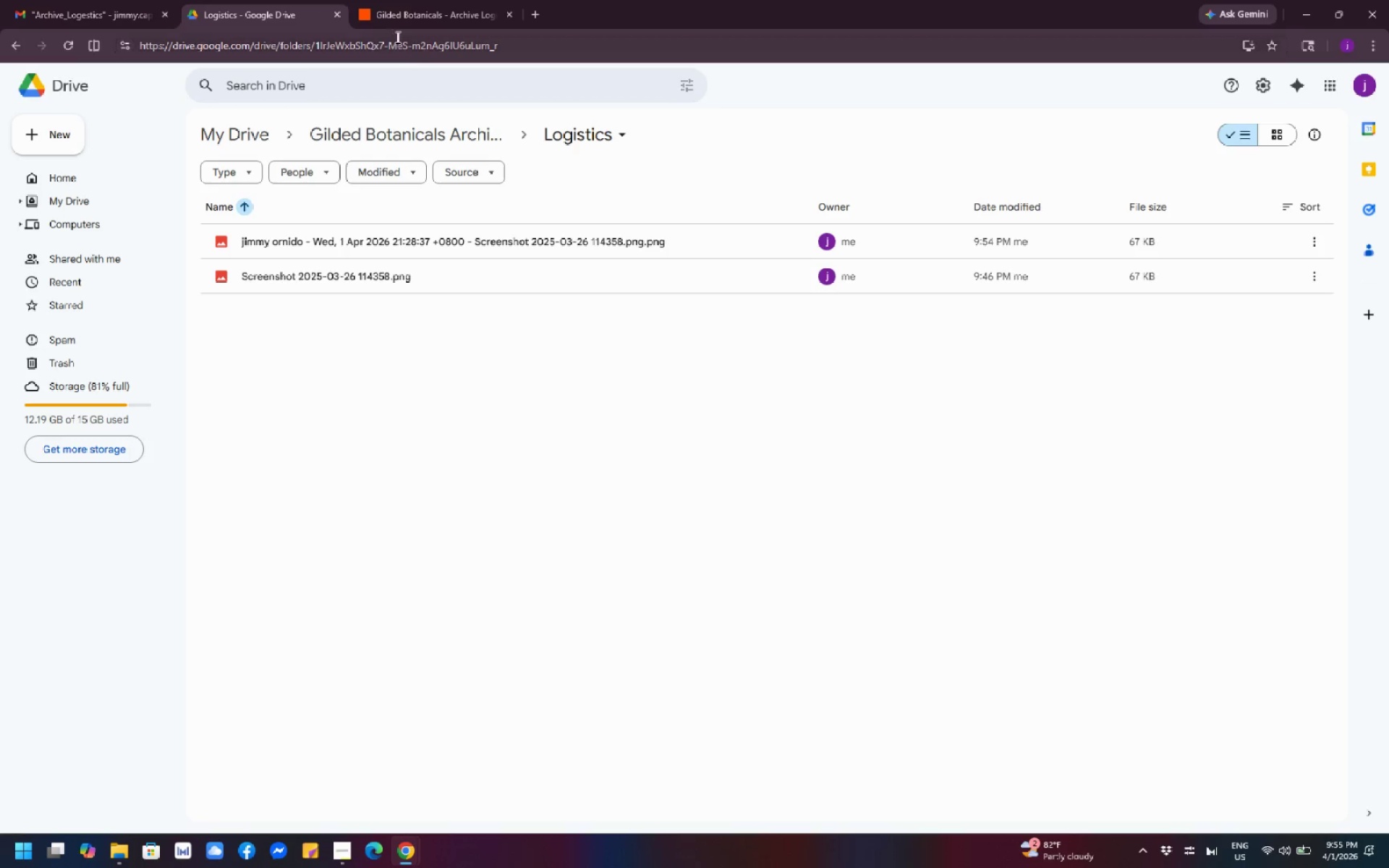 
left_click([404, 12])
 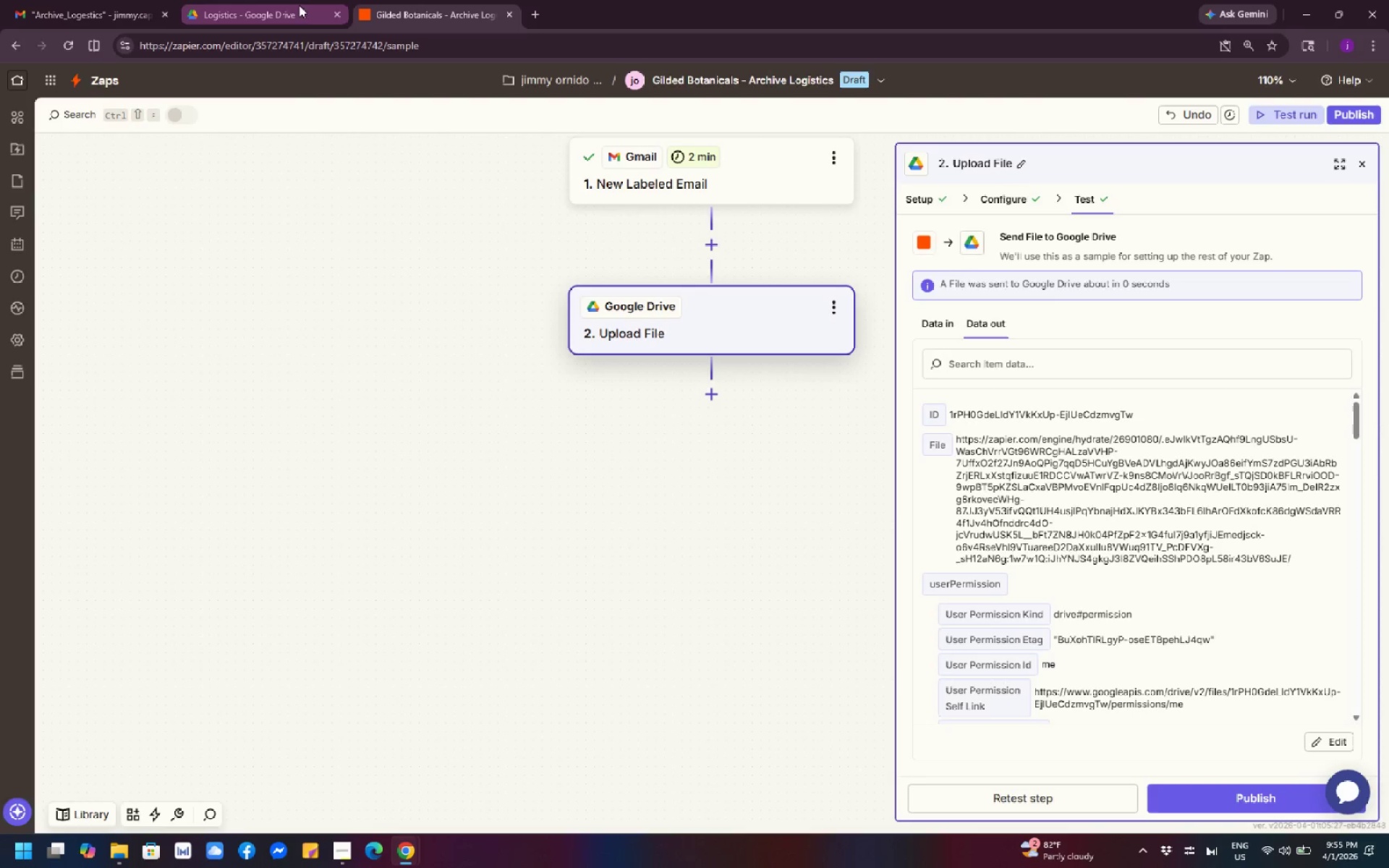 
left_click([281, 7])
 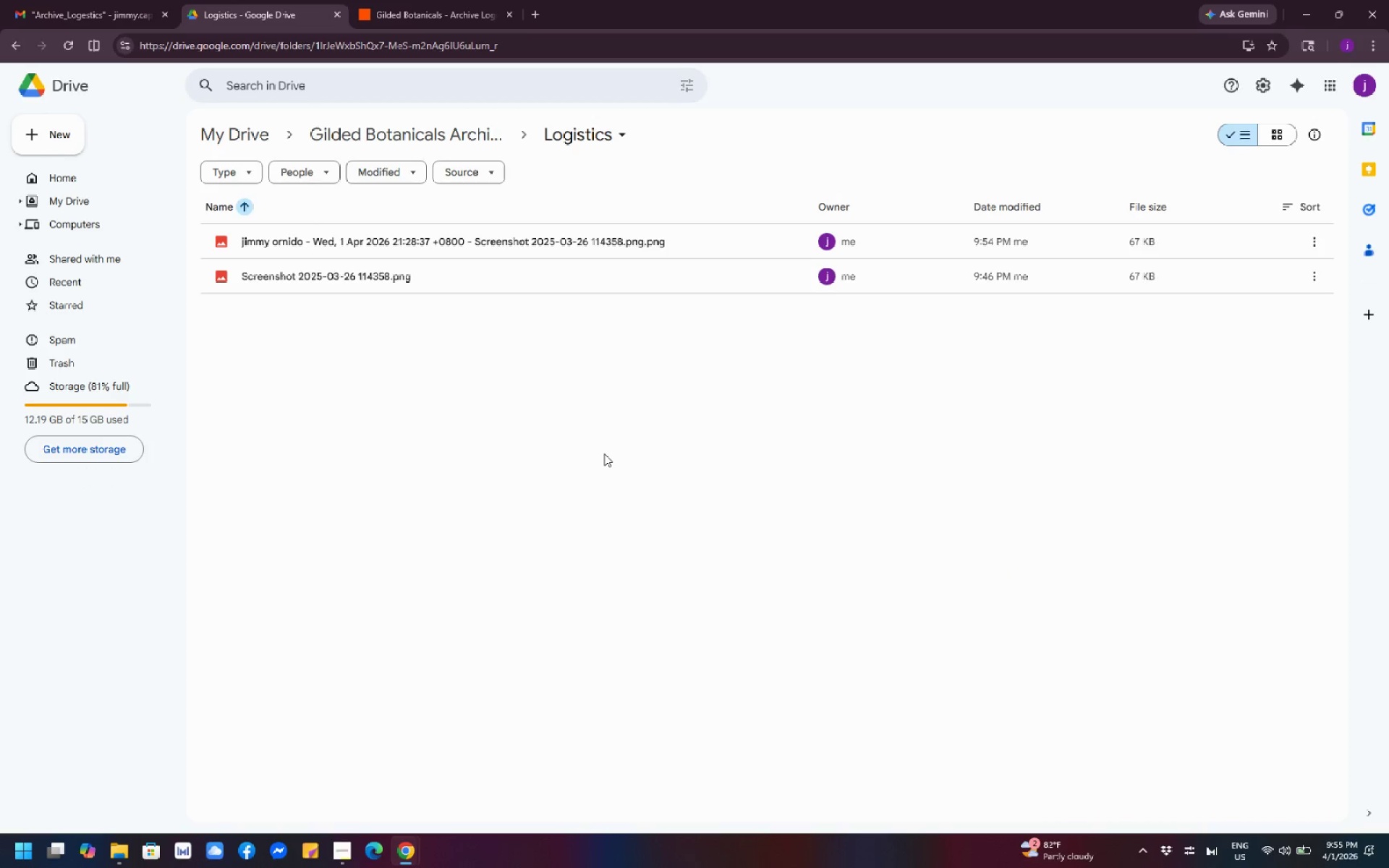 
wait(5.53)
 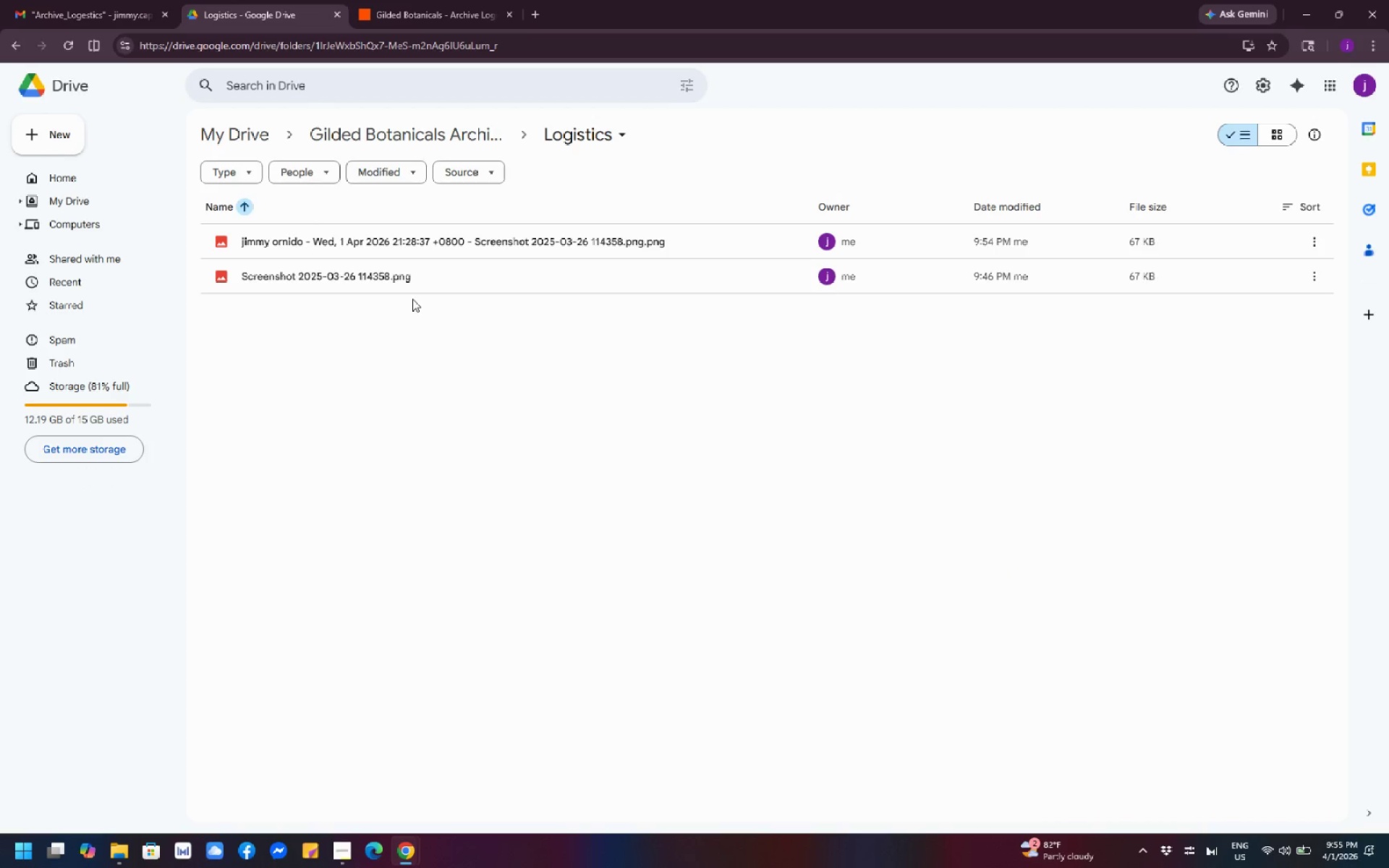 
scroll: coordinate [472, 433], scroll_direction: down, amount: 8.0
 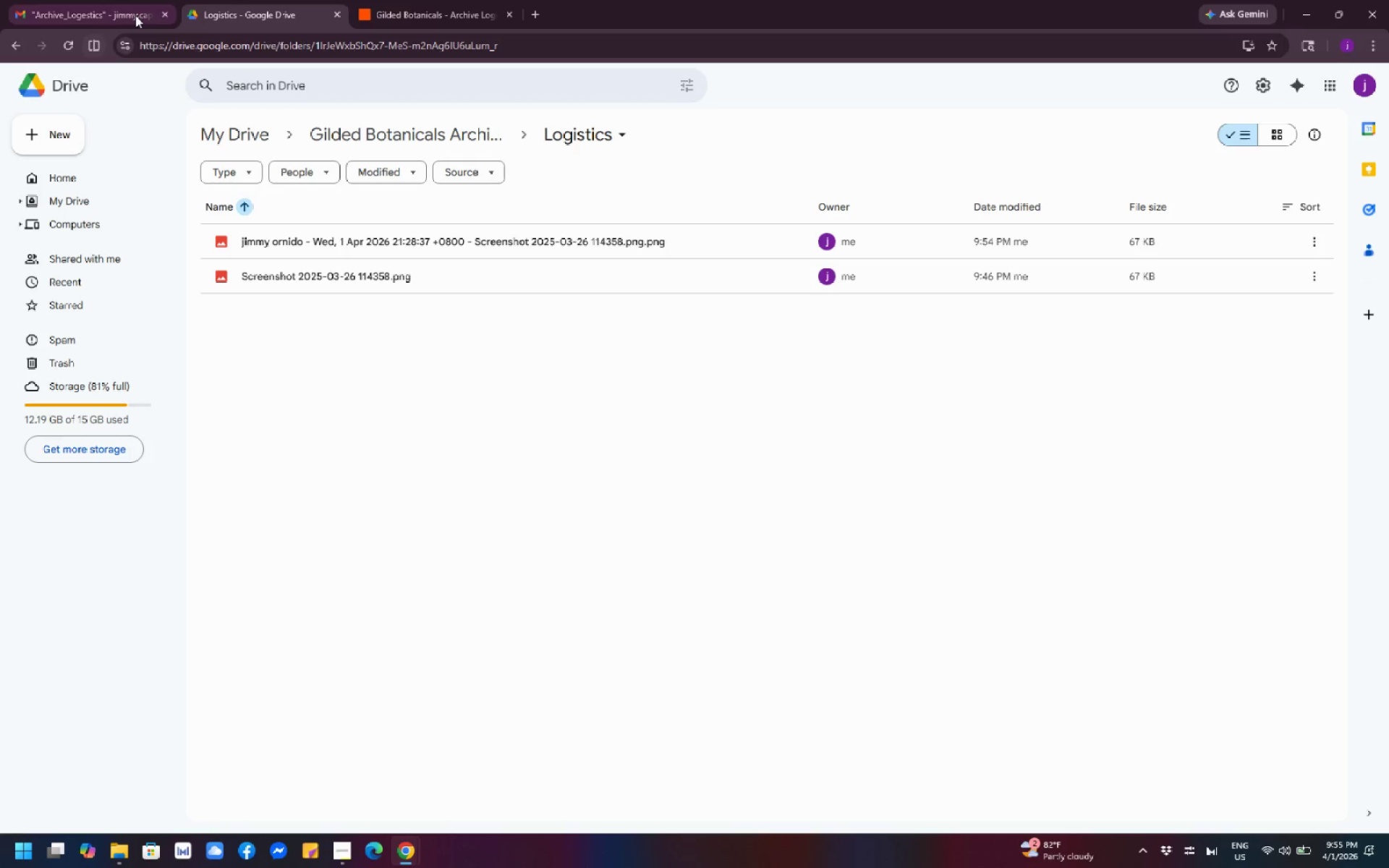 
left_click([119, 5])
 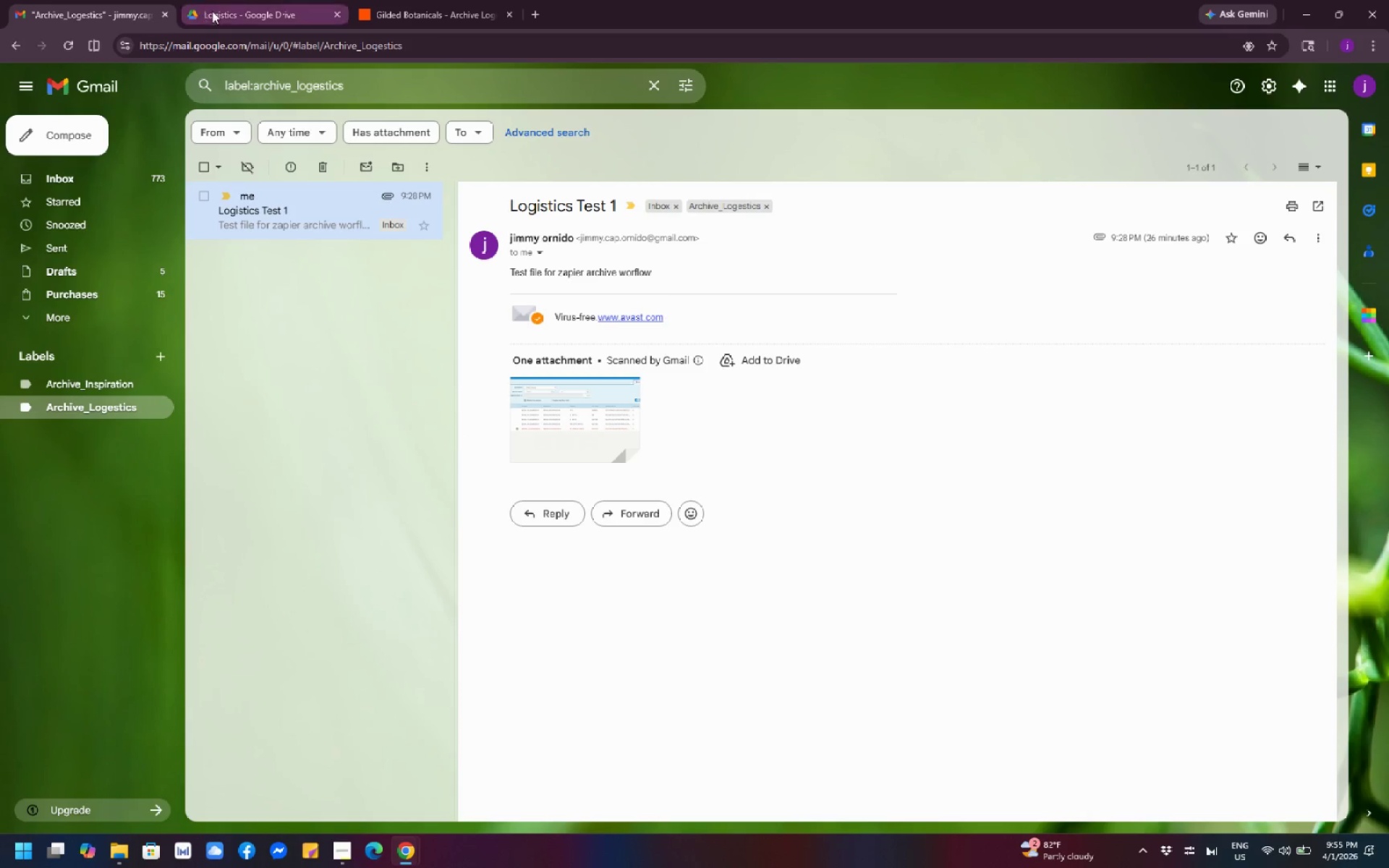 
left_click([234, 16])
 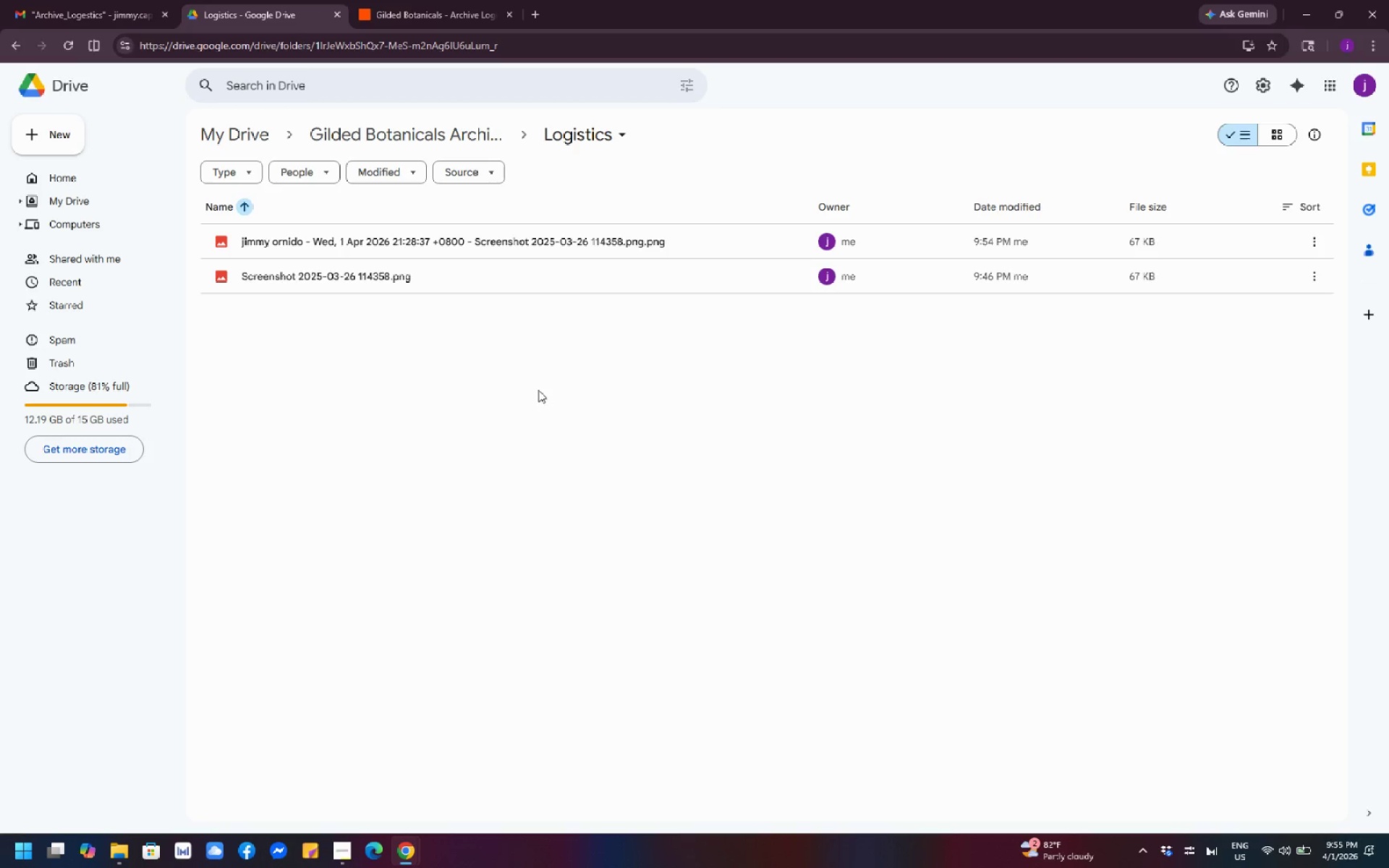 
wait(12.0)
 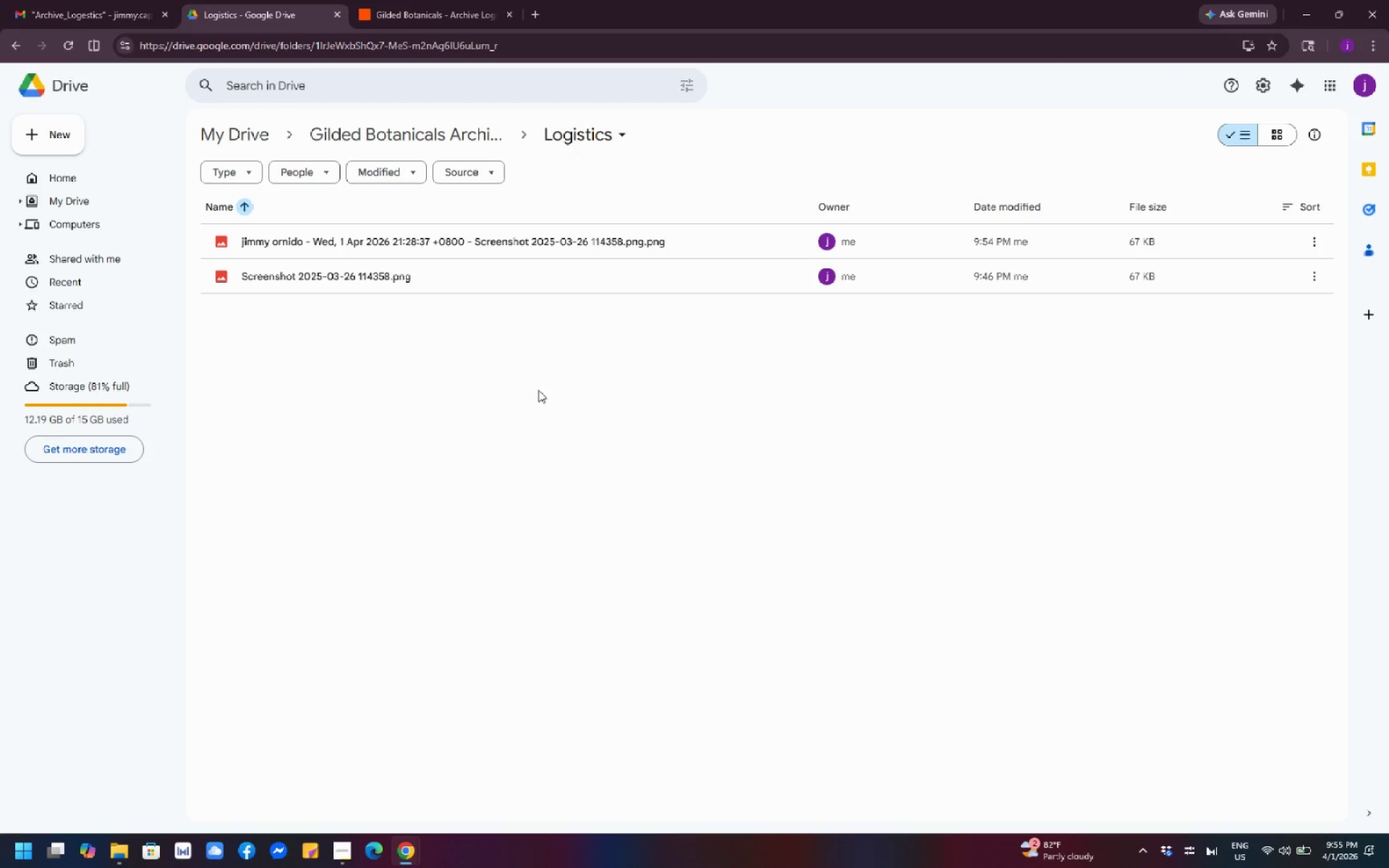 
scroll: coordinate [563, 398], scroll_direction: down, amount: 3.0
 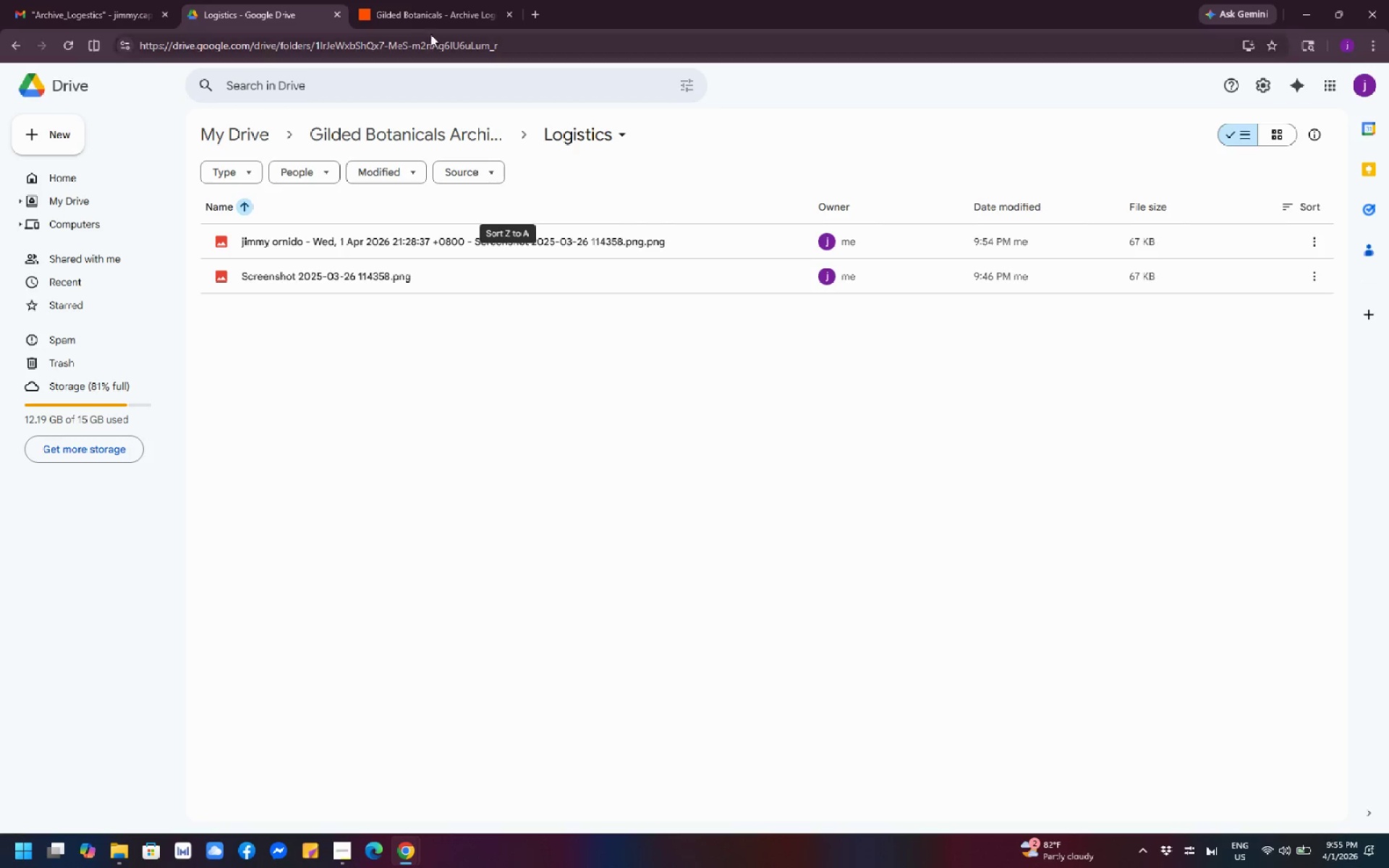 
left_click([415, 11])
 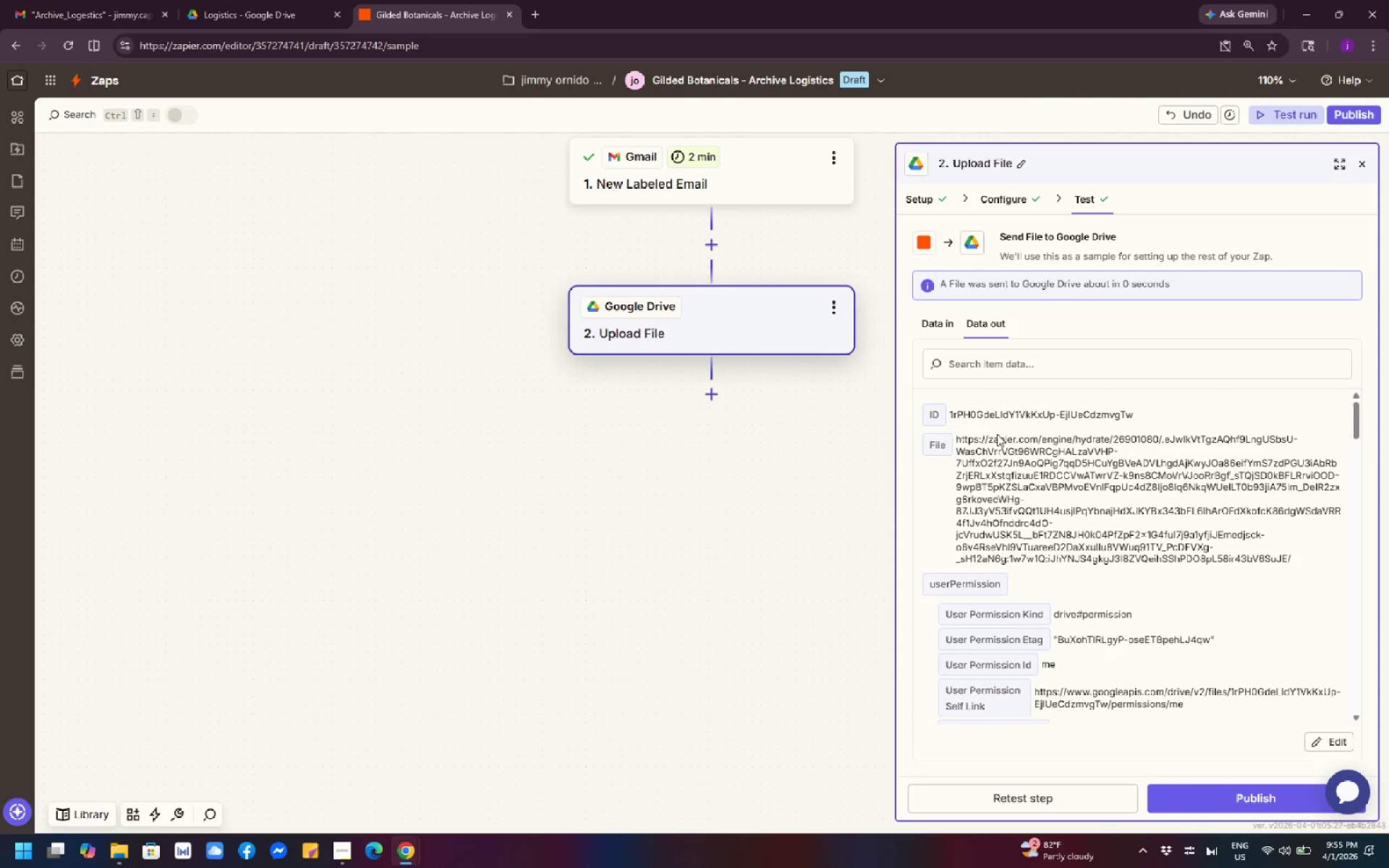 
hold_key(key=ControlLeft, duration=0.66)
scroll: coordinate [1224, 445], scroll_direction: down, amount: 1.0
 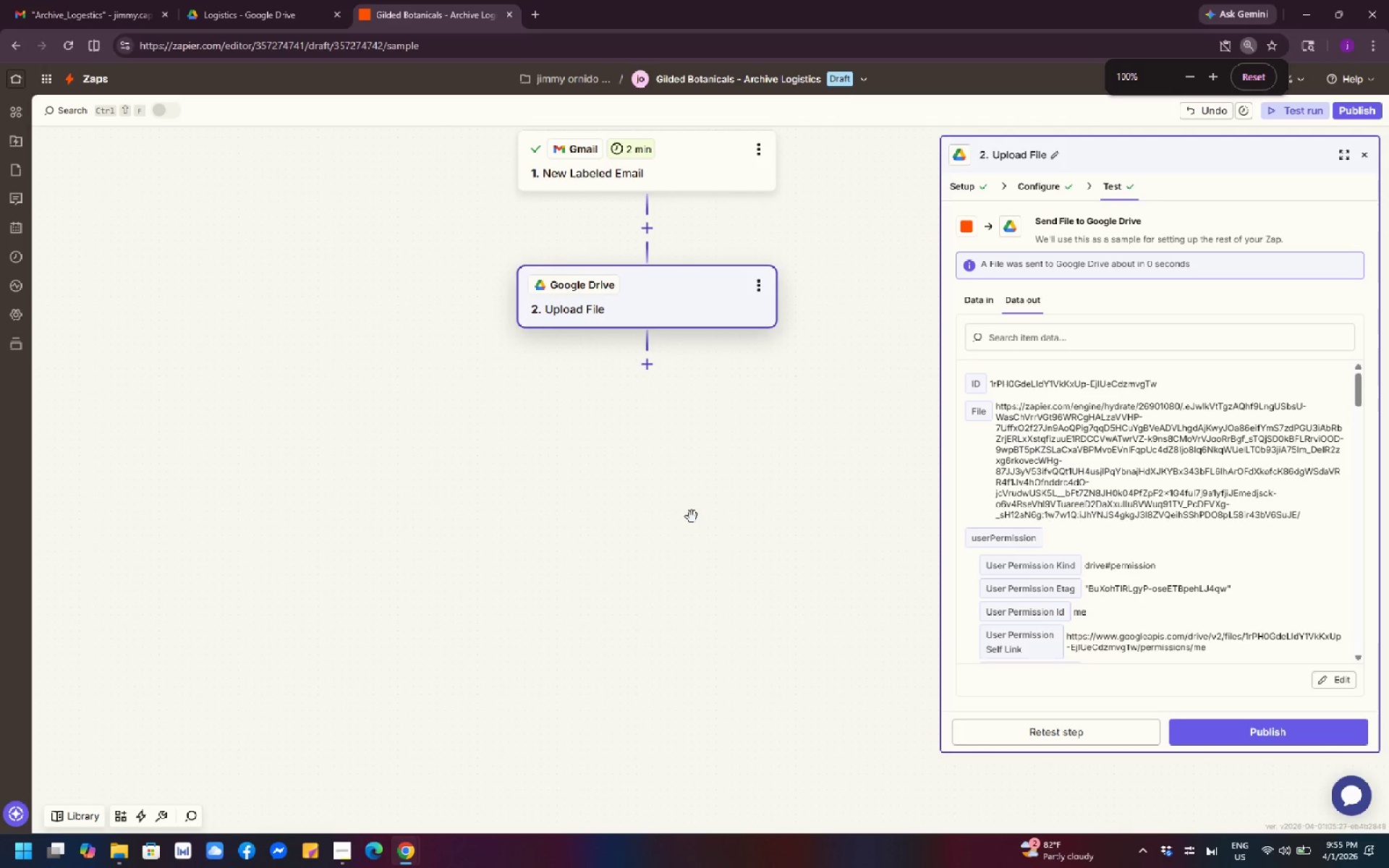 
scroll: coordinate [689, 509], scroll_direction: up, amount: 3.0
 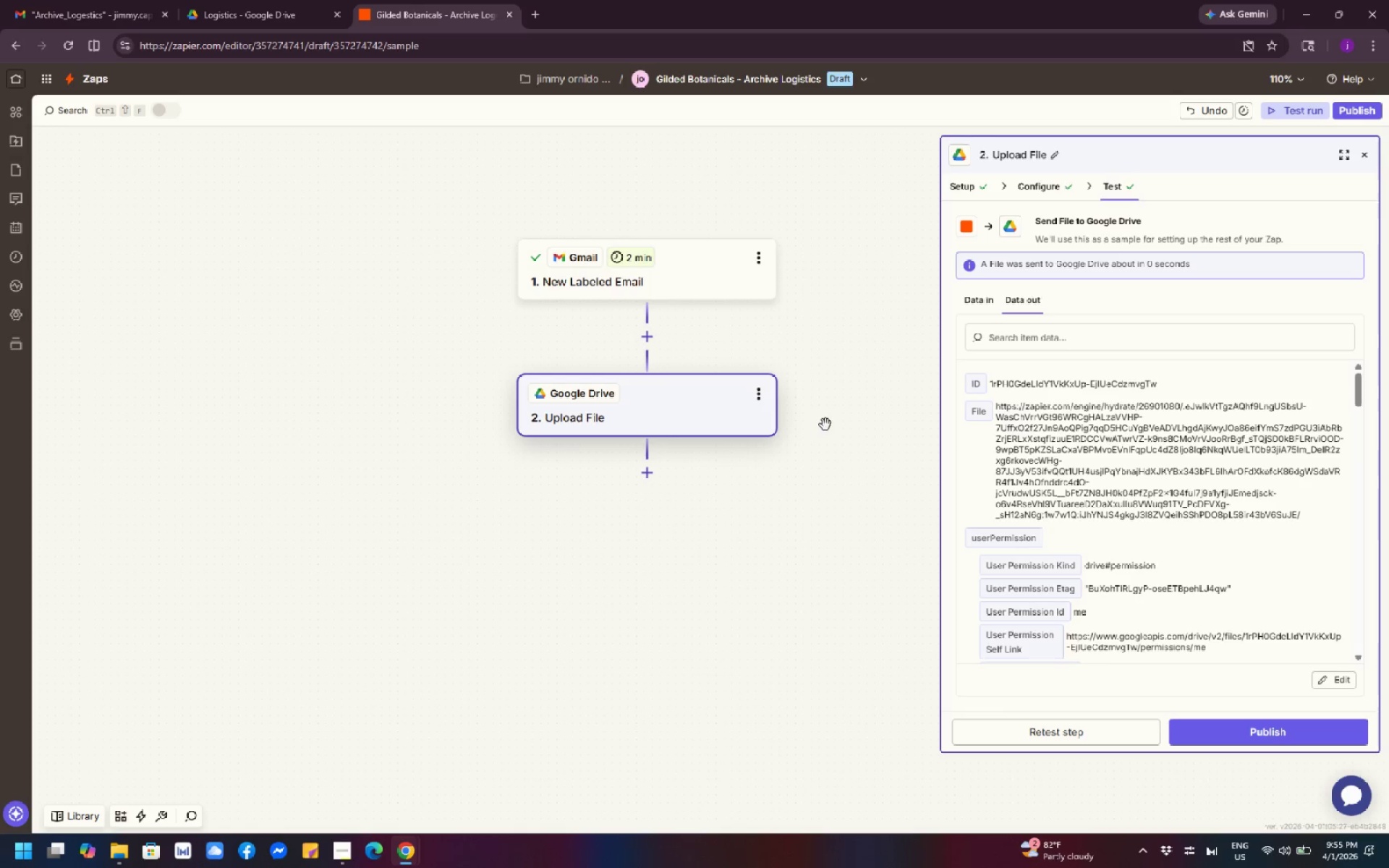 
scroll: coordinate [1075, 465], scroll_direction: down, amount: 15.0
 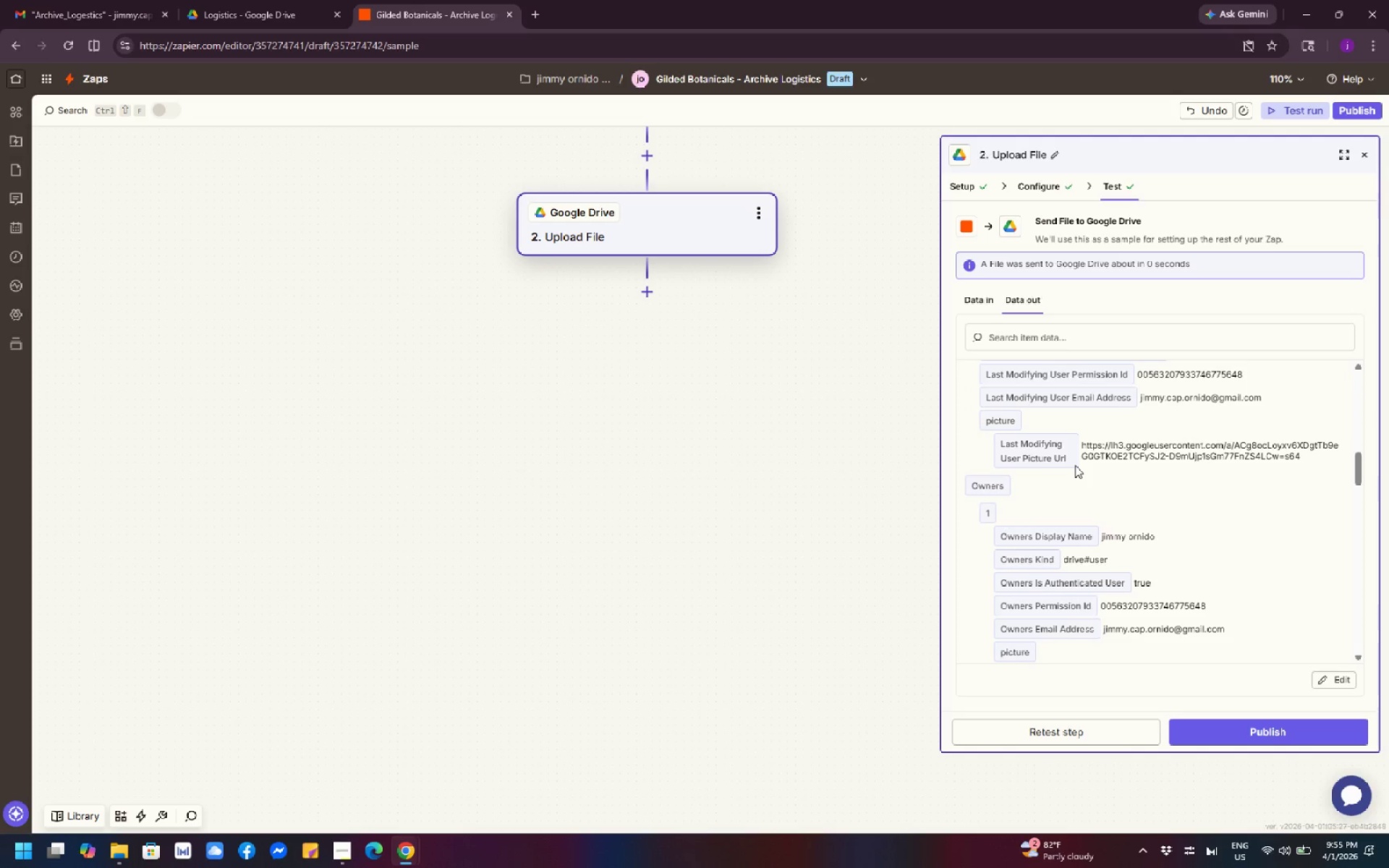 
scroll: coordinate [737, 486], scroll_direction: up, amount: 13.0
 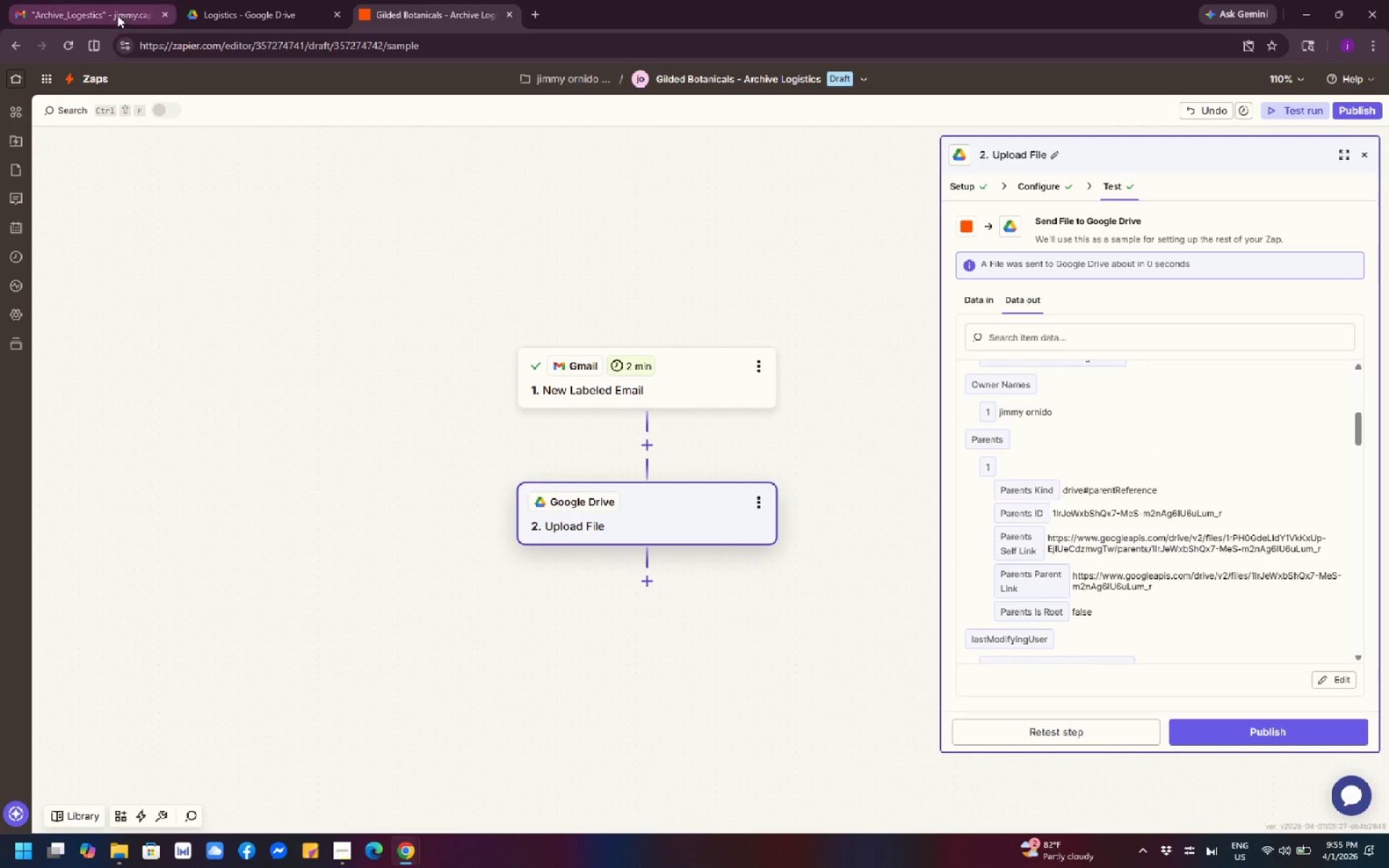 
left_click([103, 15])
 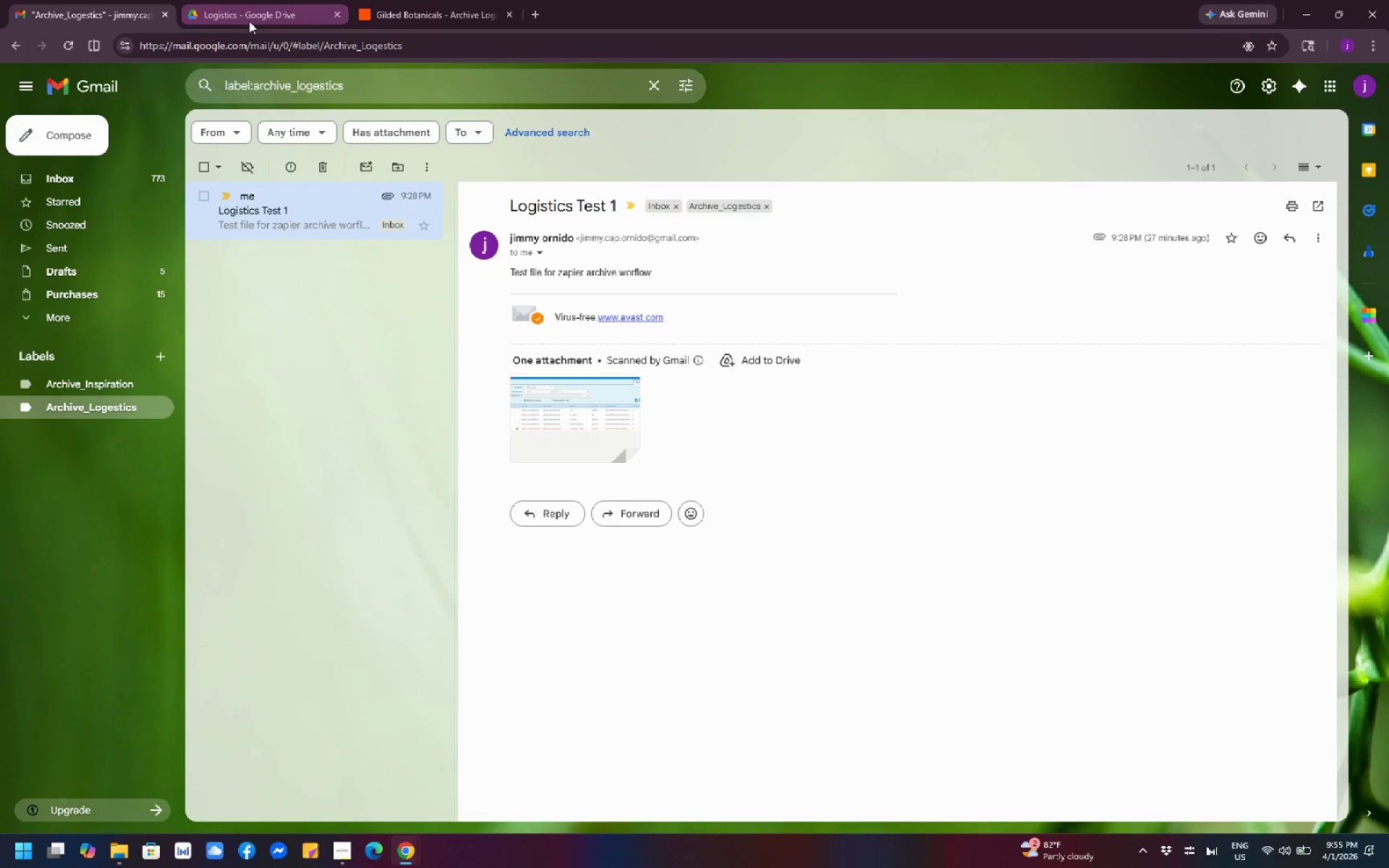 
left_click([249, 19])
 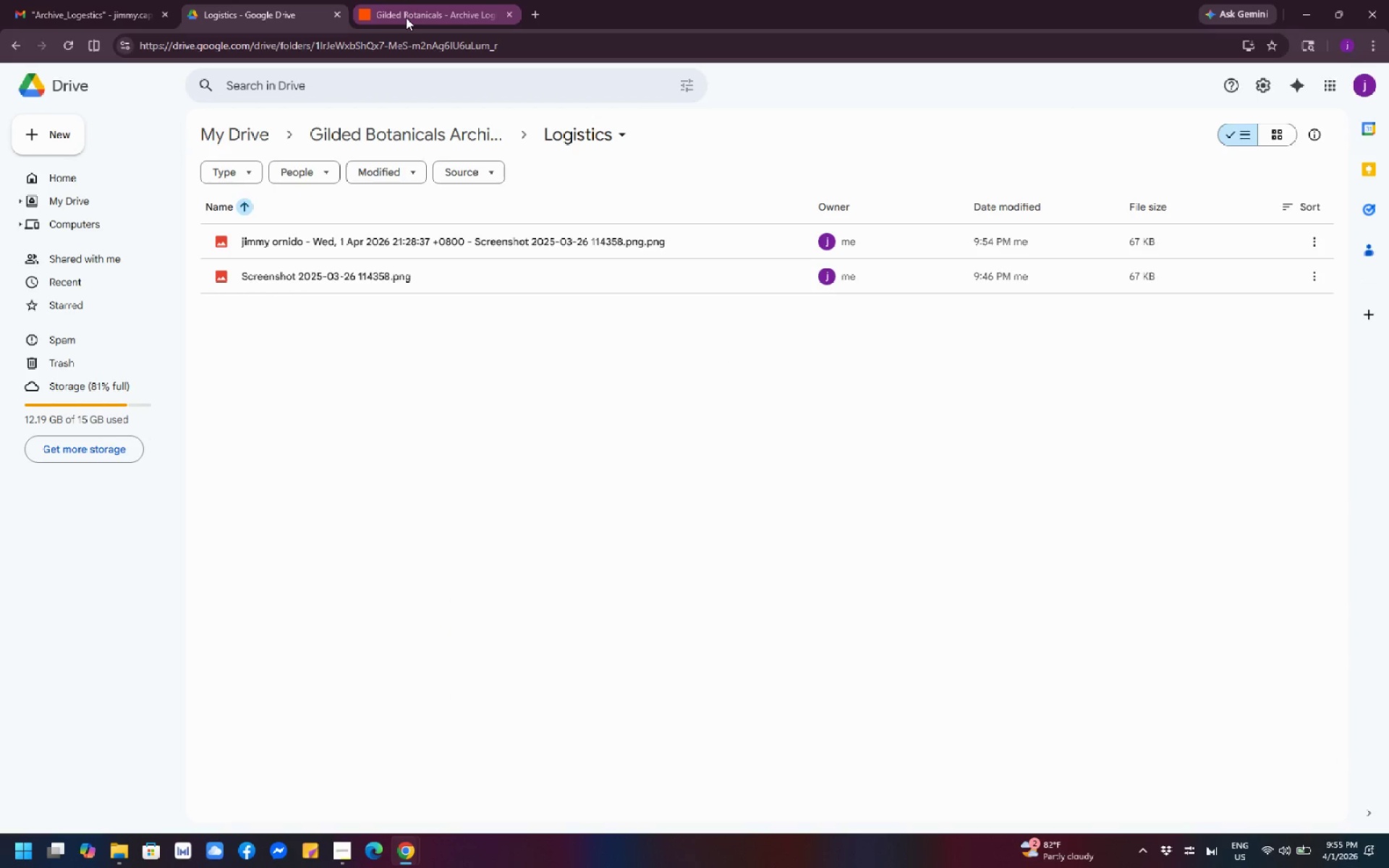 
left_click([406, 17])
 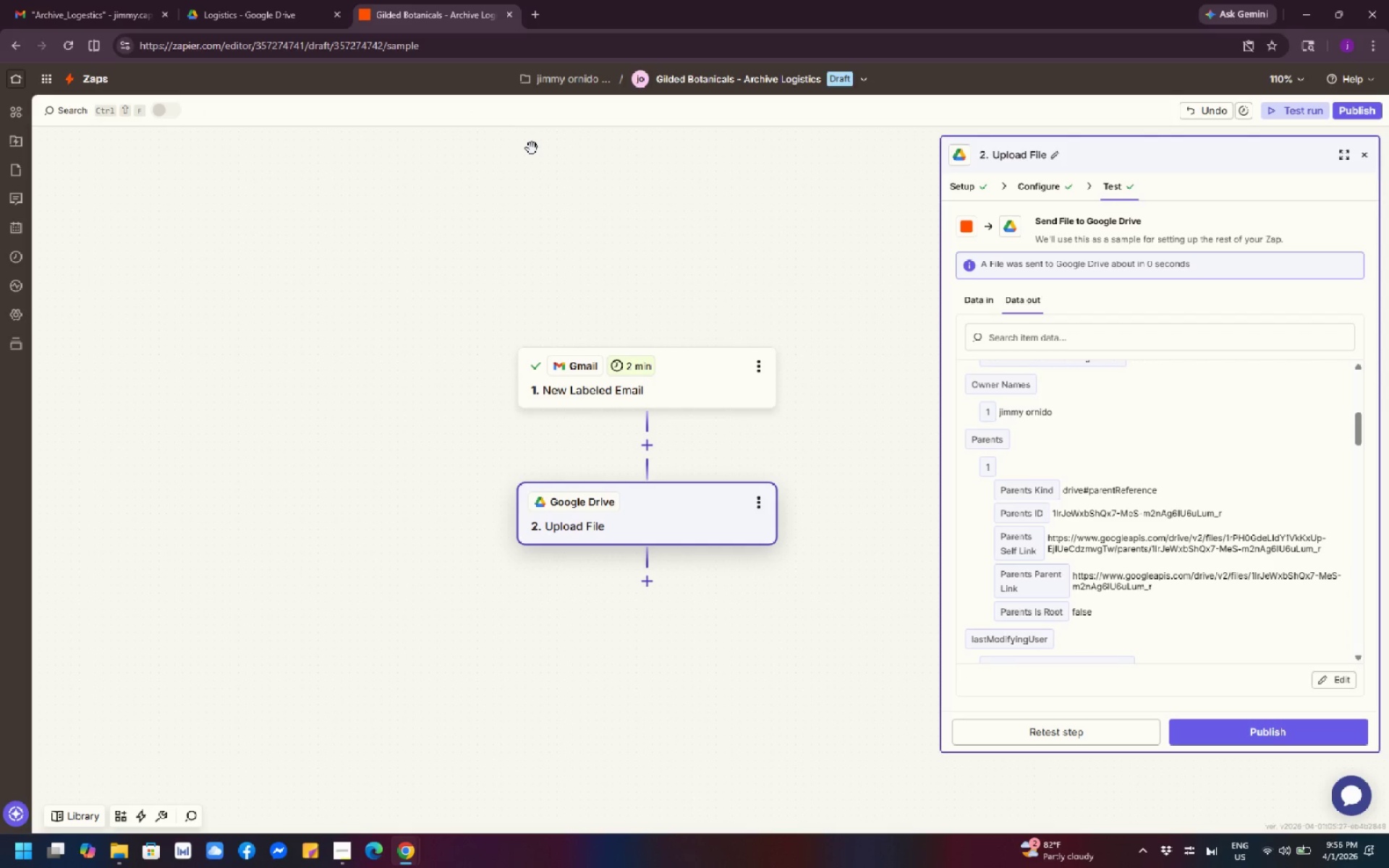 
scroll: coordinate [563, 205], scroll_direction: down, amount: 1.0
 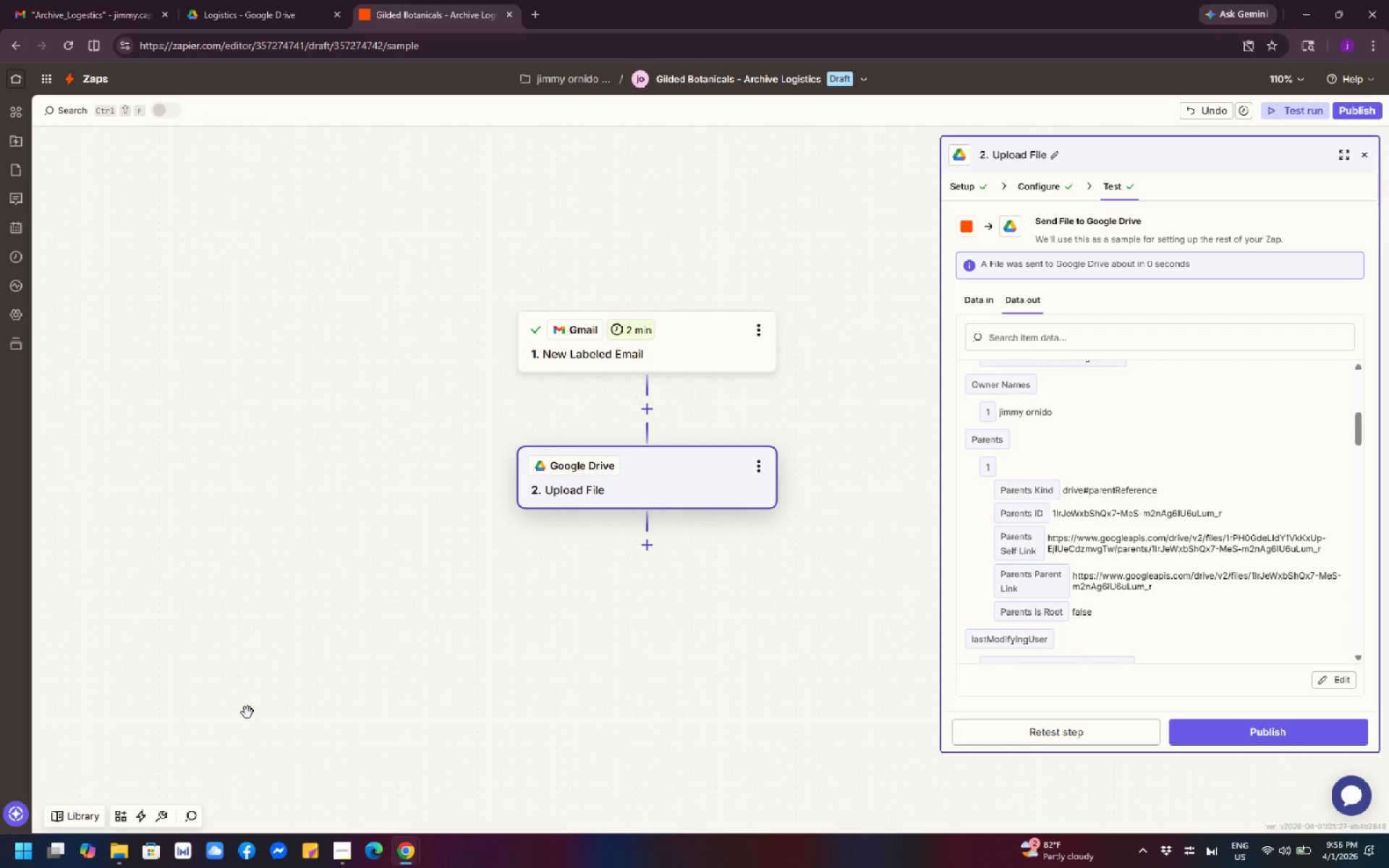 
mouse_move([341, 846])
 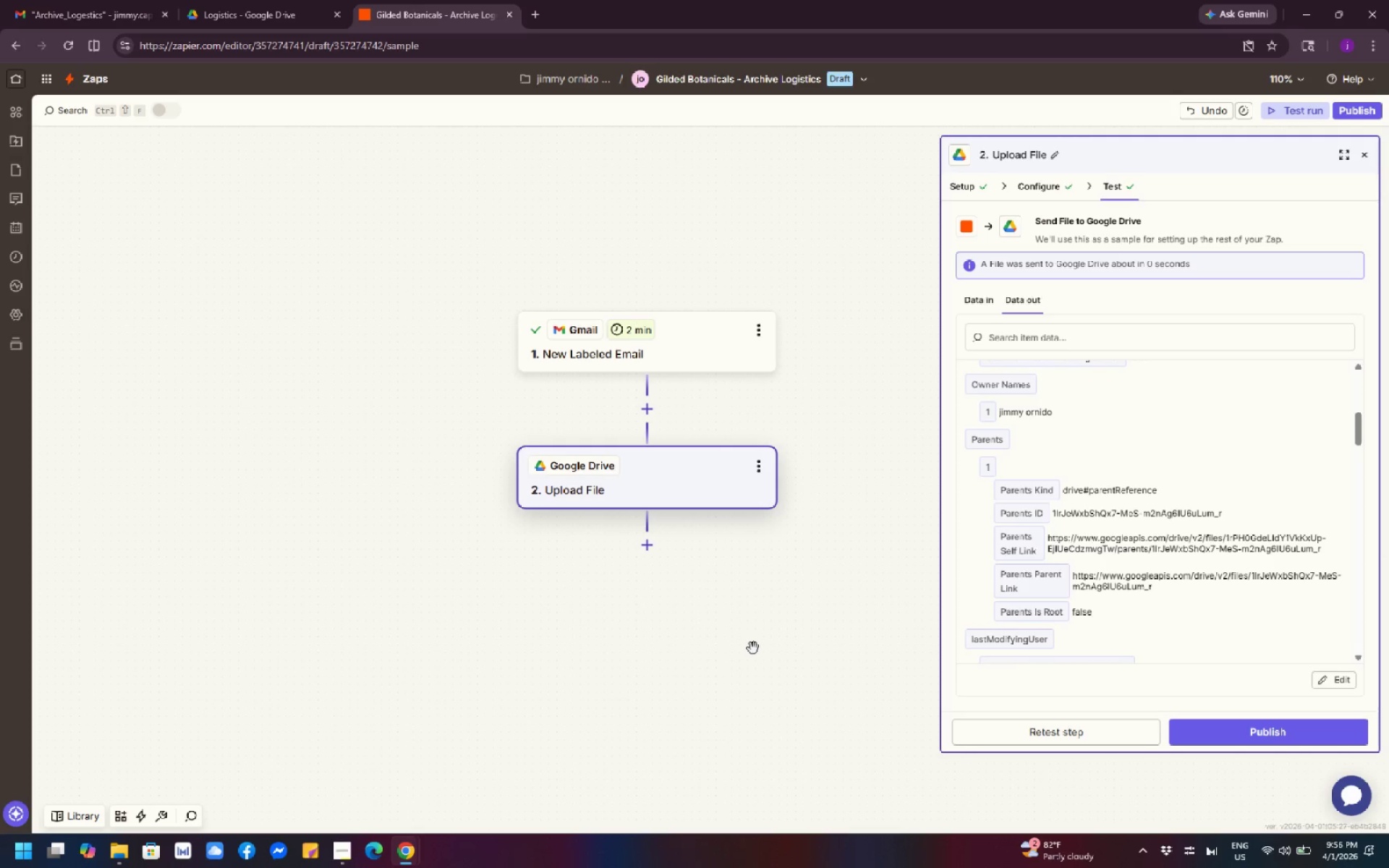 
left_click([753, 648])
 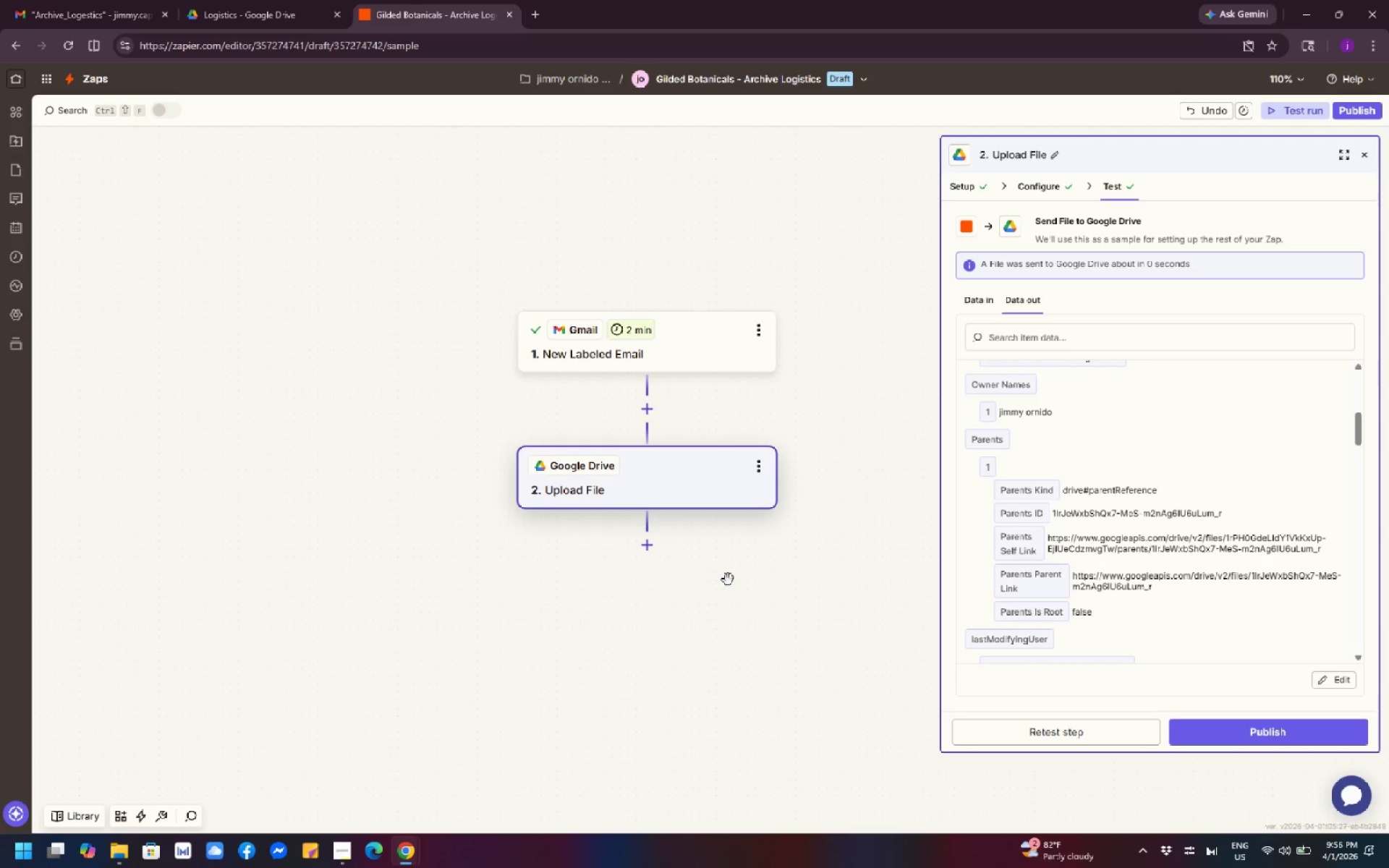 
wait(17.0)
 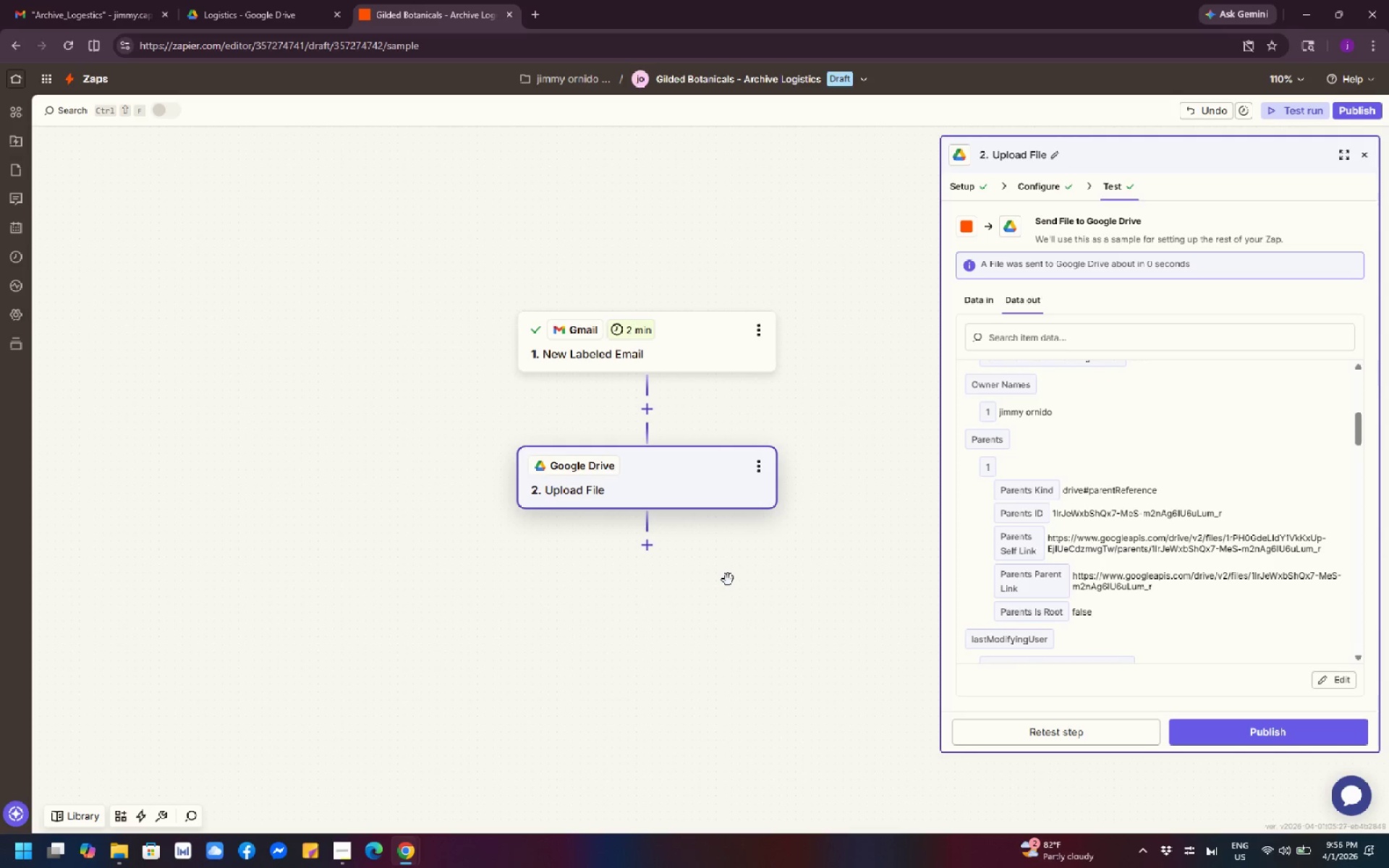 
left_click_drag(start_coordinate=[736, 584], to_coordinate=[318, 472])
 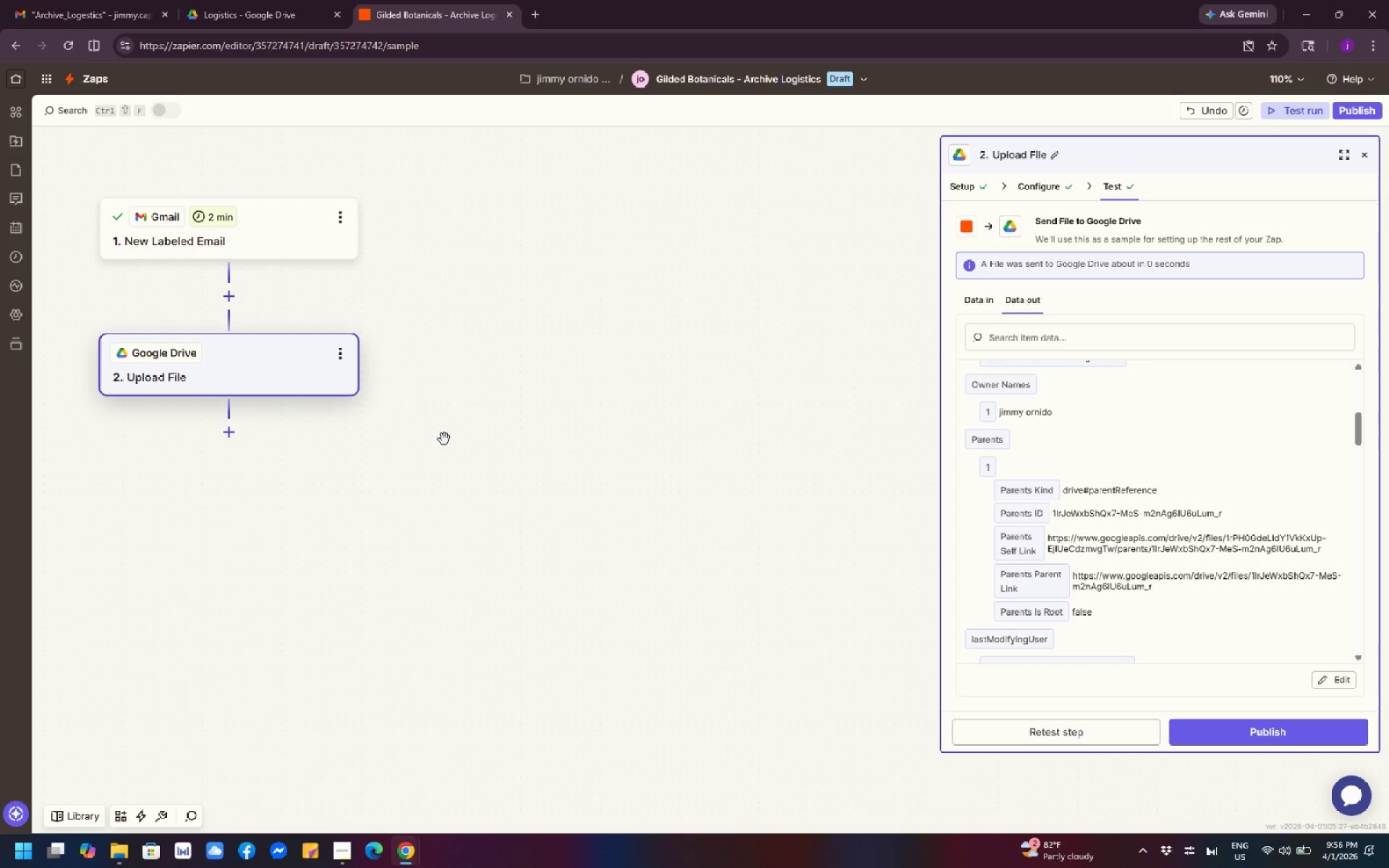 
left_click_drag(start_coordinate=[444, 439], to_coordinate=[499, 501])
 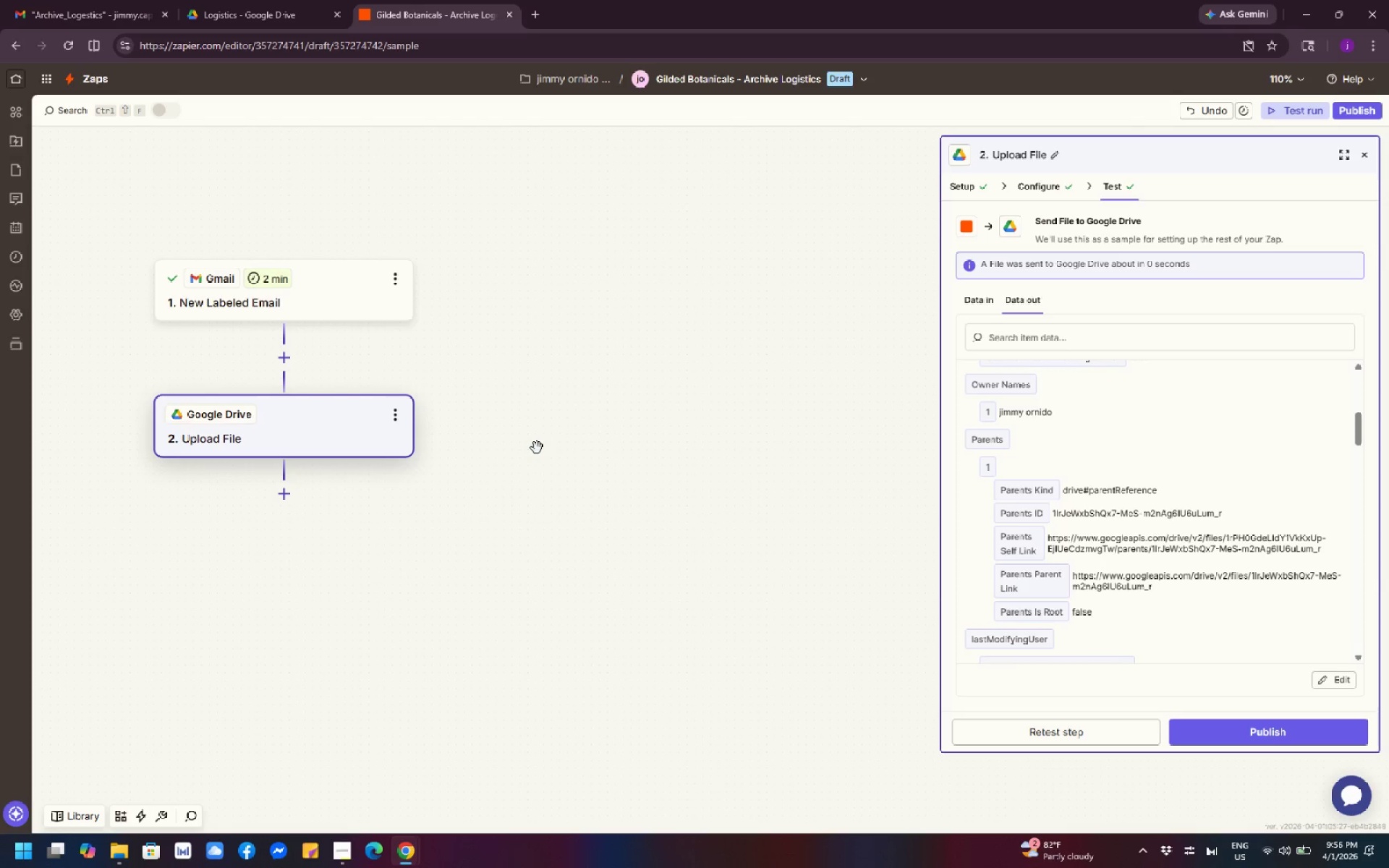 
left_click_drag(start_coordinate=[537, 448], to_coordinate=[700, 537])
 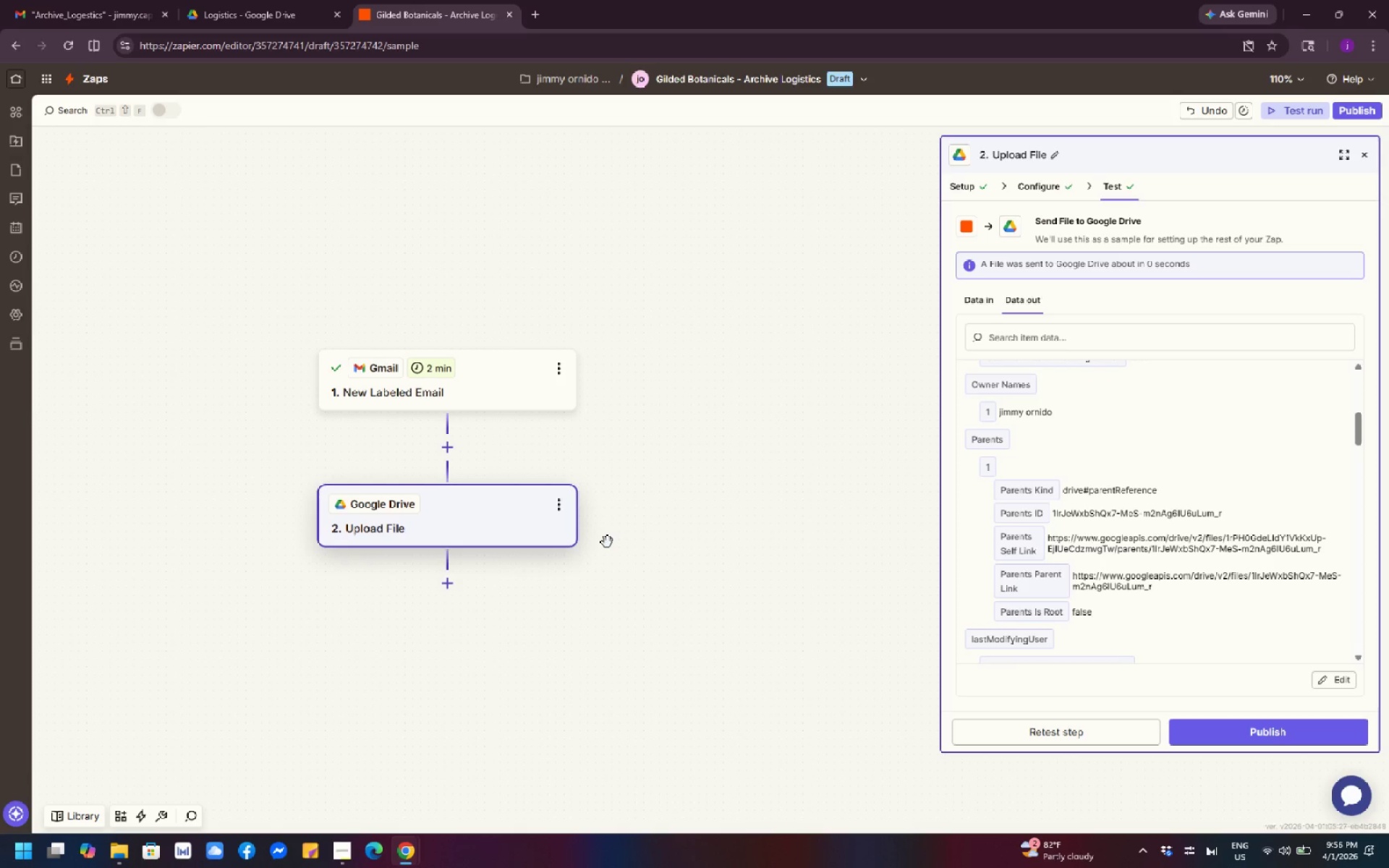 
wait(6.53)
 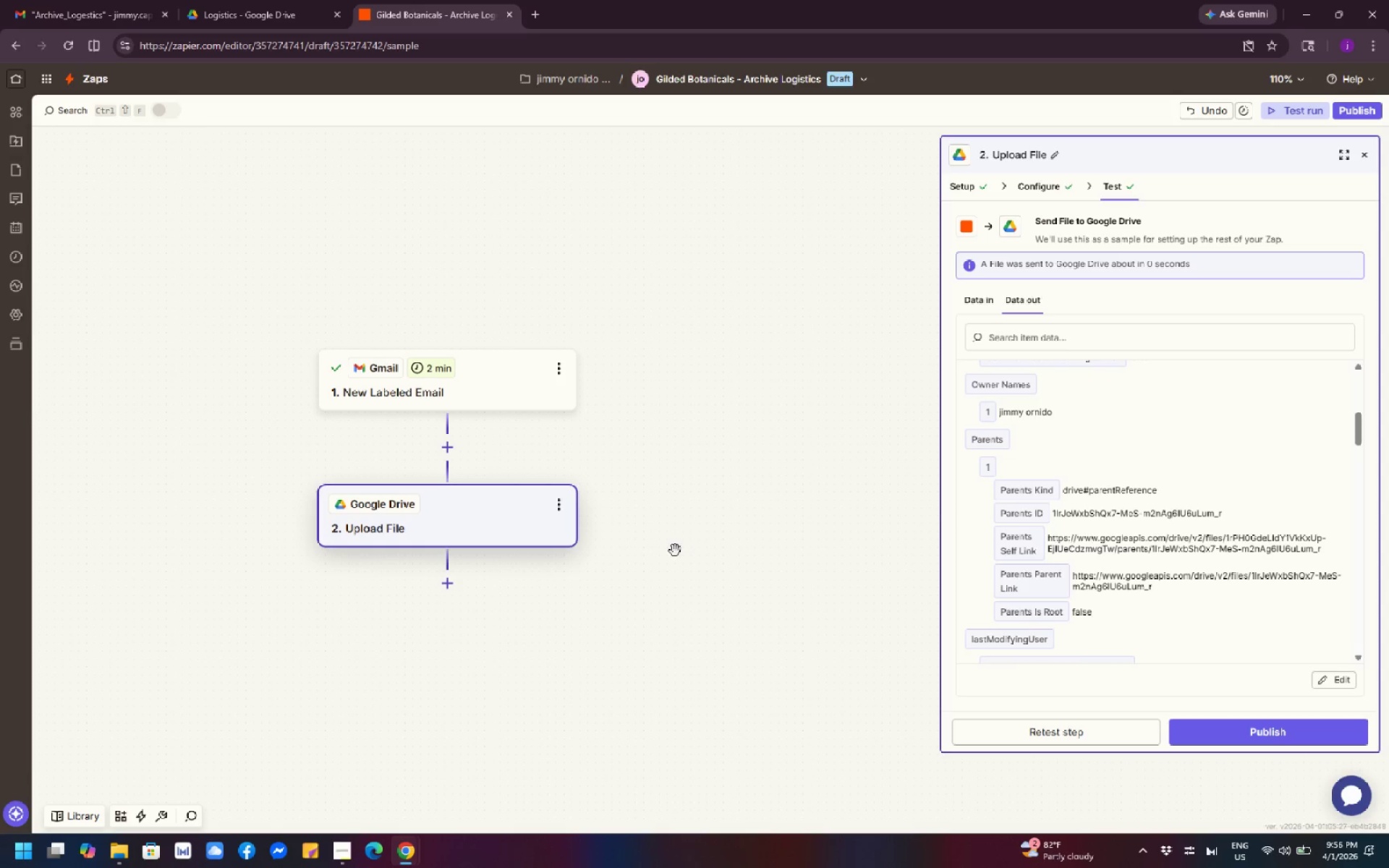 
left_click_drag(start_coordinate=[556, 556], to_coordinate=[562, 513])
 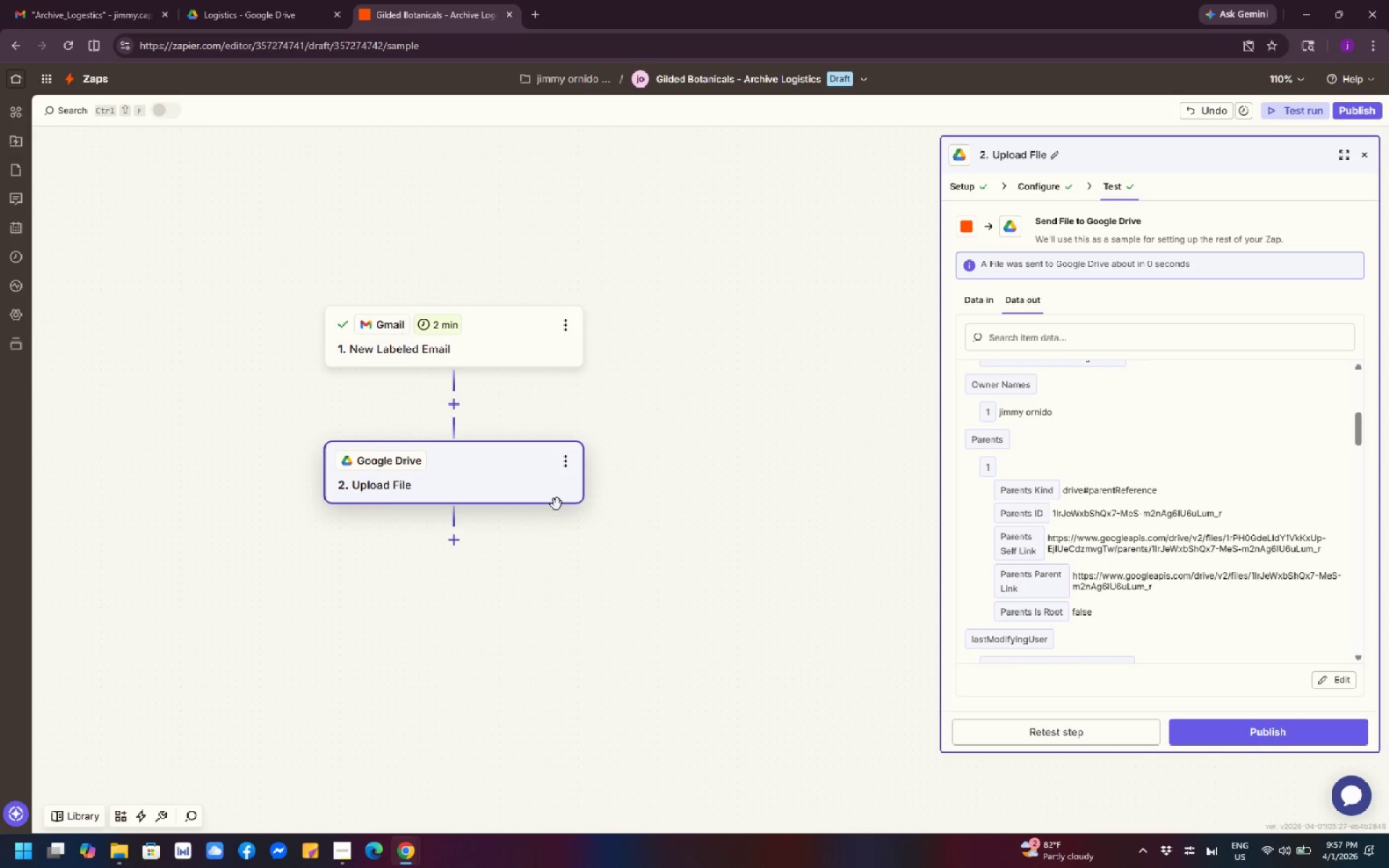 
wait(8.56)
 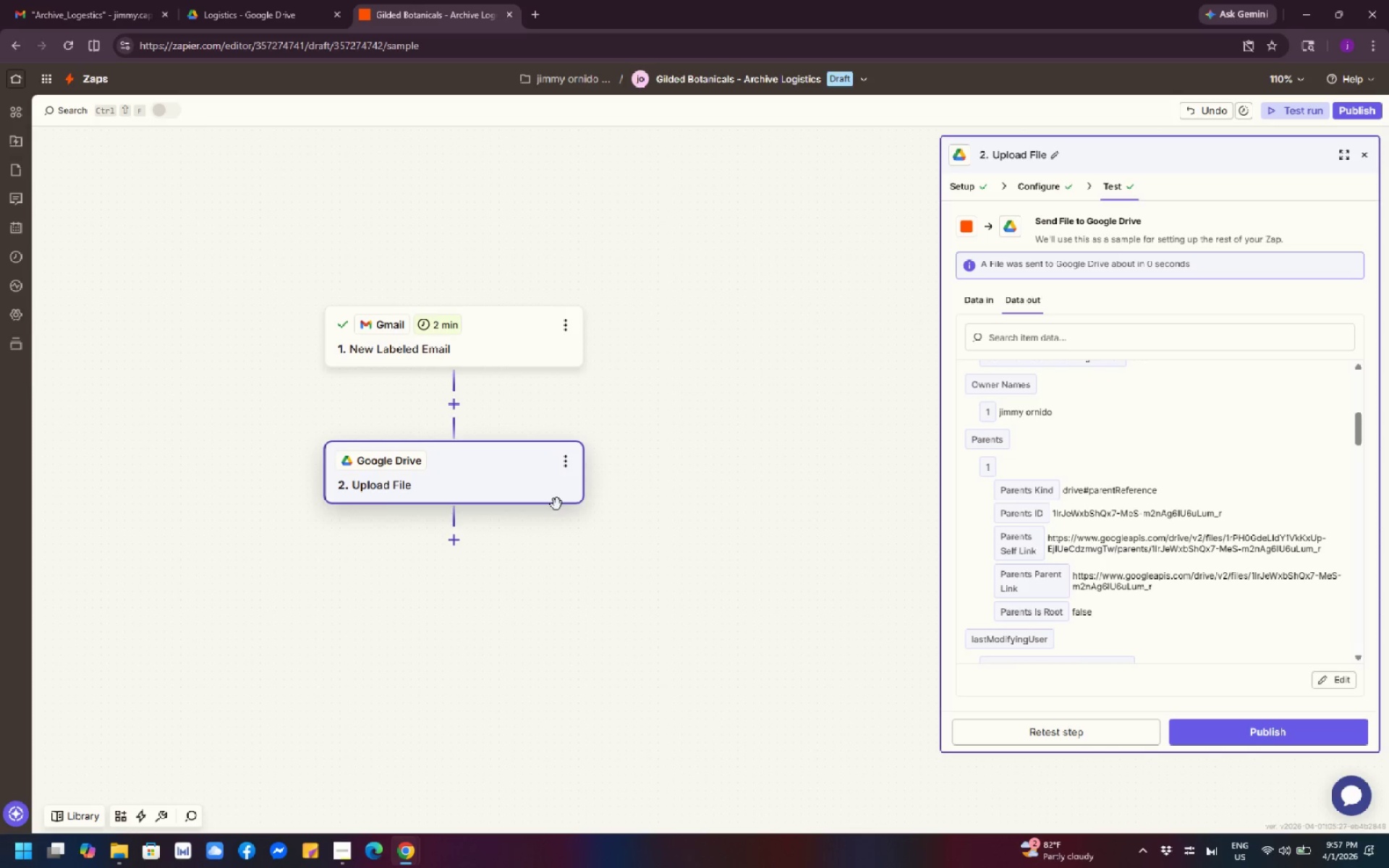 
left_click_drag(start_coordinate=[734, 402], to_coordinate=[775, 349])
 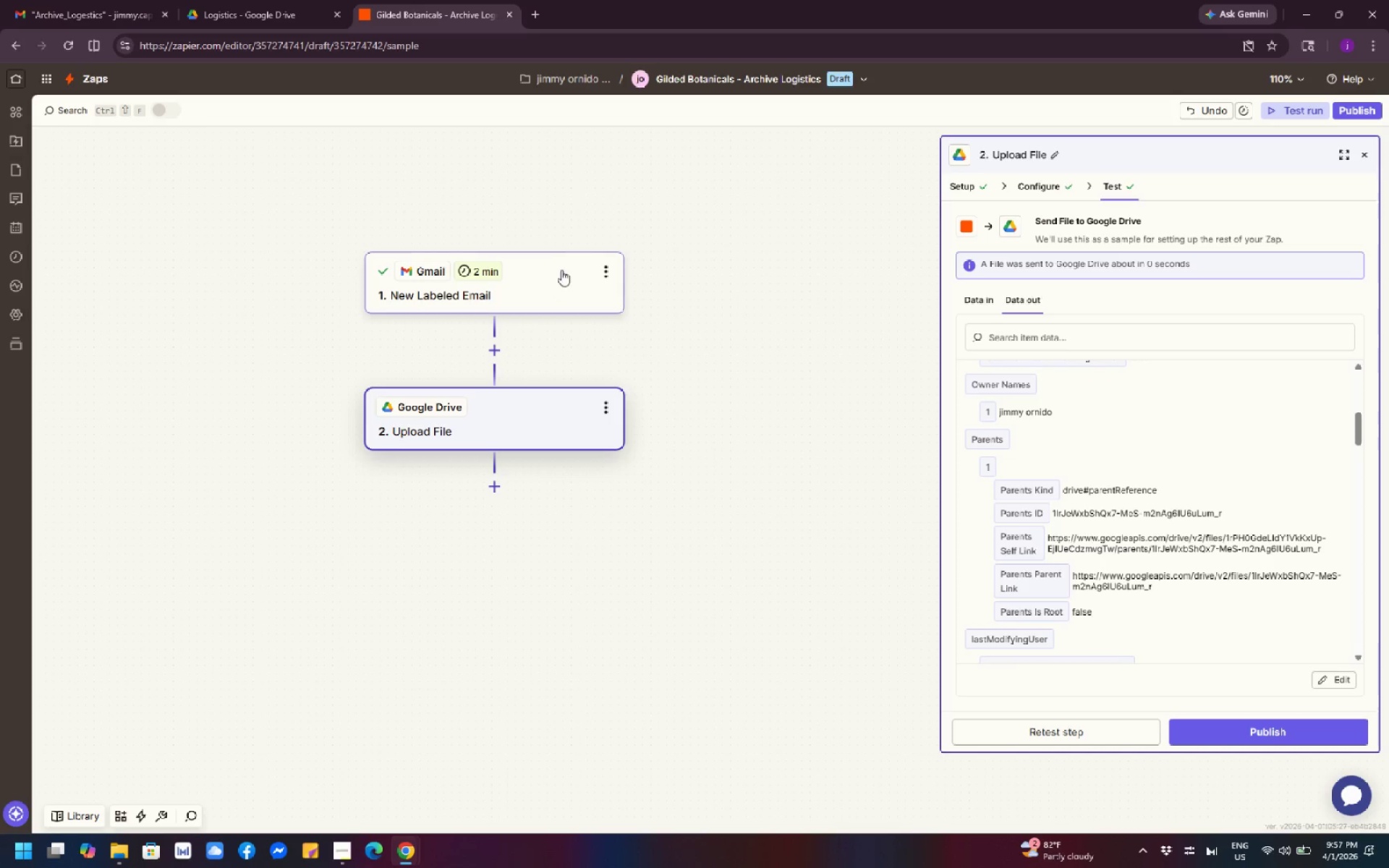 
wait(41.03)
 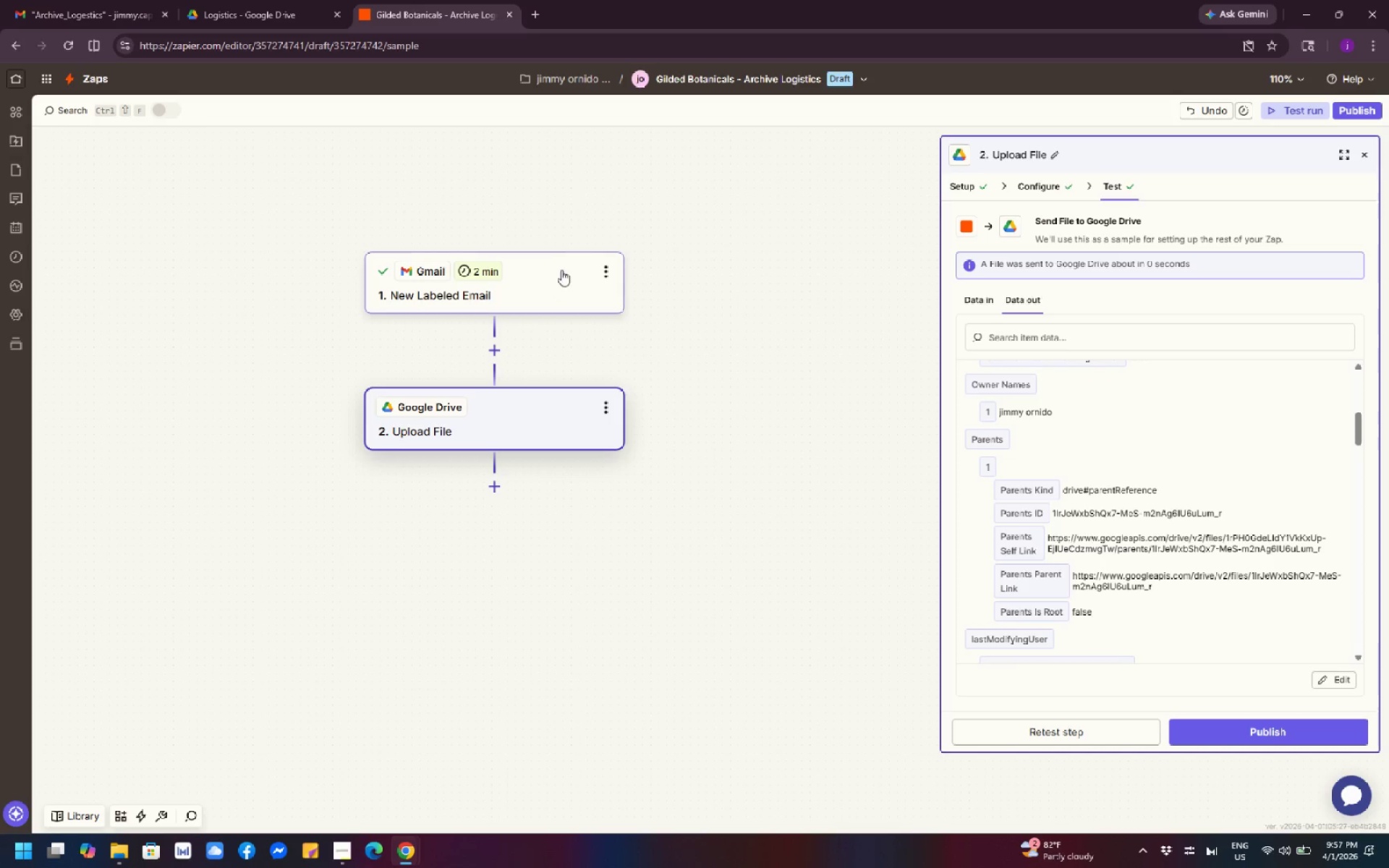 
scroll: coordinate [475, 298], scroll_direction: up, amount: 1.0
 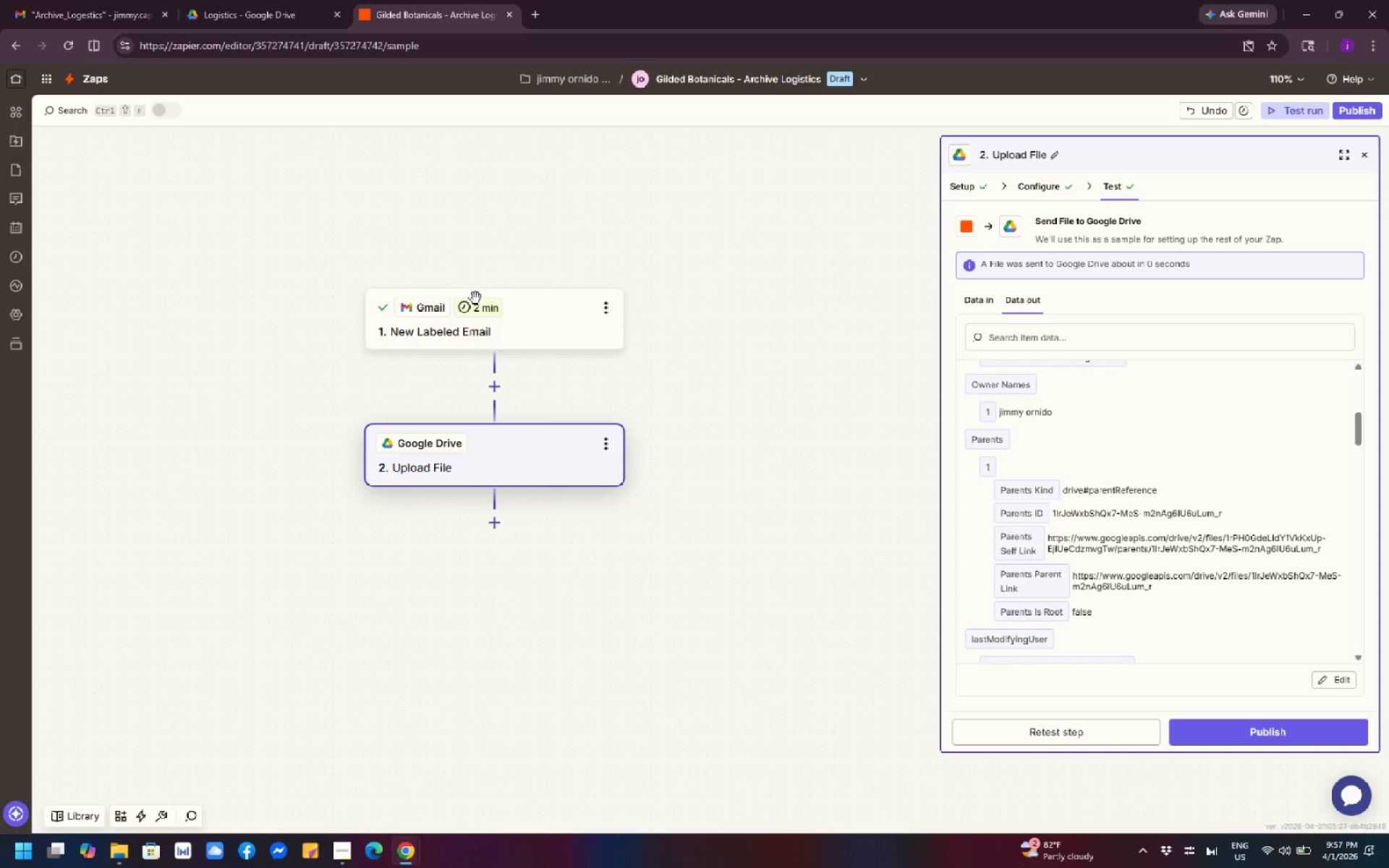 
wait(5.6)
 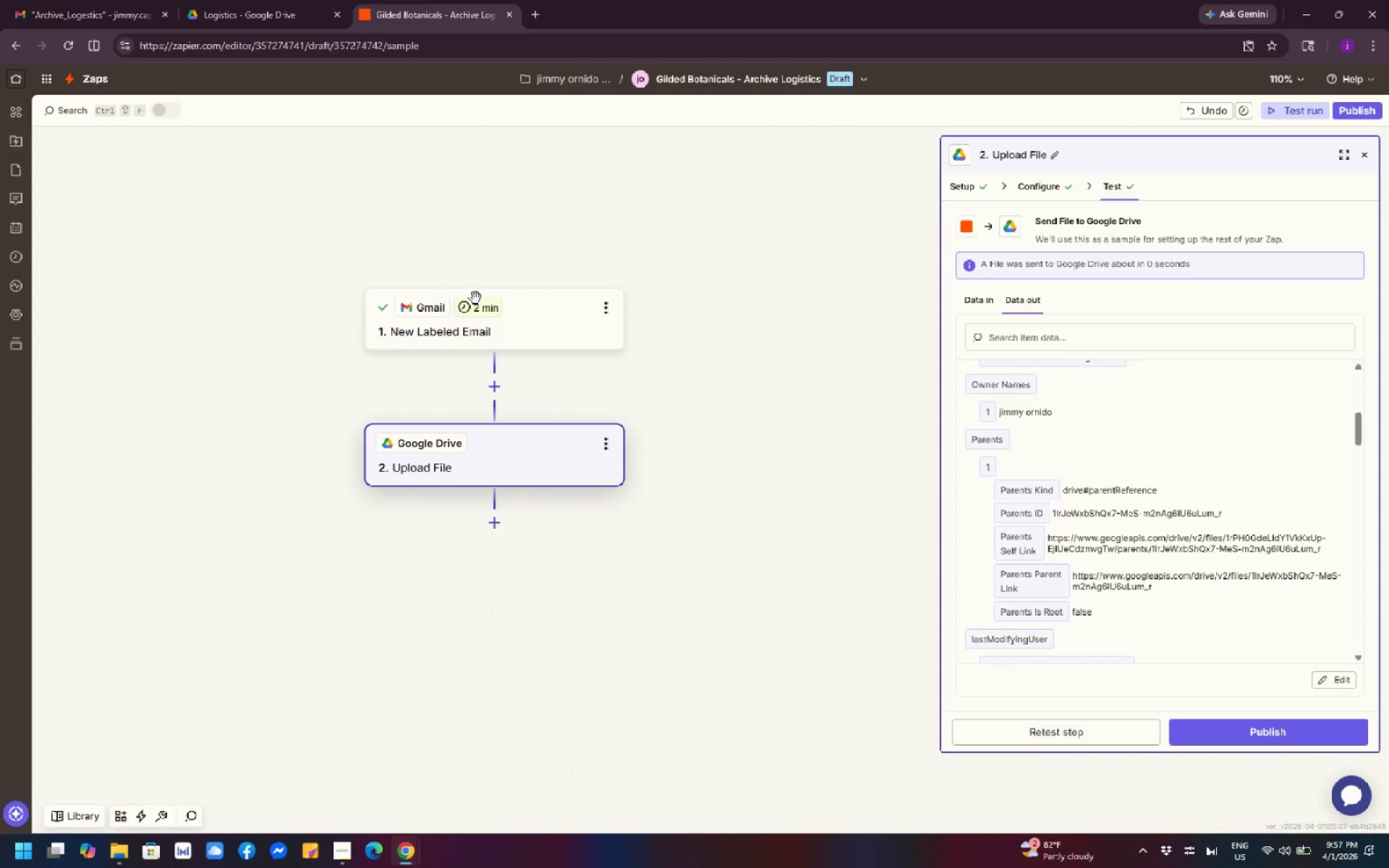 
scroll: coordinate [663, 285], scroll_direction: down, amount: 4.0
 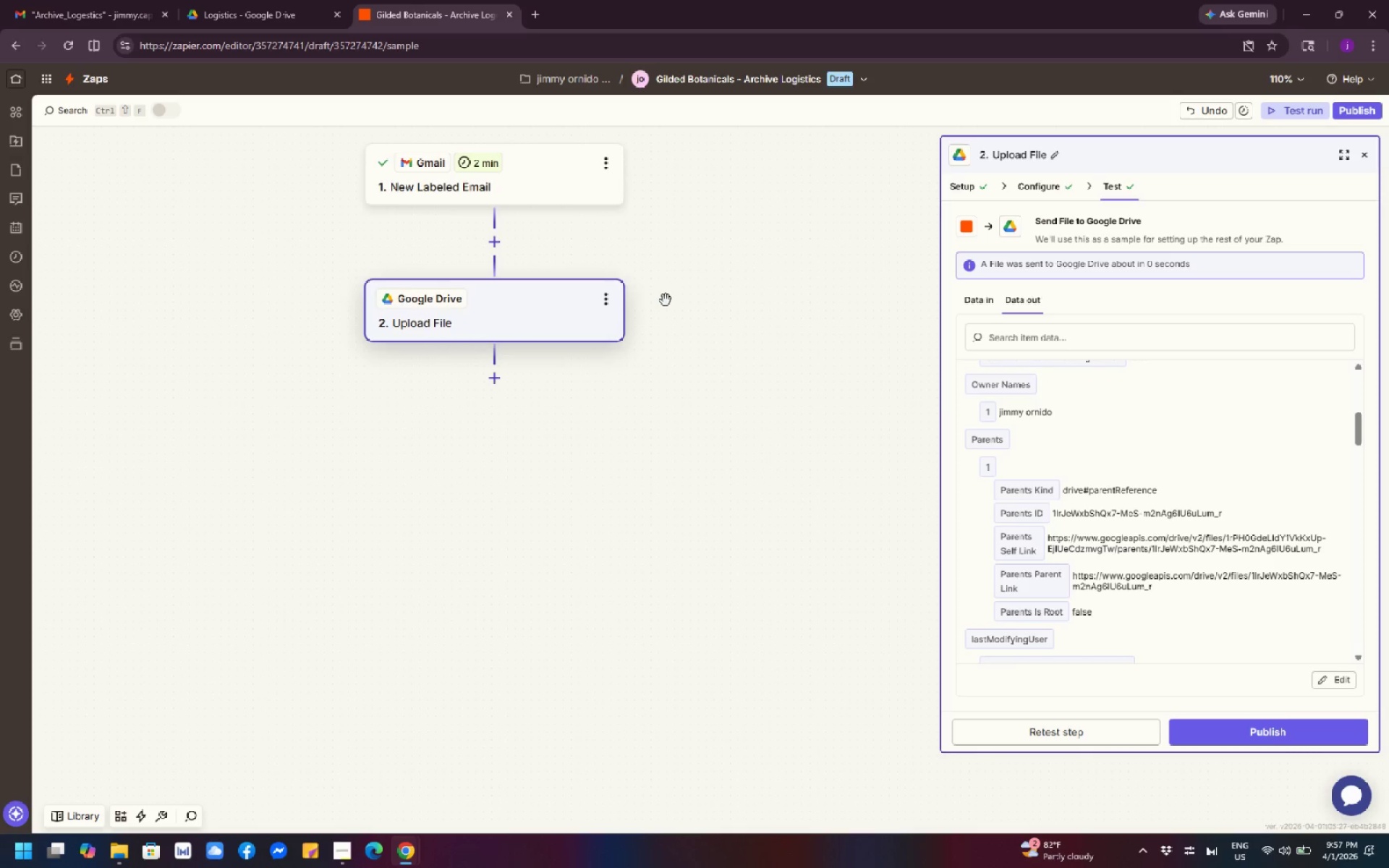 
scroll: coordinate [666, 300], scroll_direction: up, amount: 2.0
 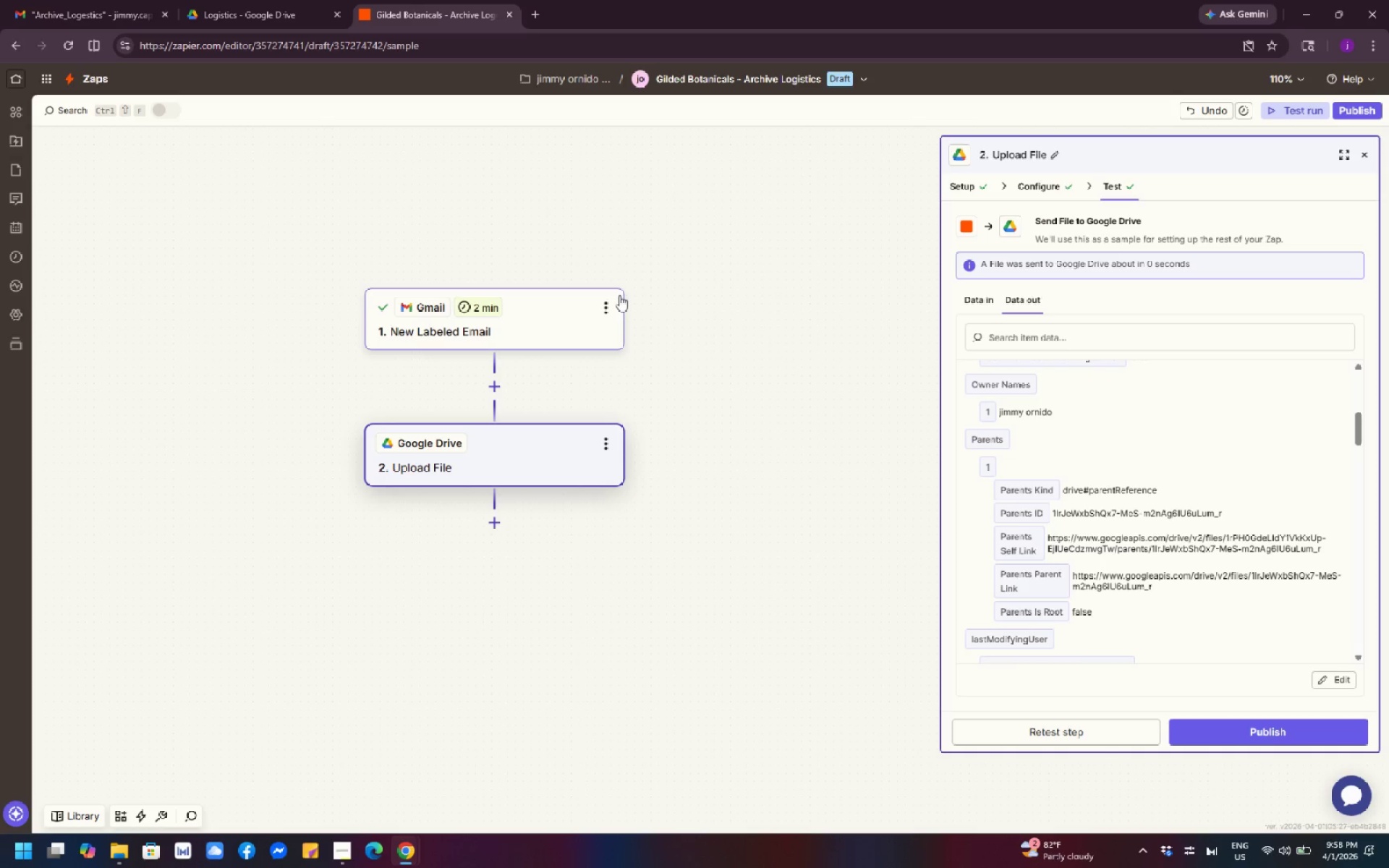 
wait(50.99)
 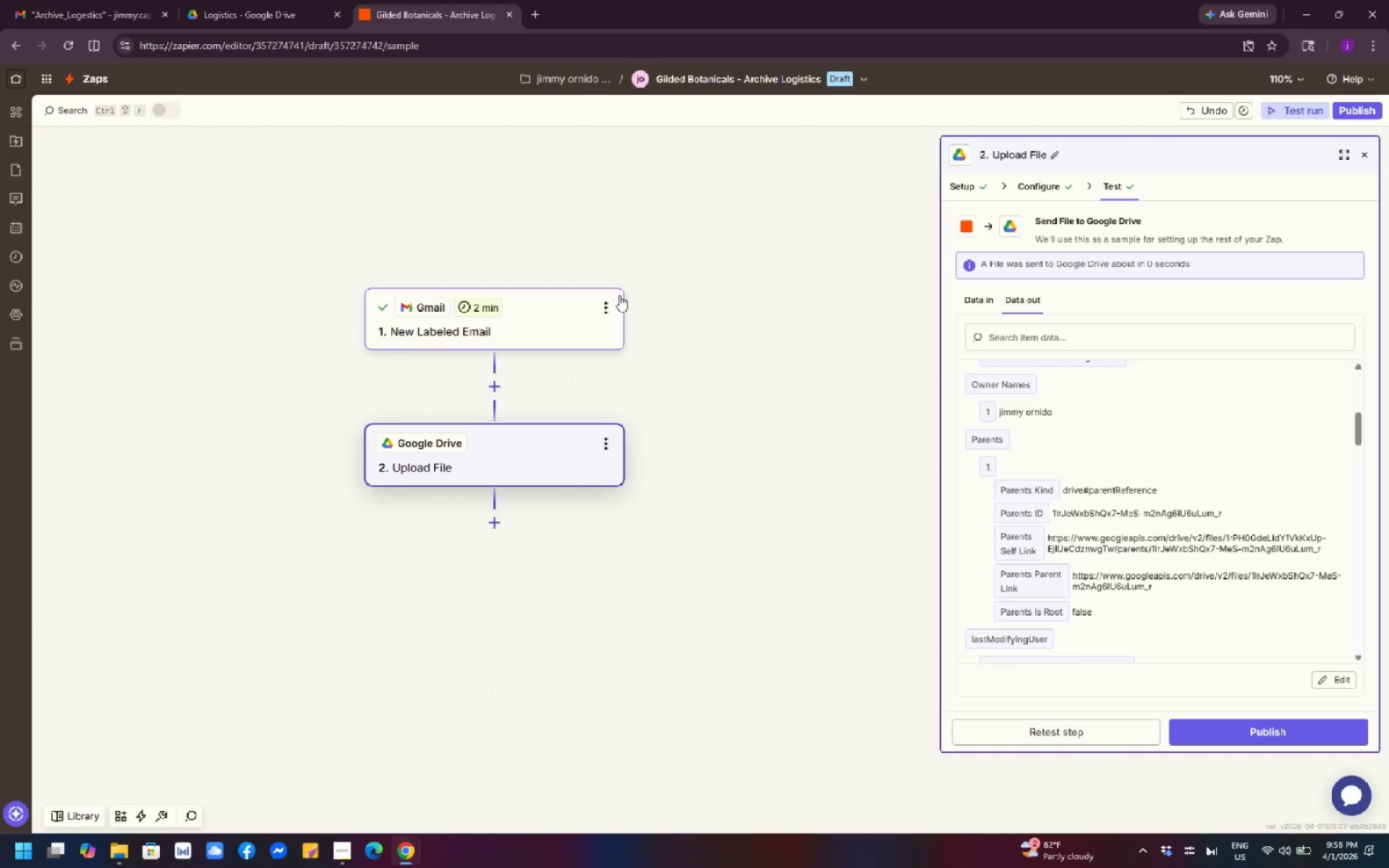 
scroll: coordinate [630, 308], scroll_direction: down, amount: 1.0
 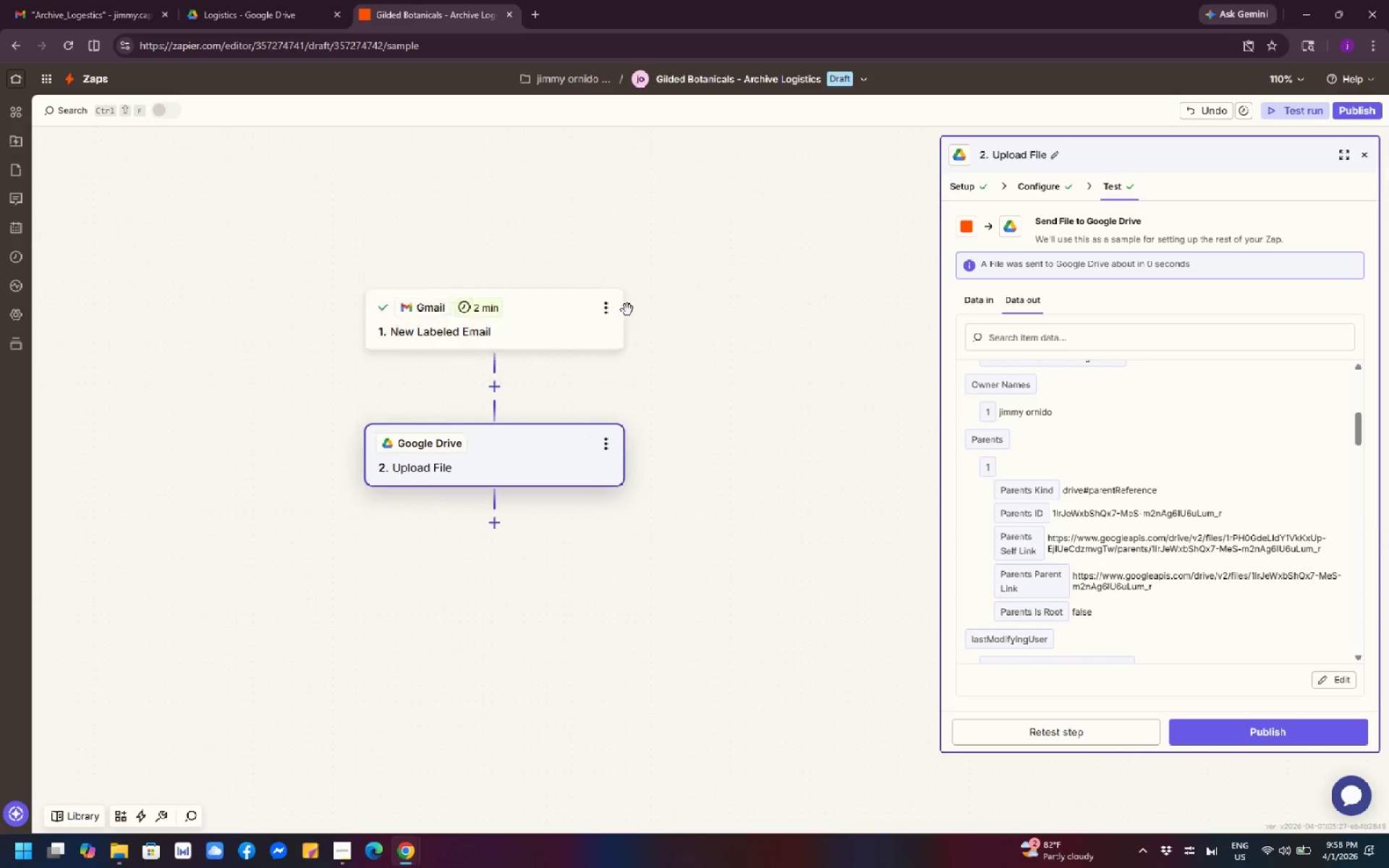 
scroll: coordinate [548, 345], scroll_direction: up, amount: 3.0
 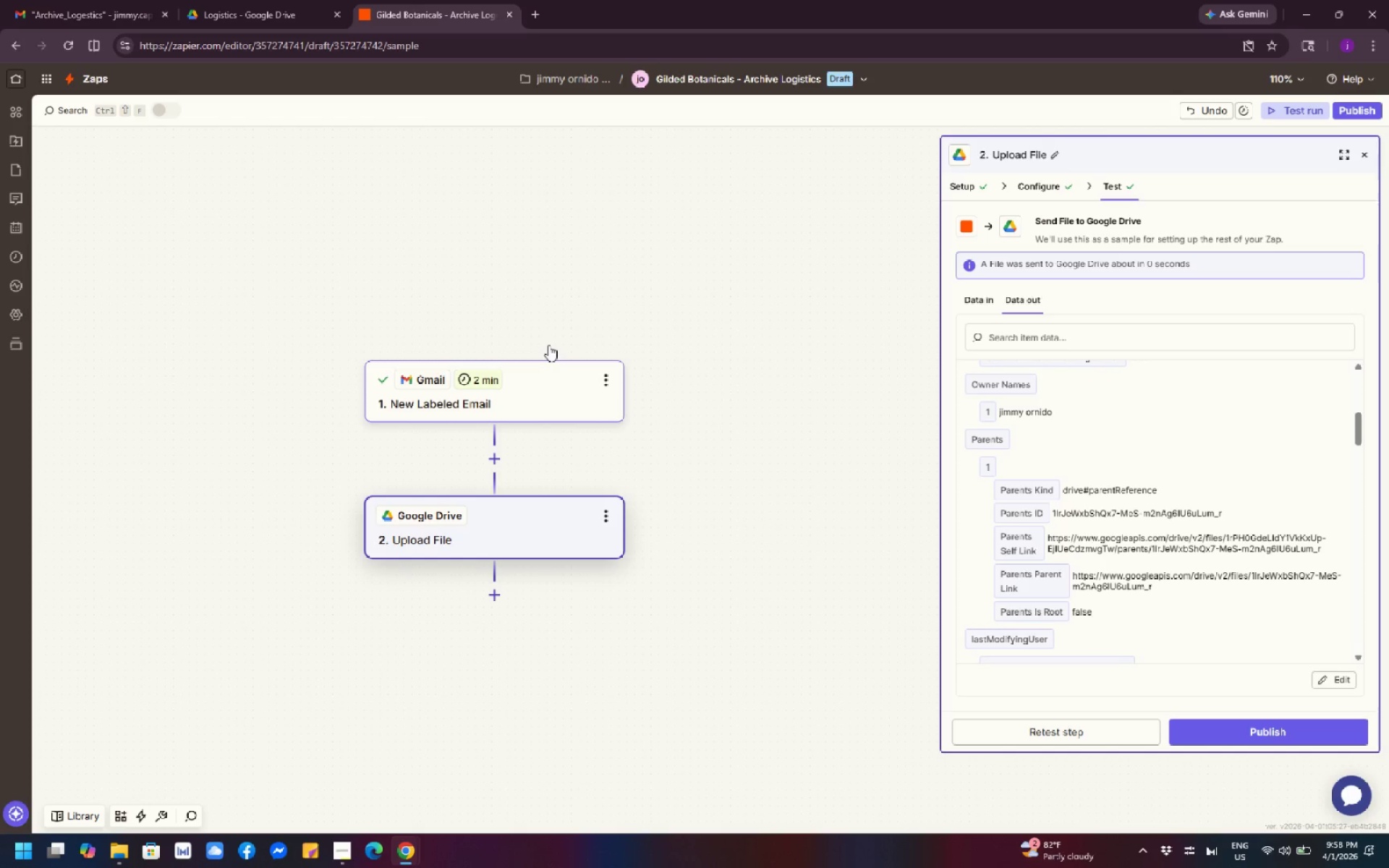 
scroll: coordinate [548, 345], scroll_direction: down, amount: 2.0
 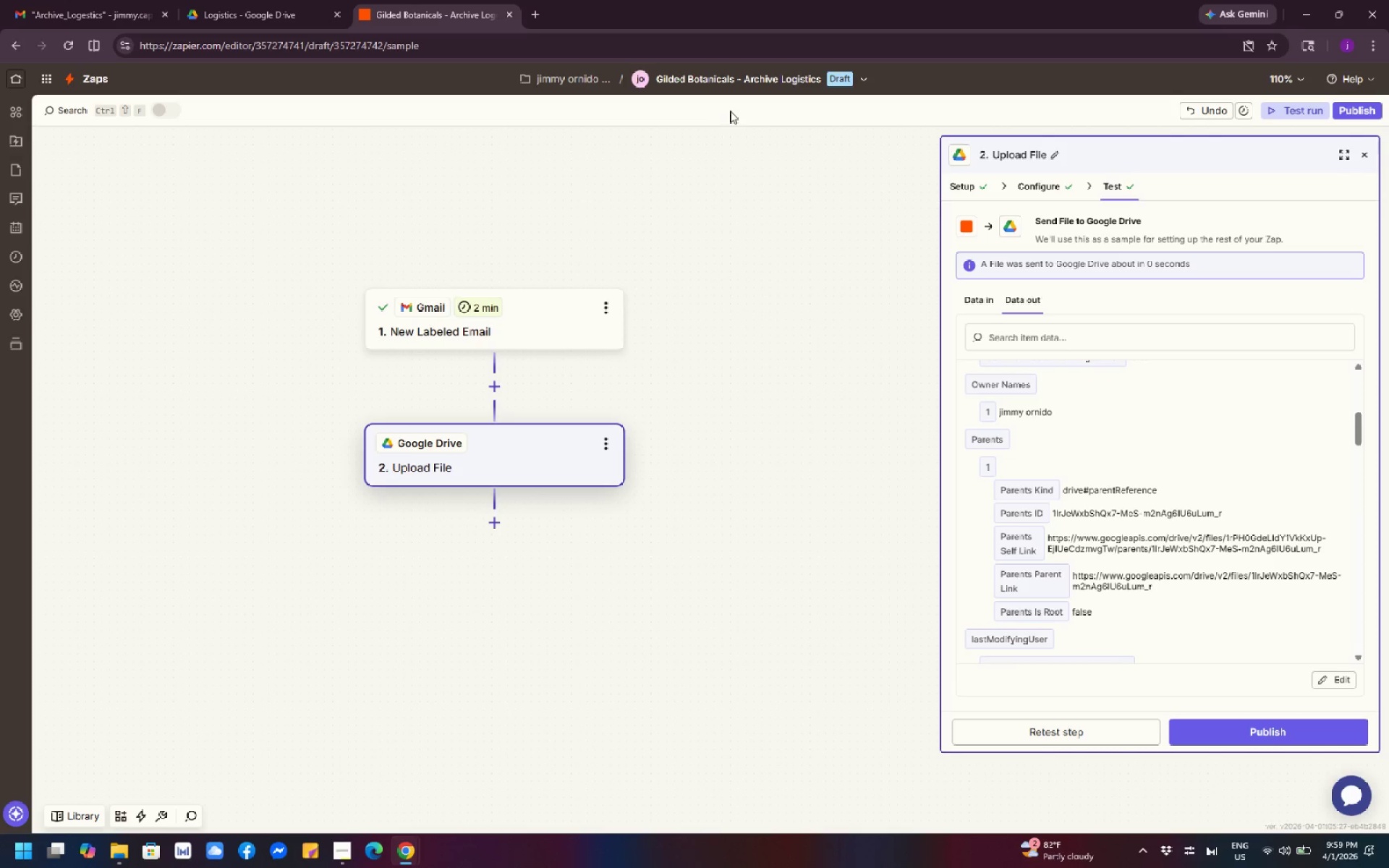 
wait(13.04)
 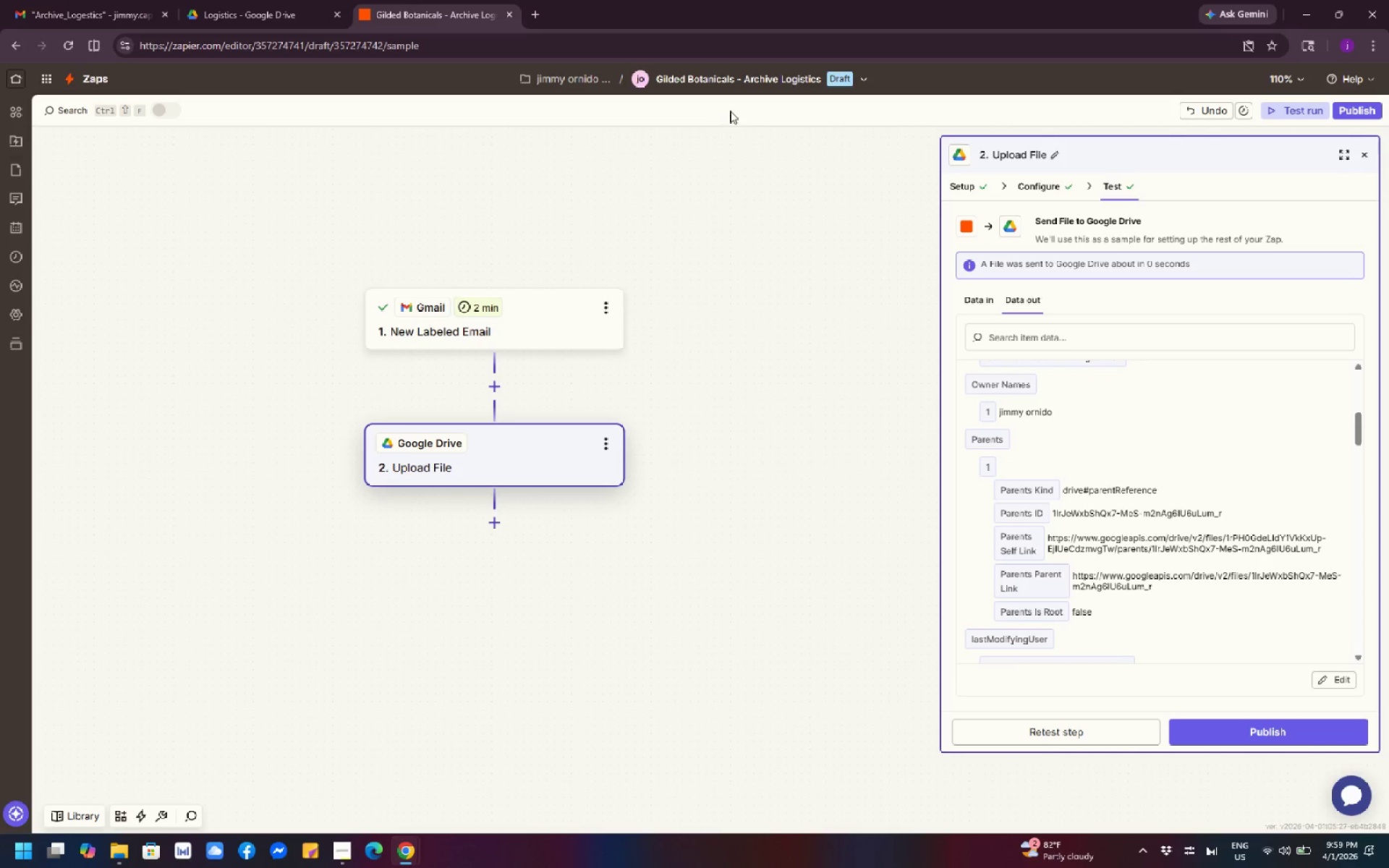 
left_click([863, 76])
 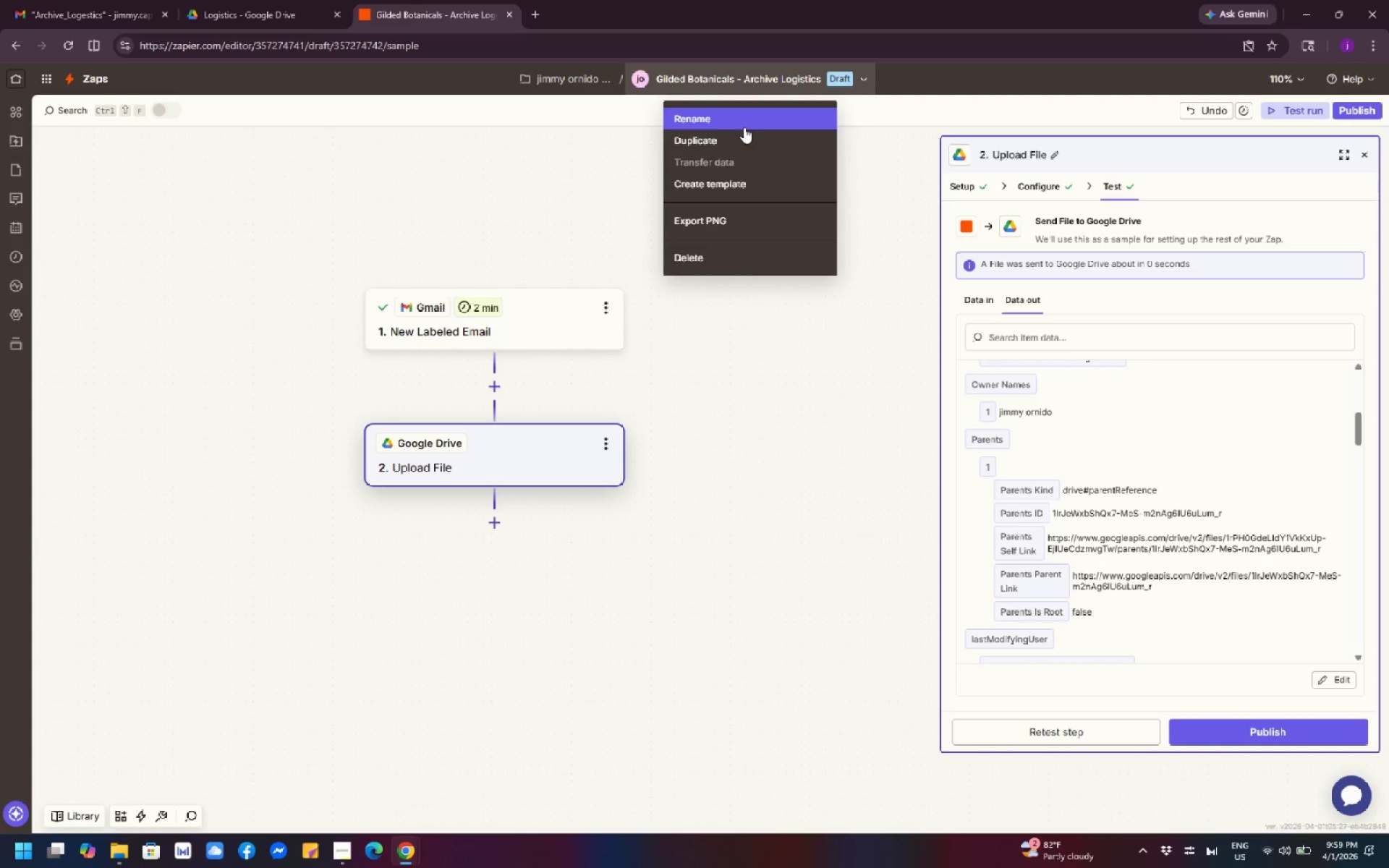 
left_click([732, 122])
 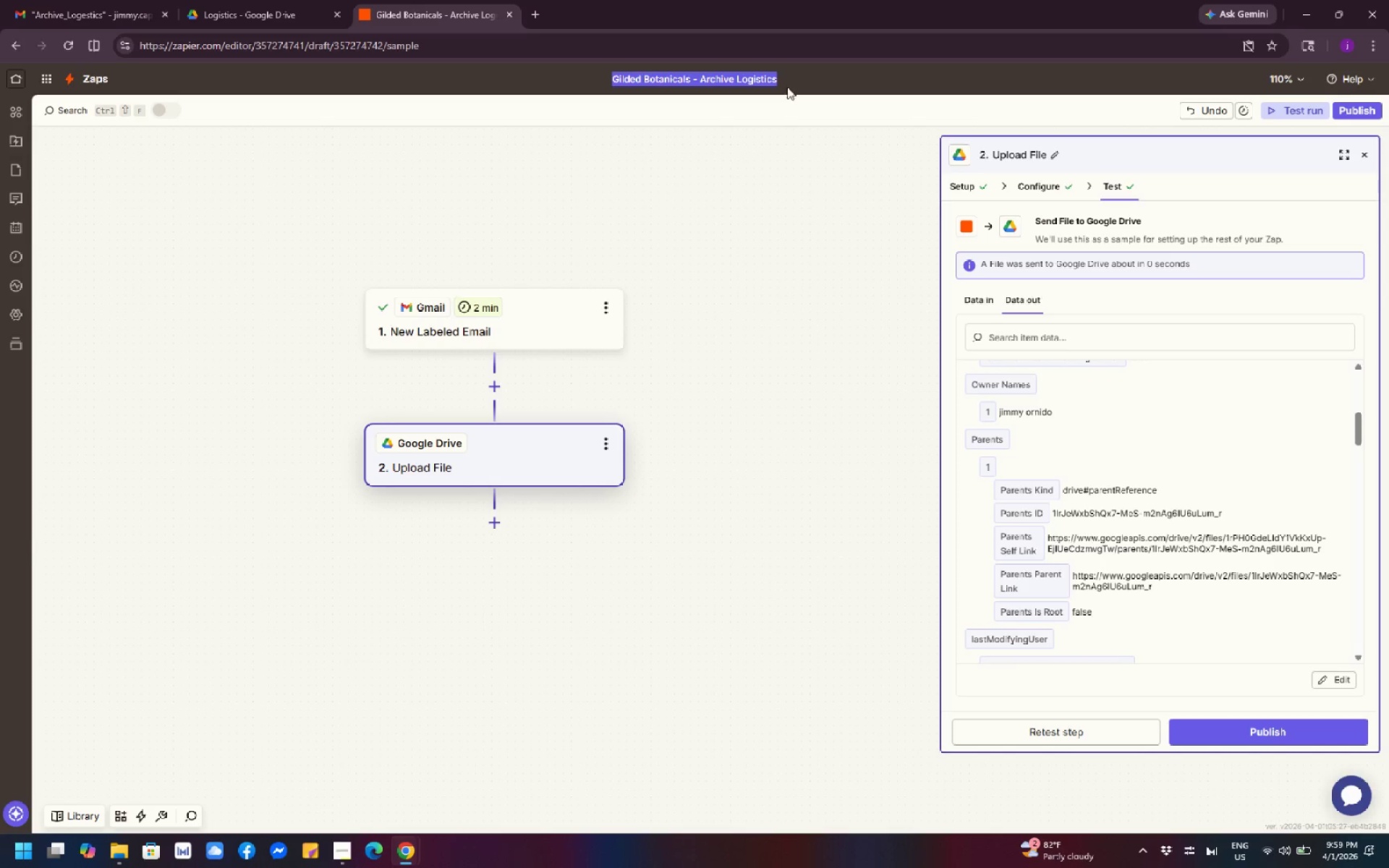 
left_click([794, 83])
 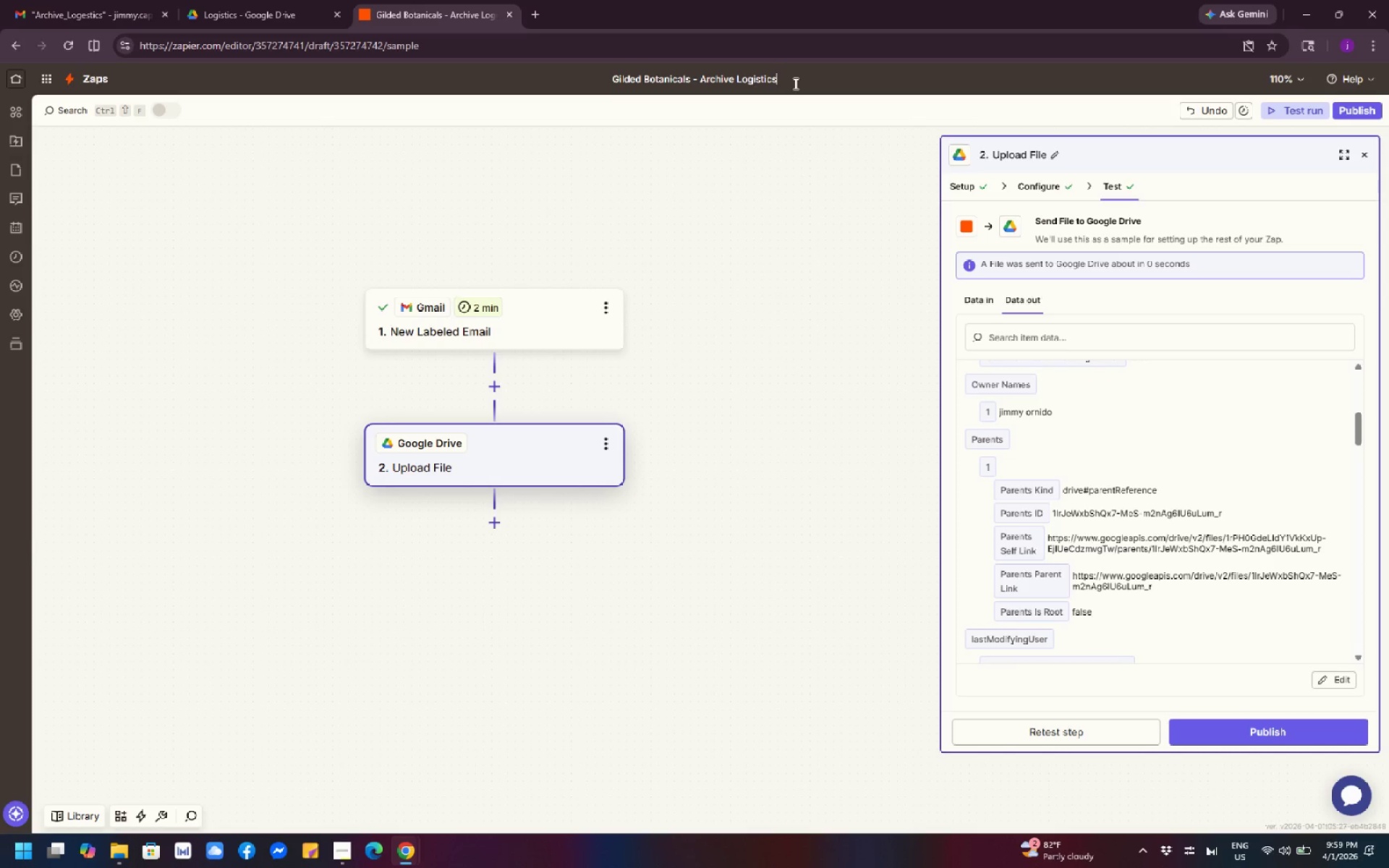 
wait(7.59)
 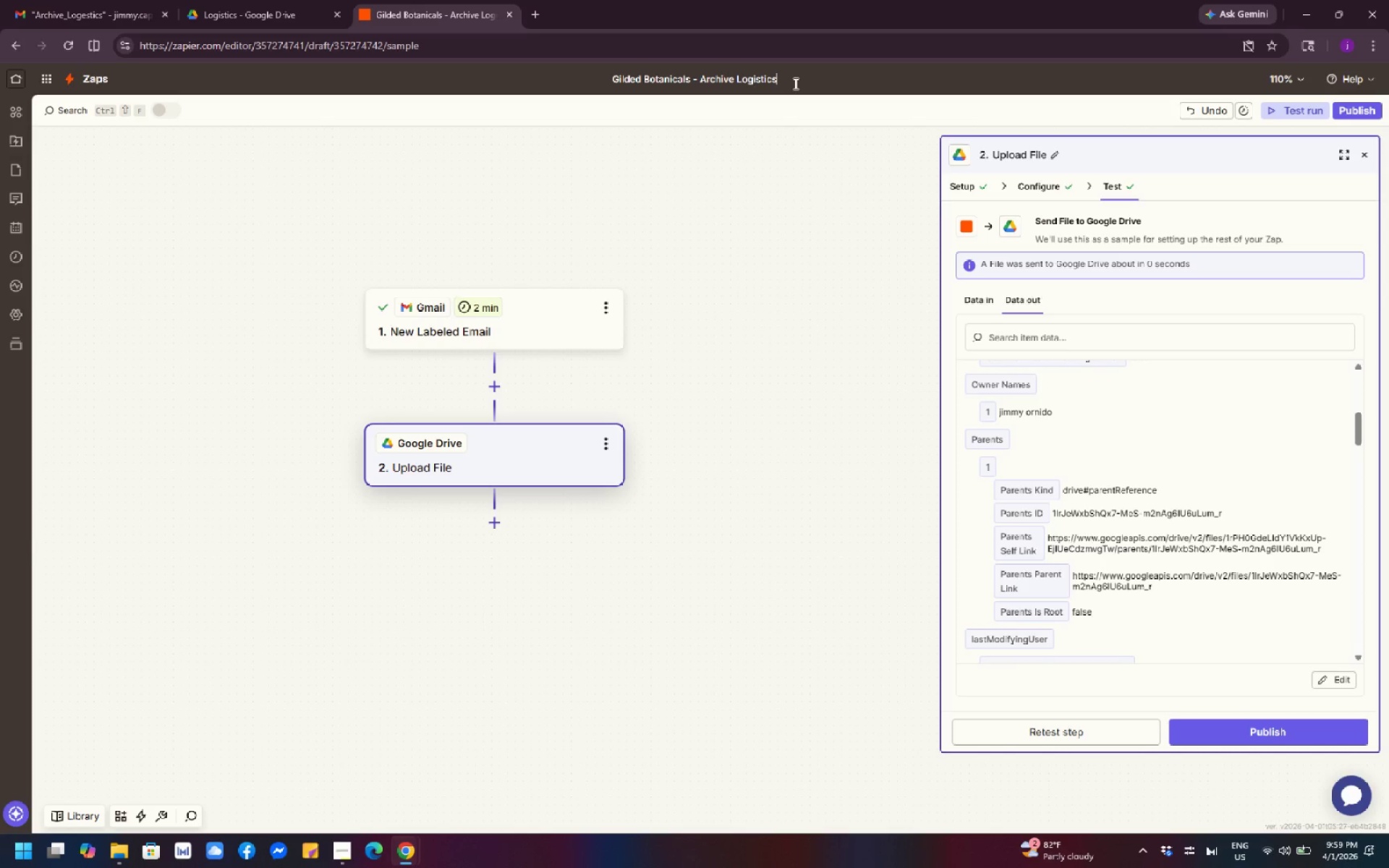 
key(Backspace)
key(Backspace)
key(Backspace)
key(Backspace)
key(Backspace)
key(Backspace)
key(Backspace)
key(Backspace)
key(Backspace)
key(Backspace)
key(Backspace)
key(Backspace)
key(Backspace)
key(Backspace)
key(Backspace)
key(Backspace)
type(utomated Visuals)
 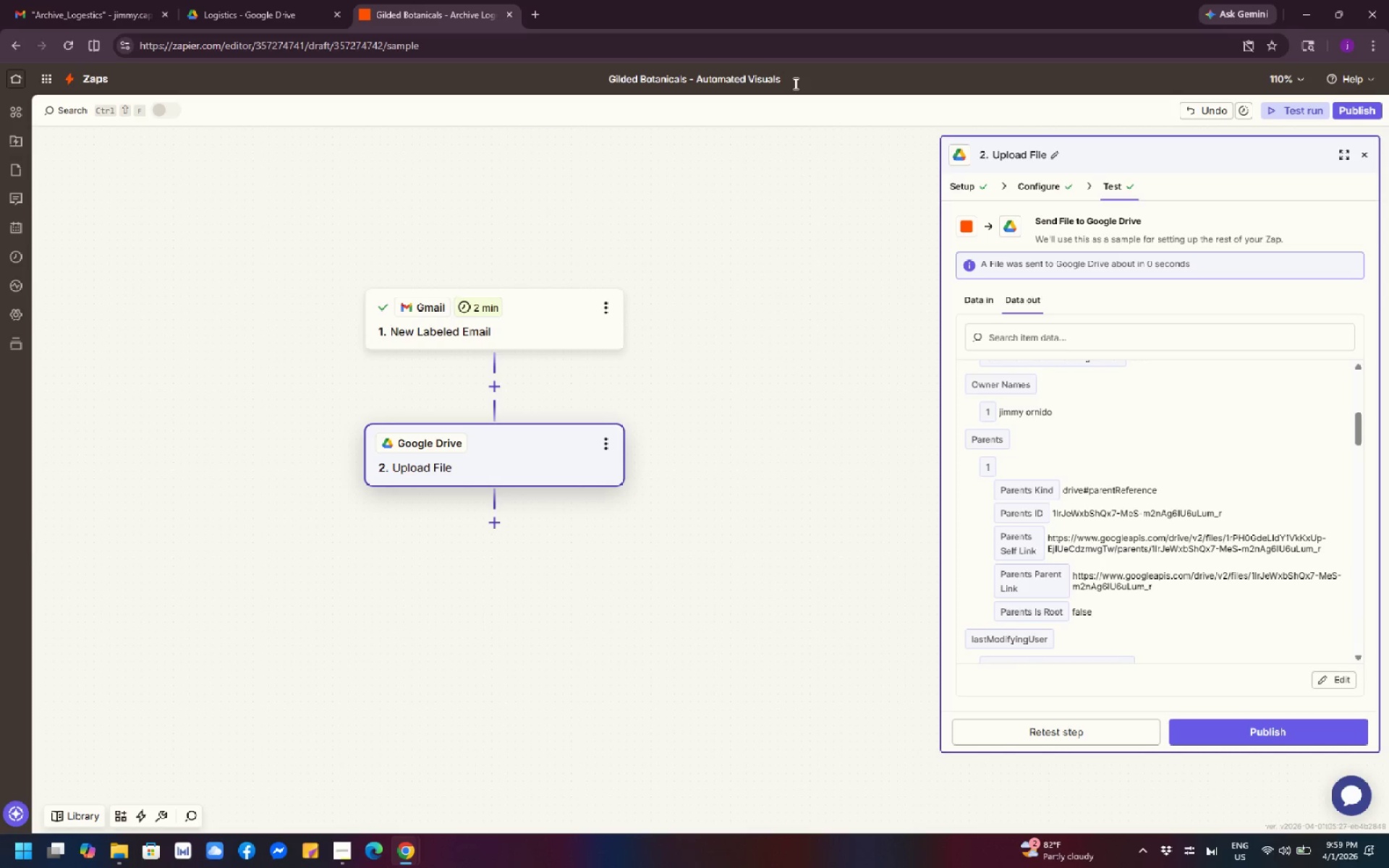 
wait(5.2)
 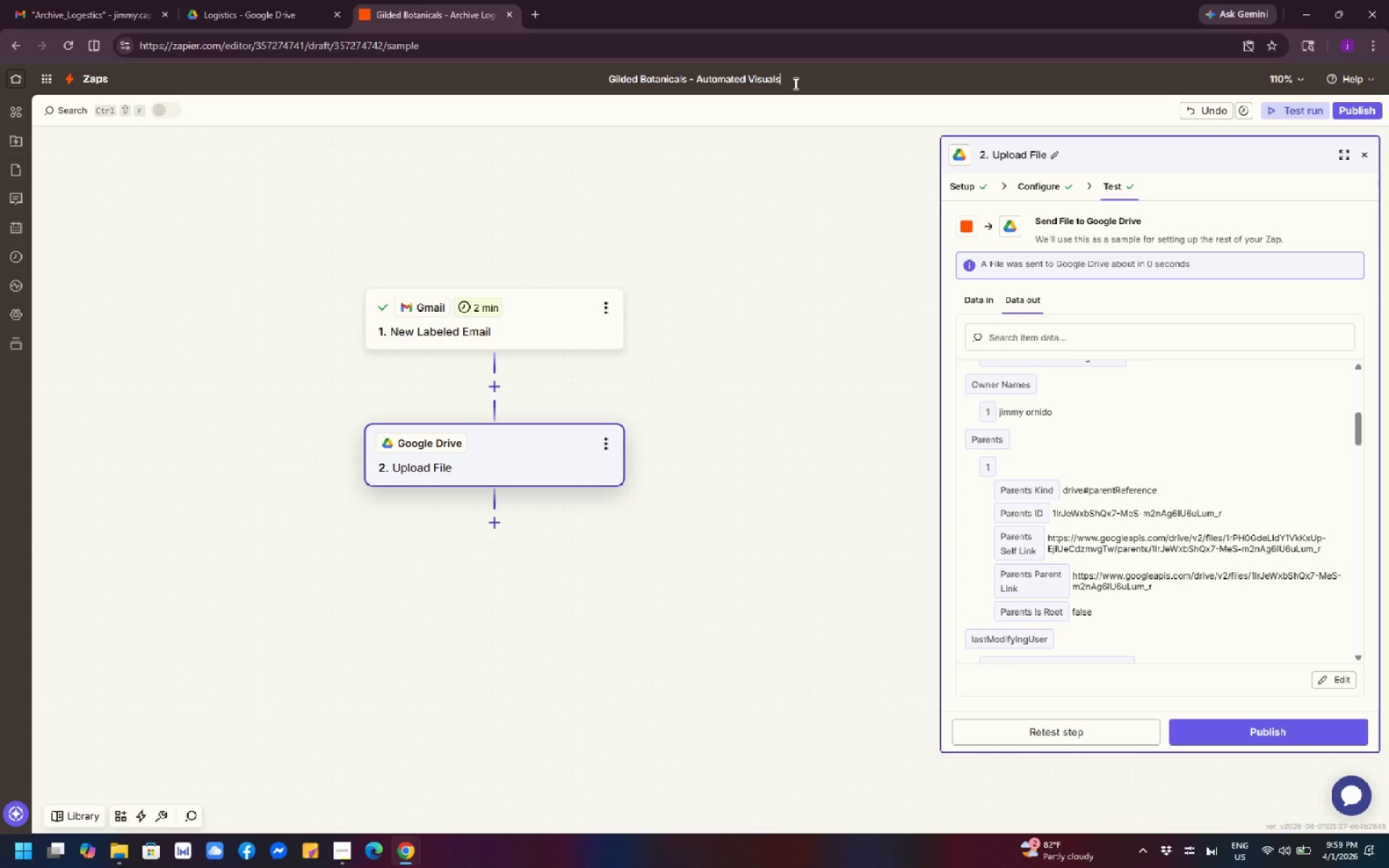 
key(Backspace)
type( Asset Arch)
 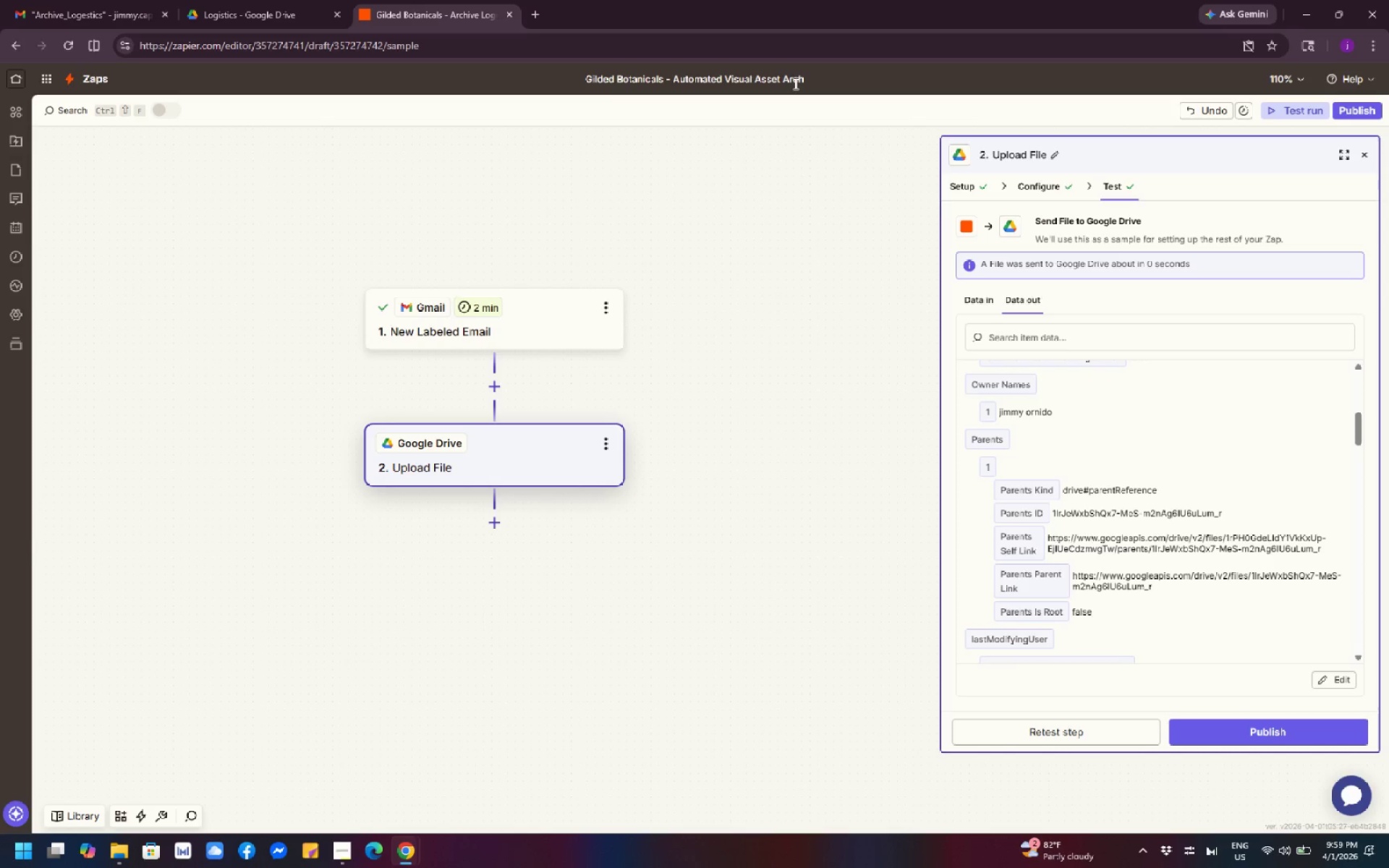 
type(iving)
 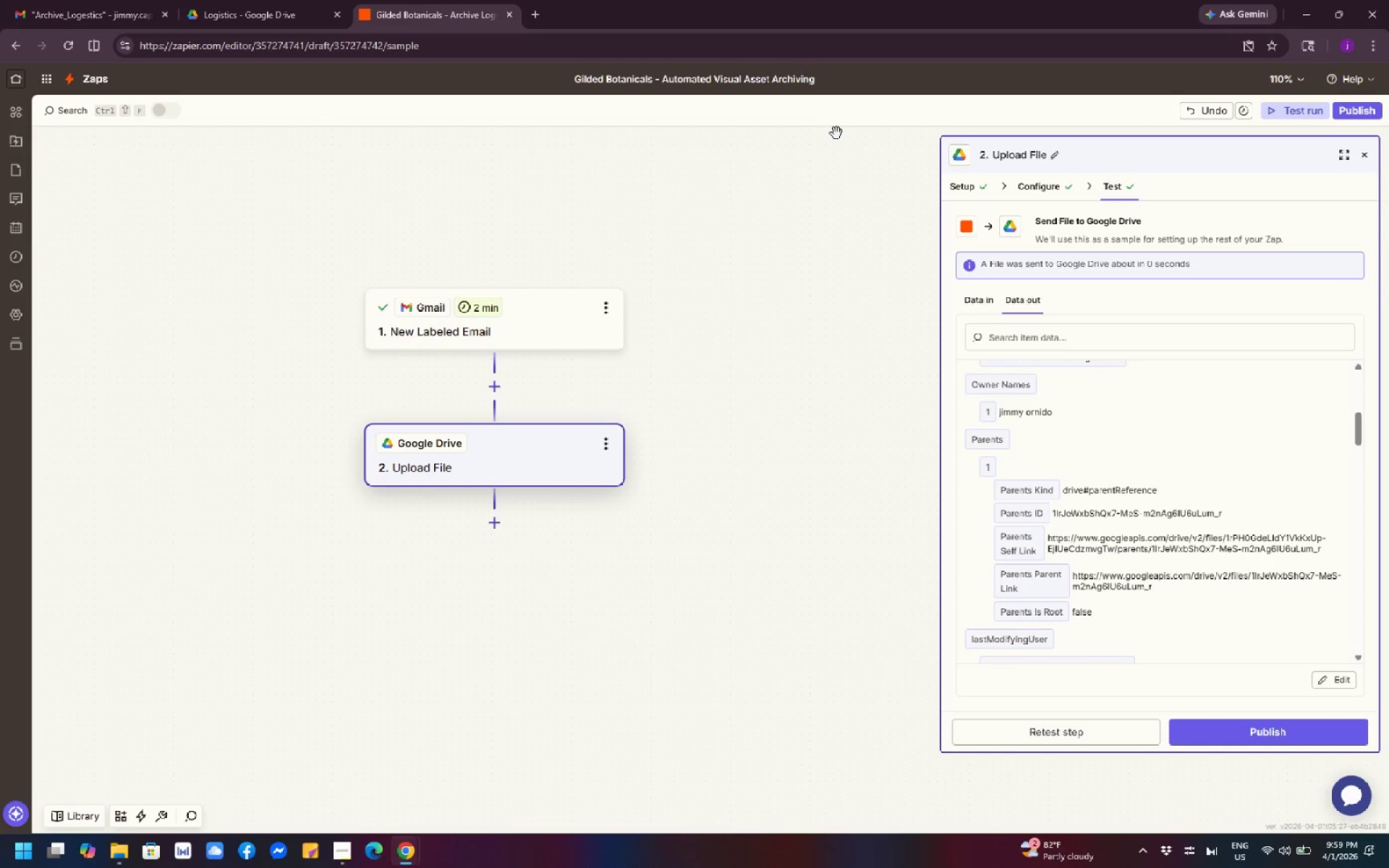 
left_click([836, 133])
 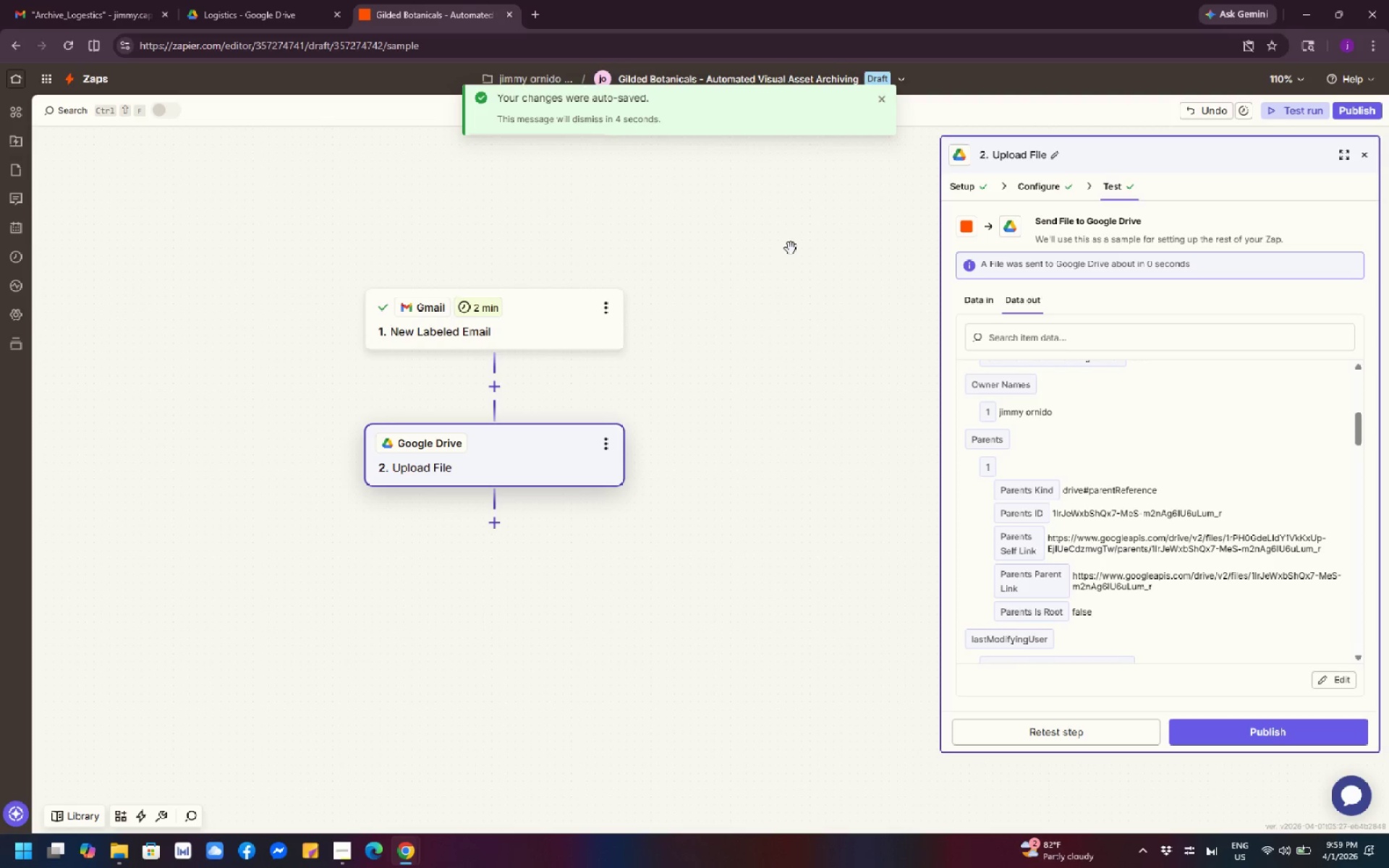 
wait(12.17)
 